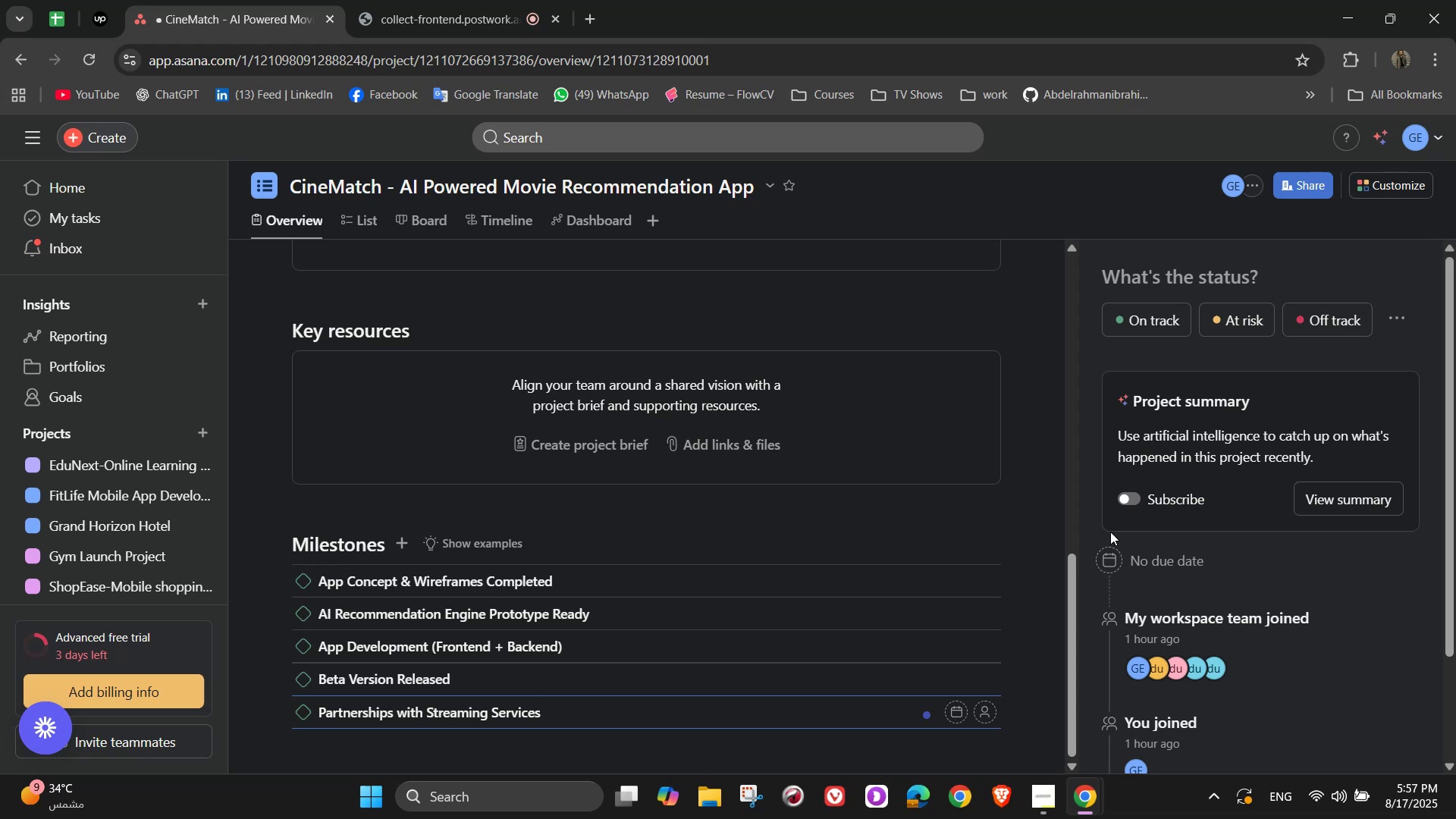 
type( Finalized )
 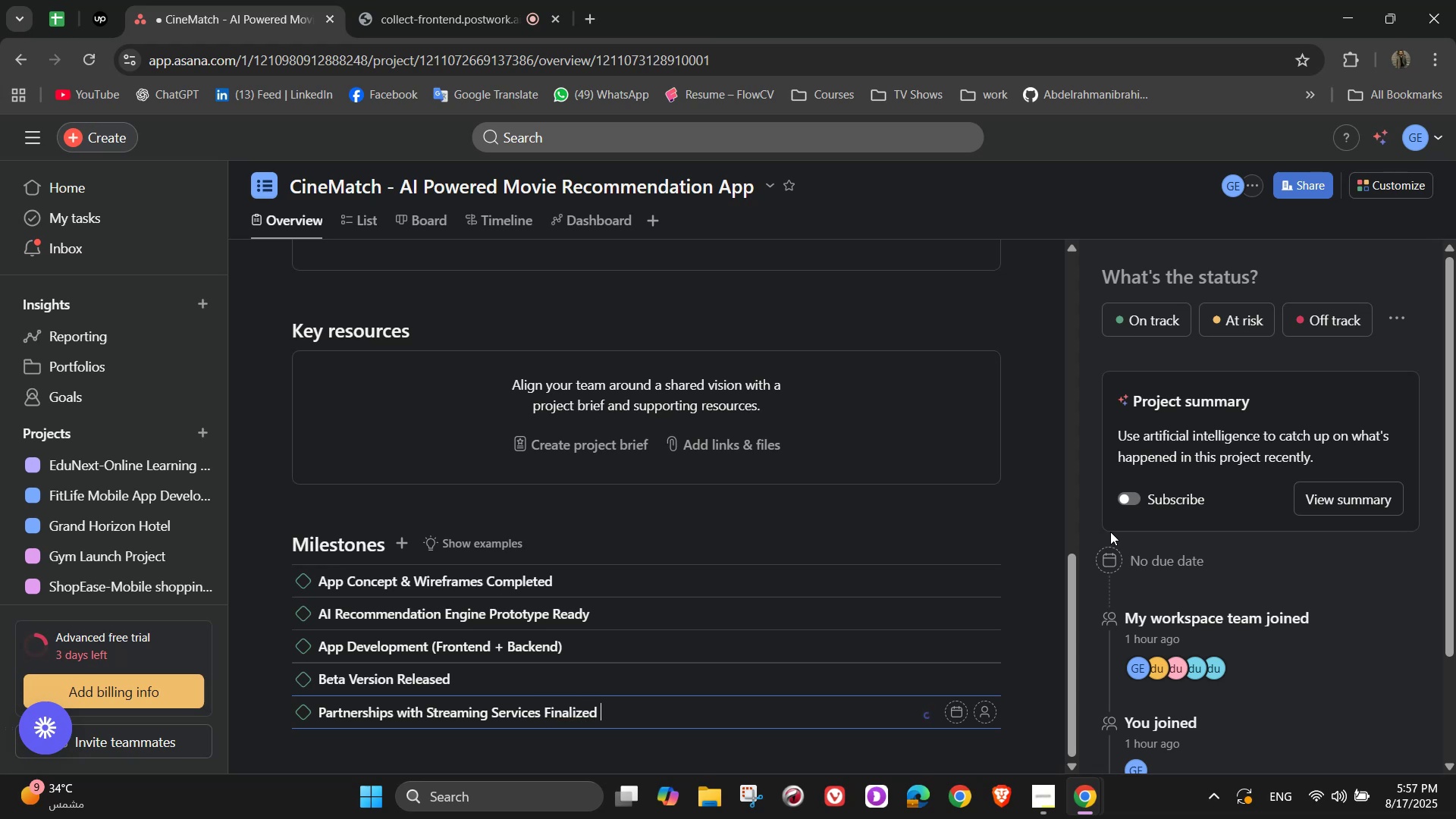 
wait(11.63)
 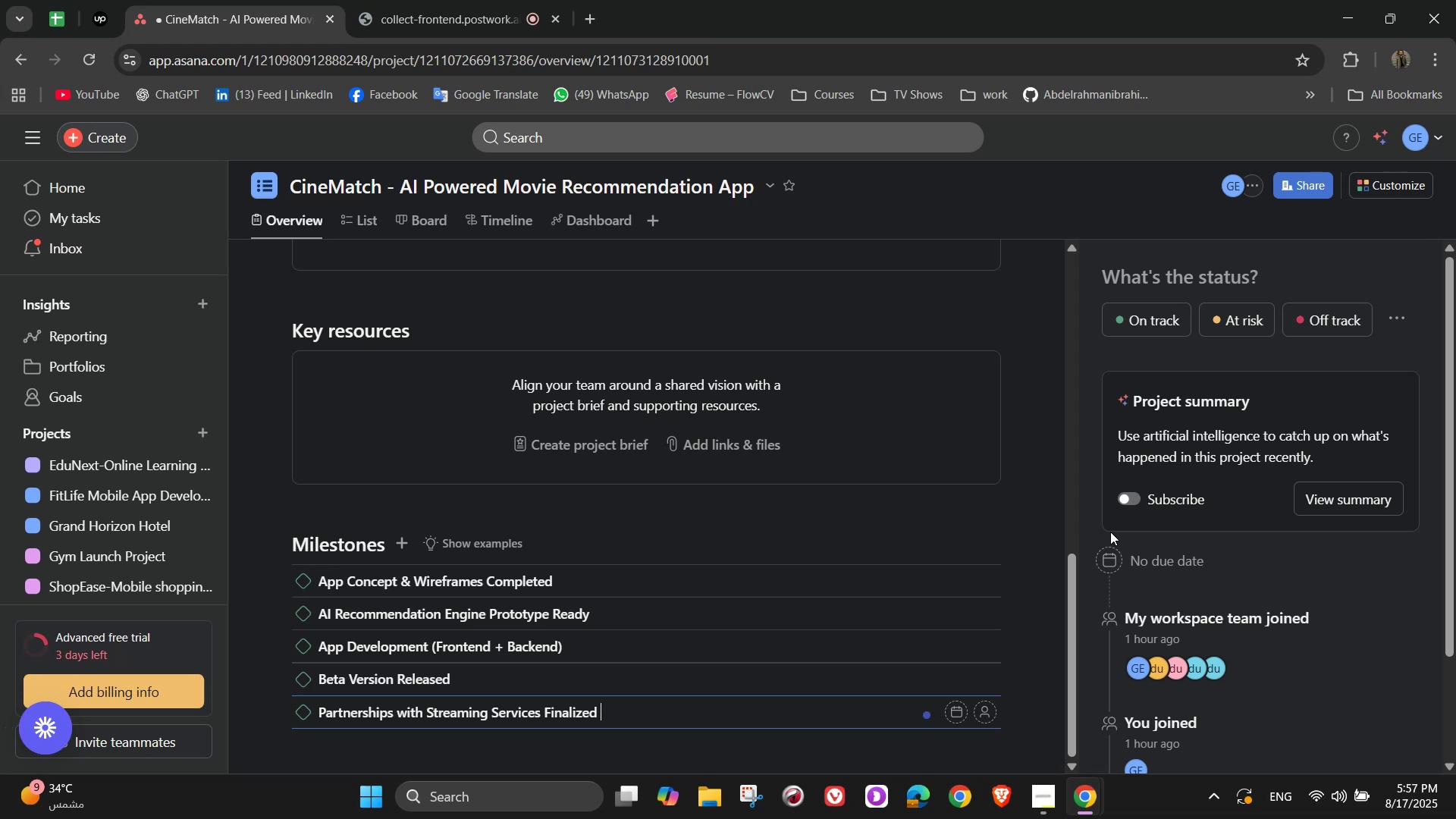 
key(NumpadEnter)
 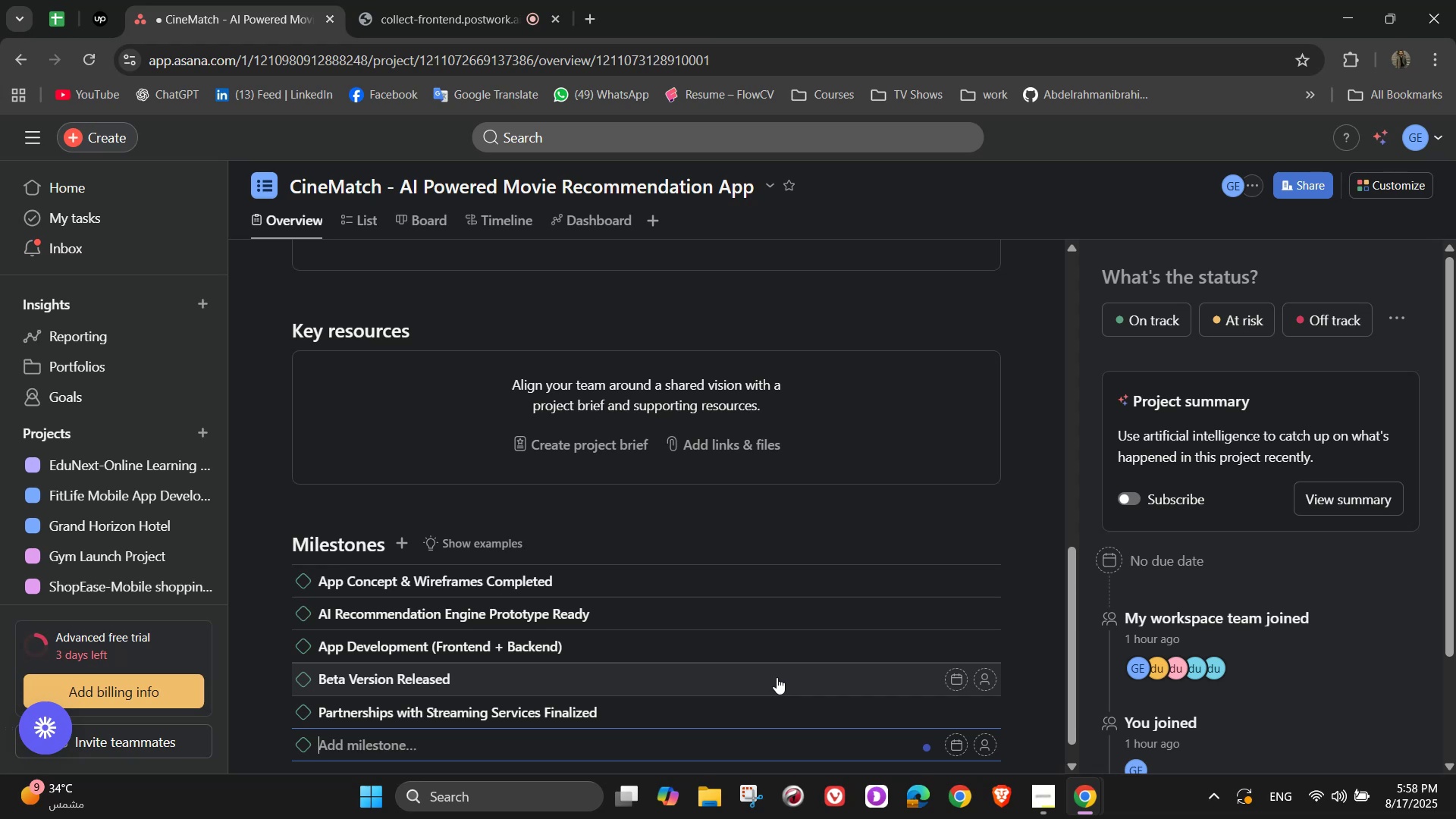 
wait(34.98)
 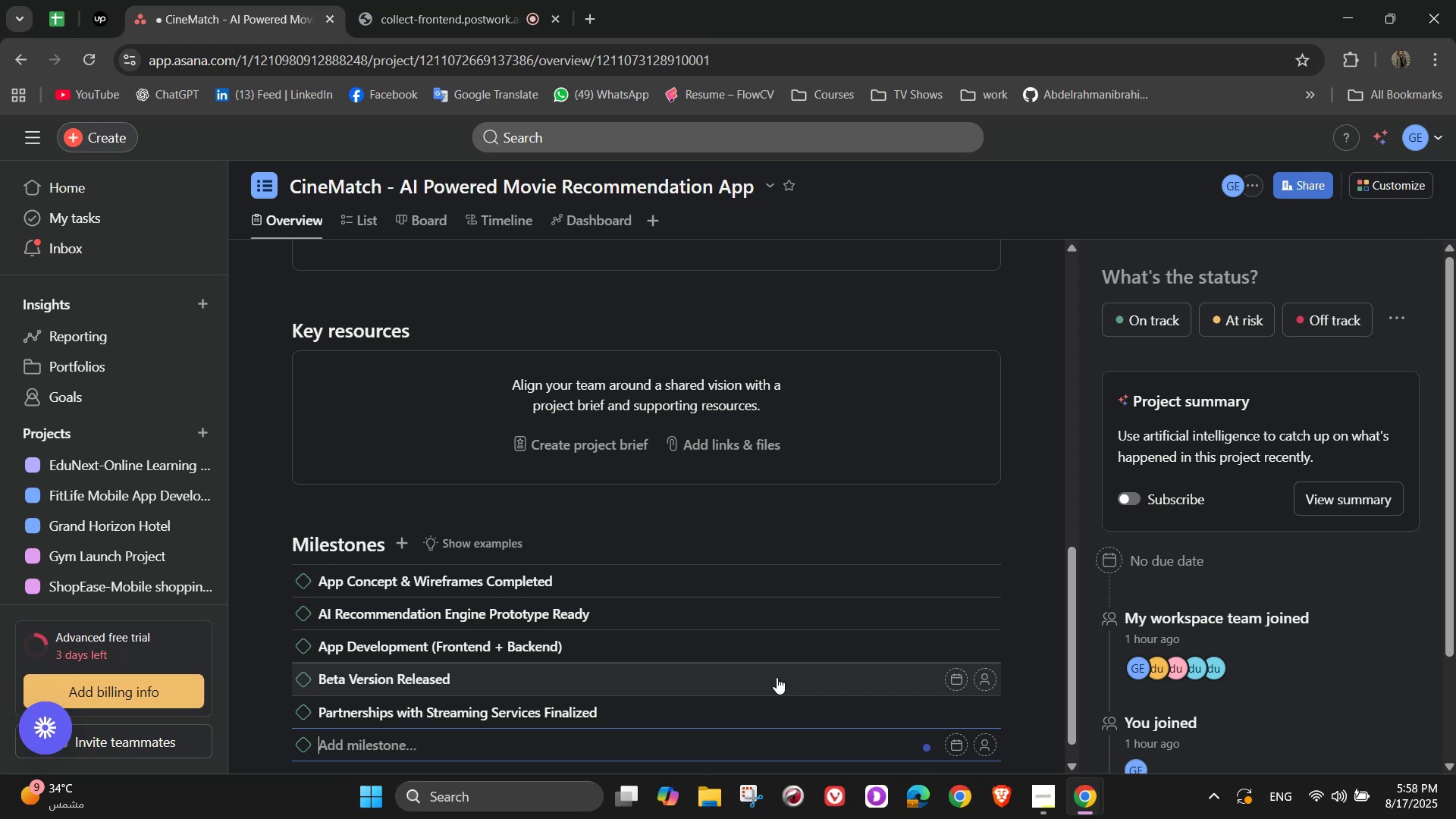 
key(Backspace)
 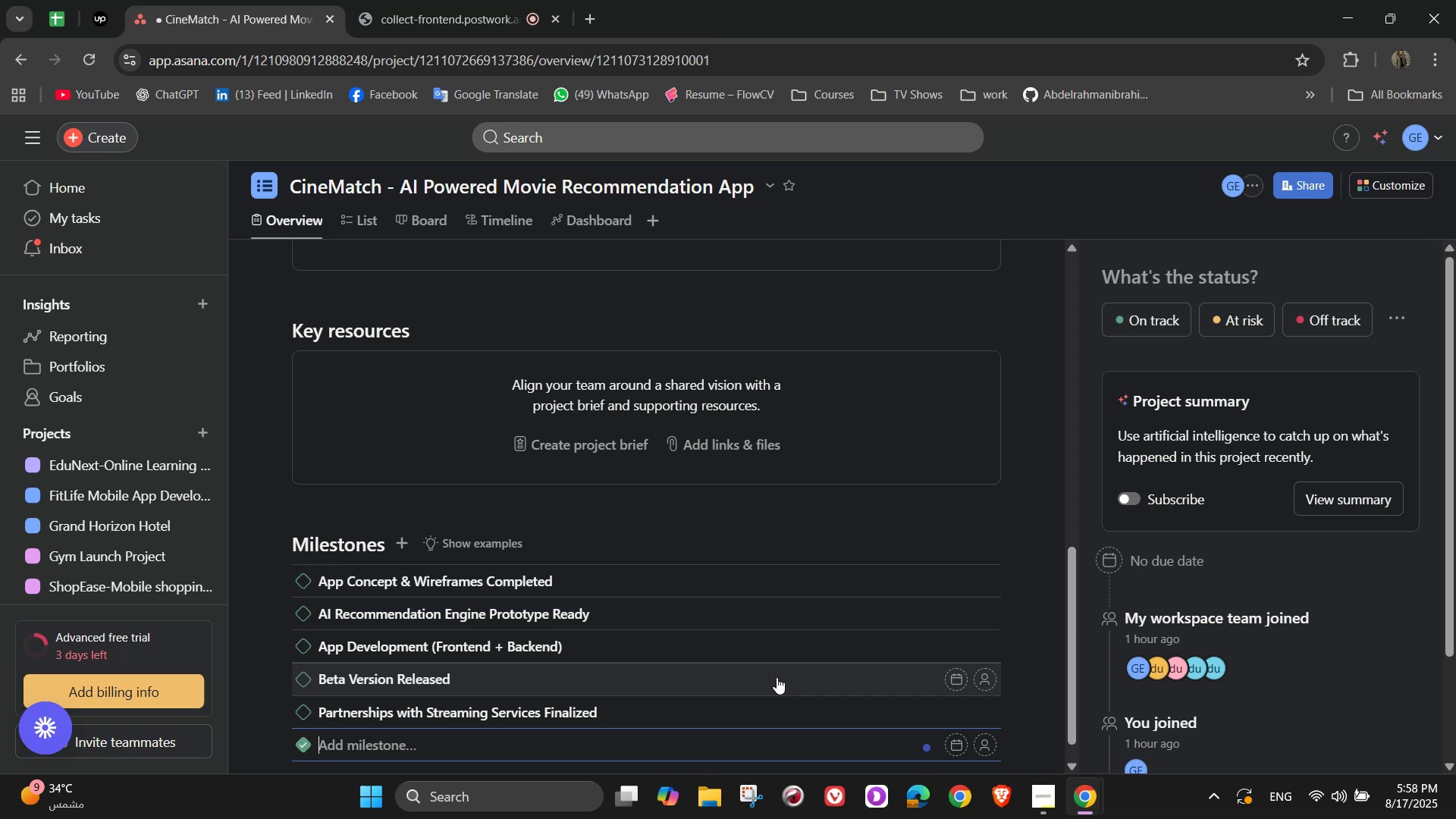 
key(S)
 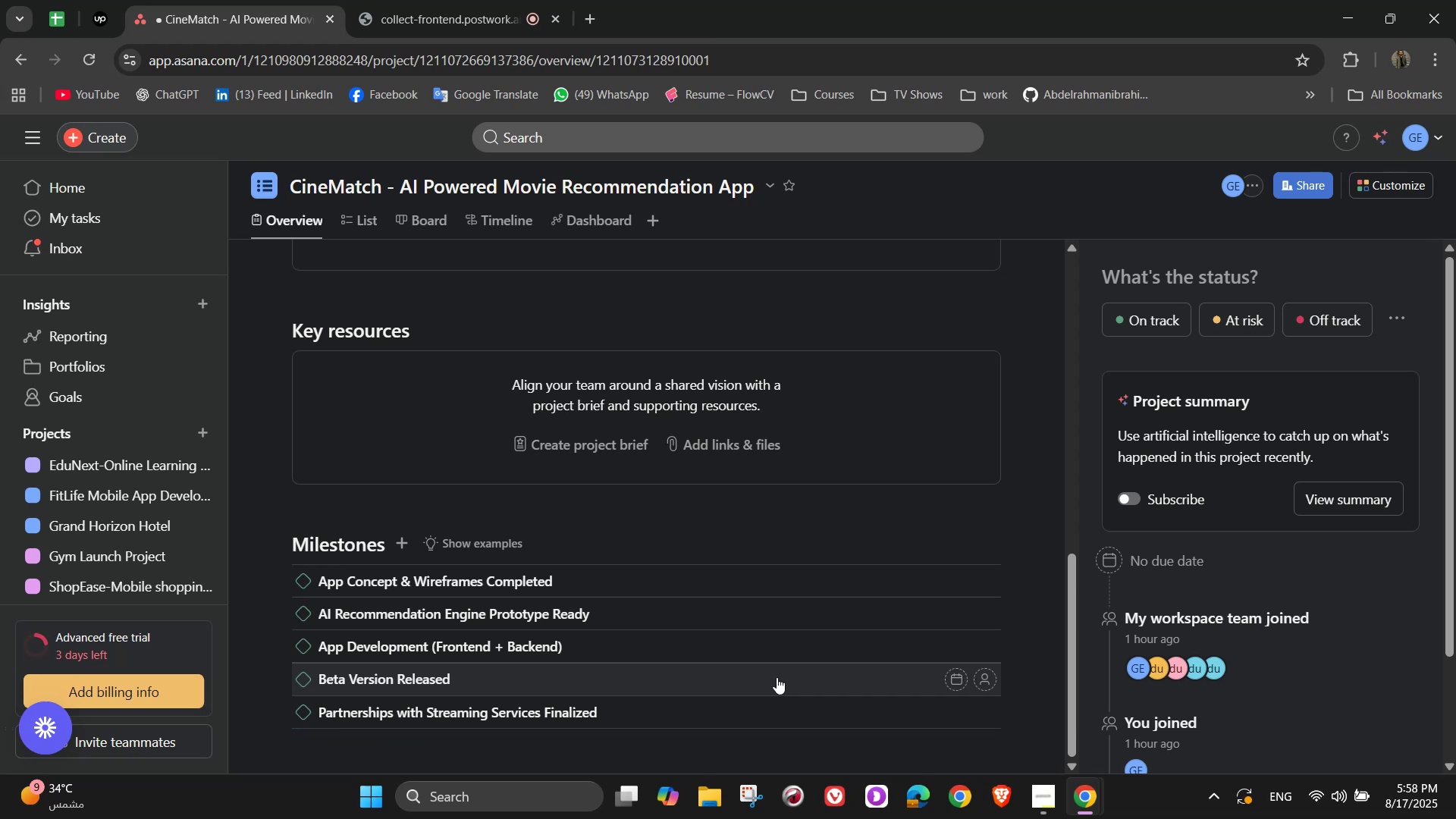 
key(Enter)
 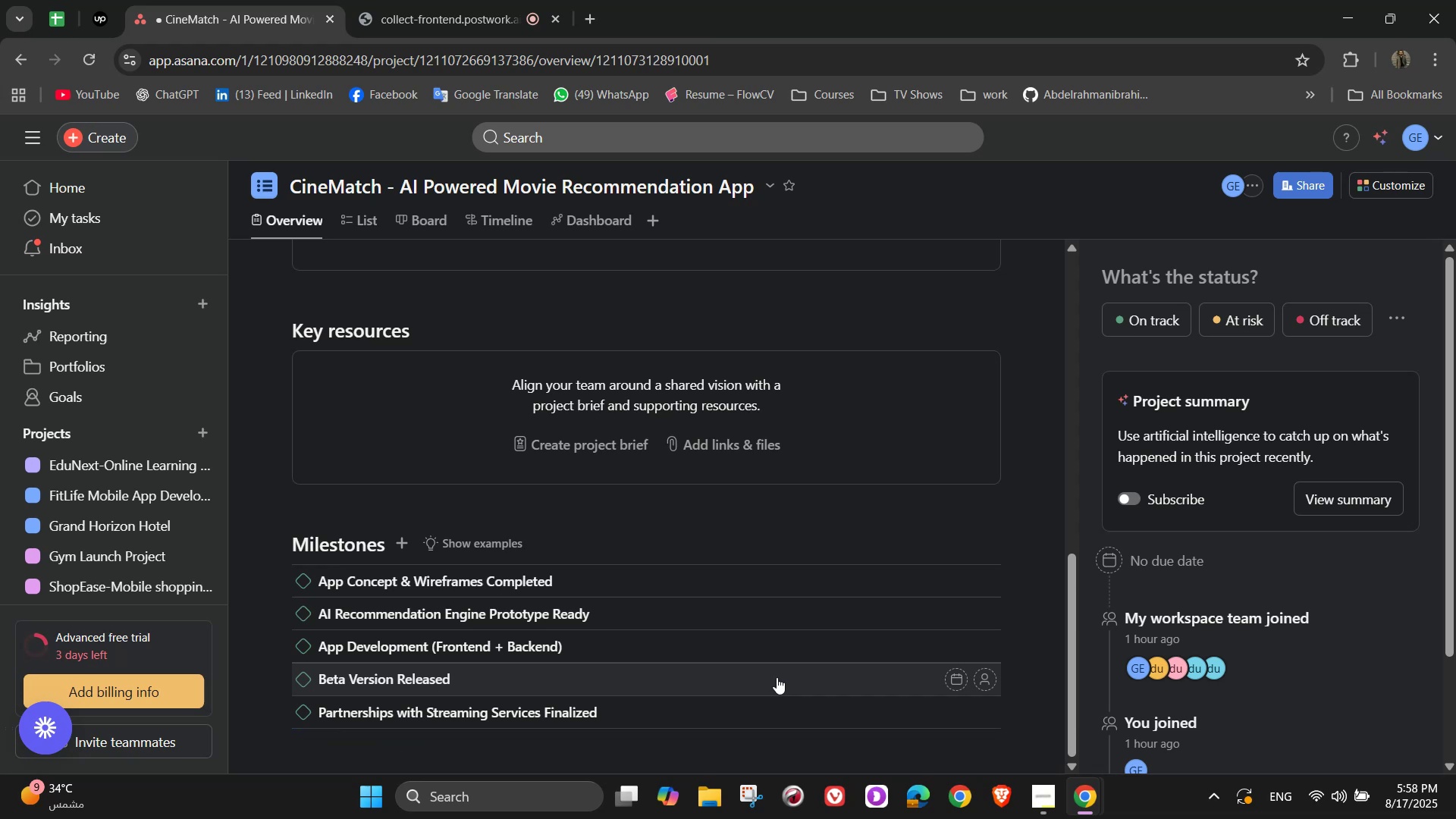 
key(Enter)
 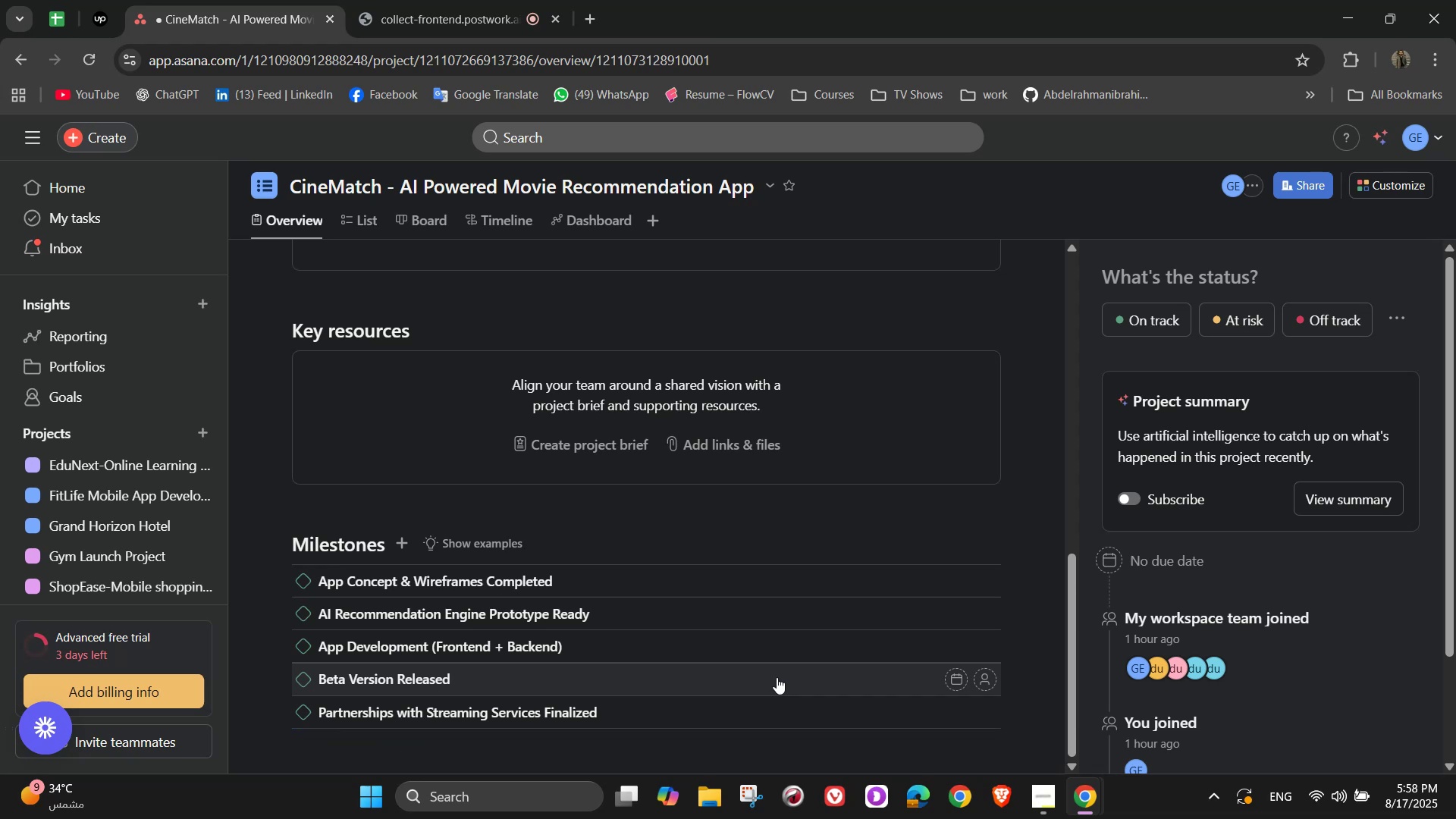 
key(Enter)
 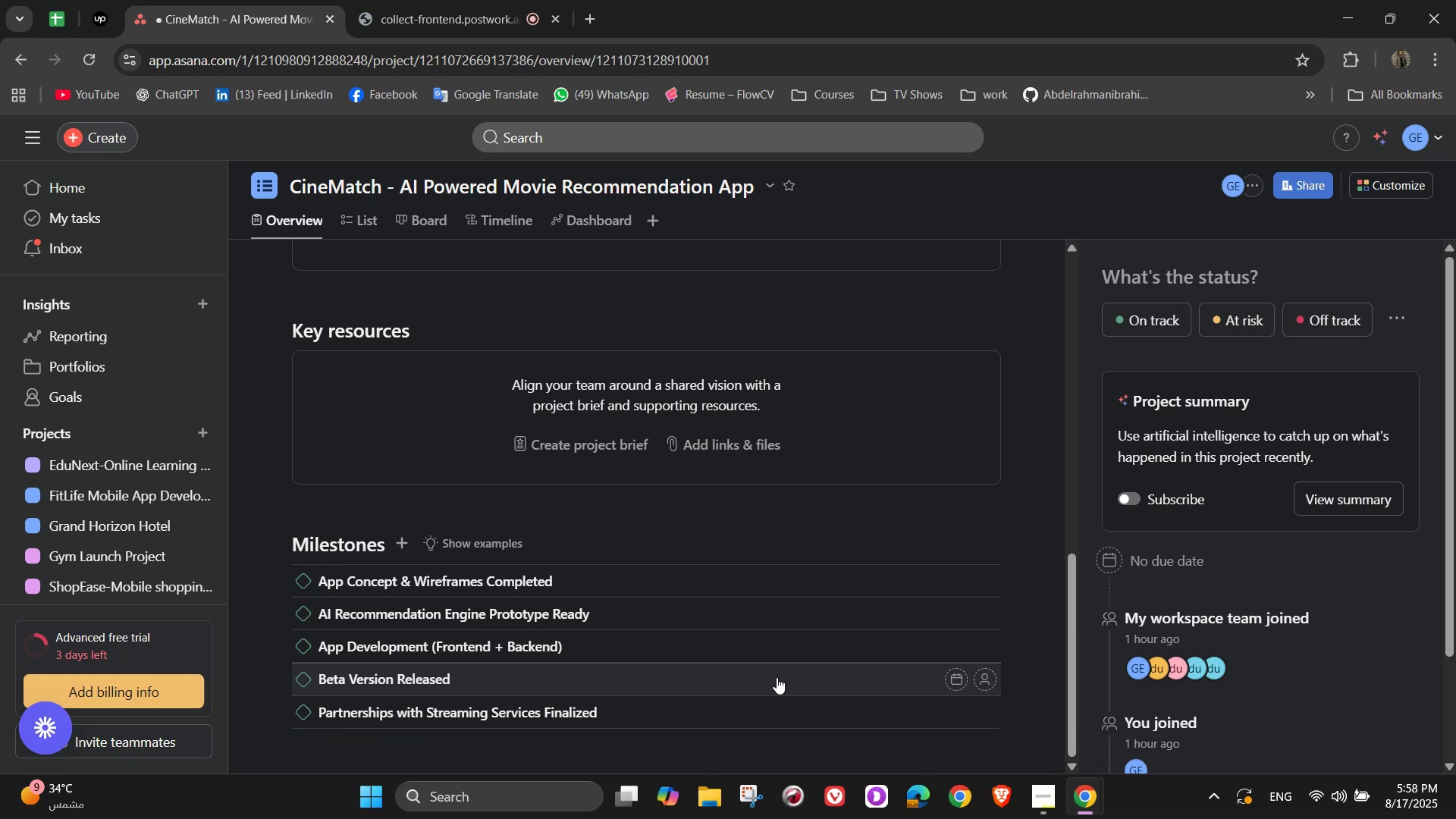 
key(Enter)
 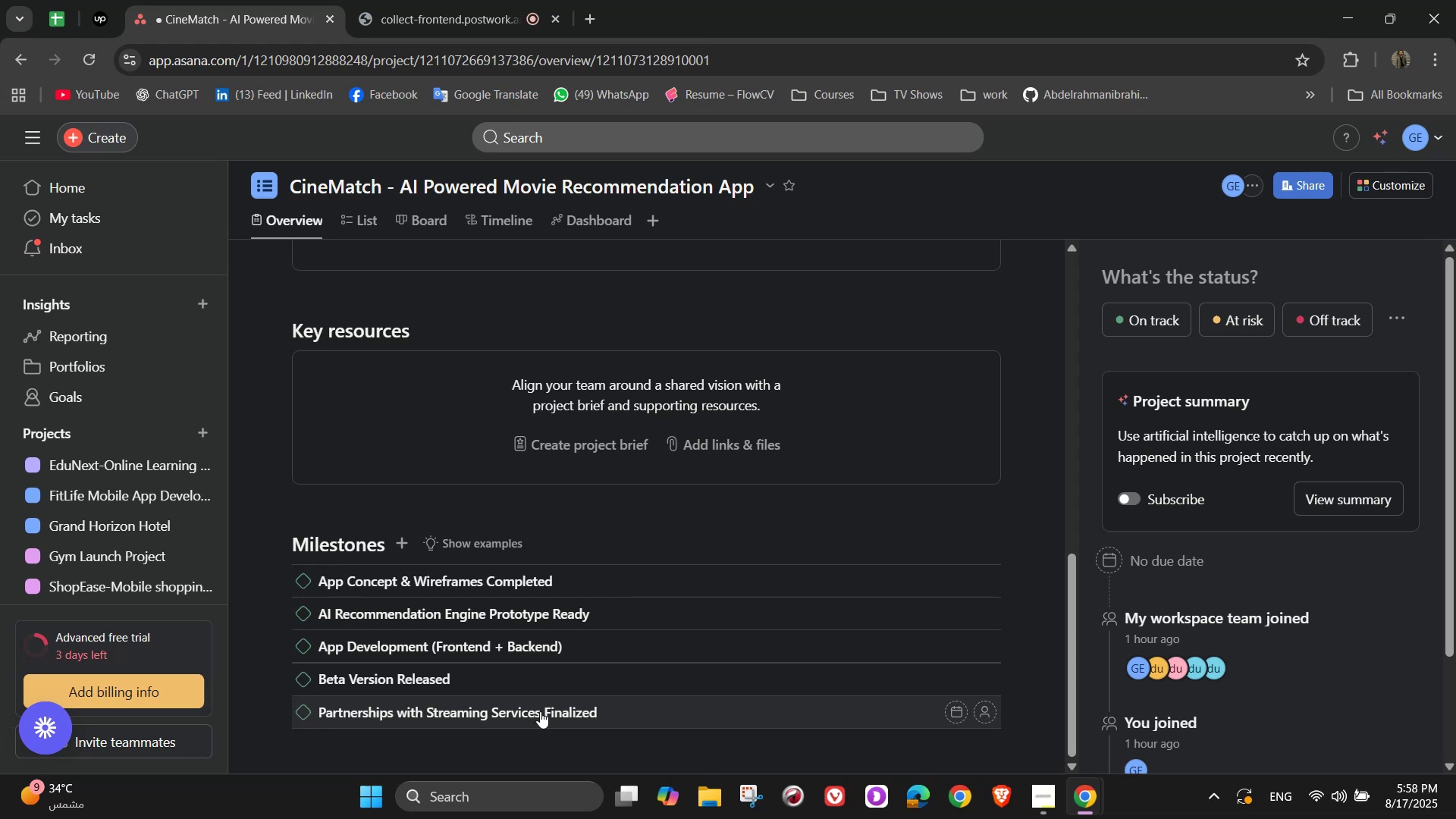 
wait(6.5)
 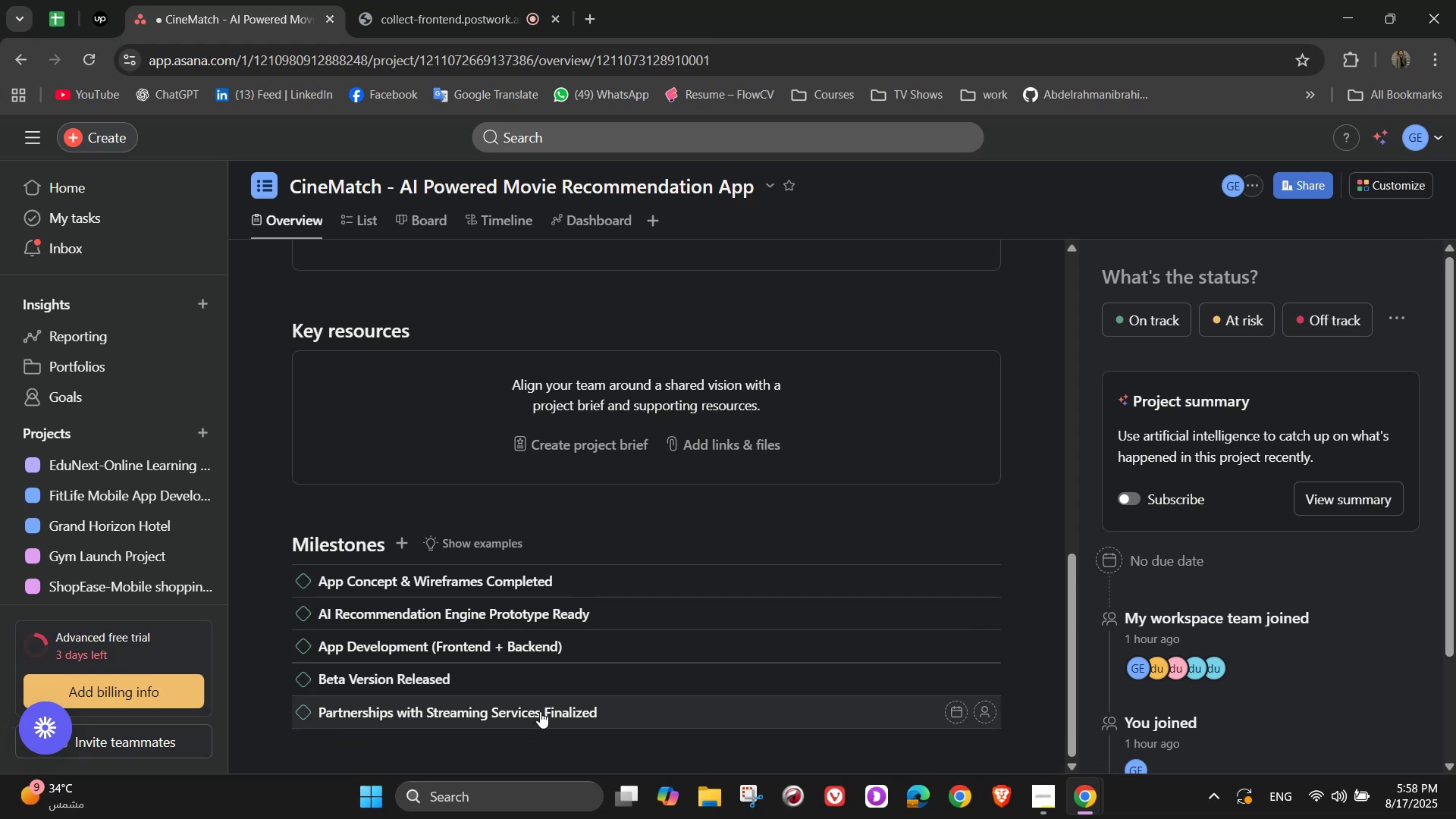 
left_click([540, 711])
 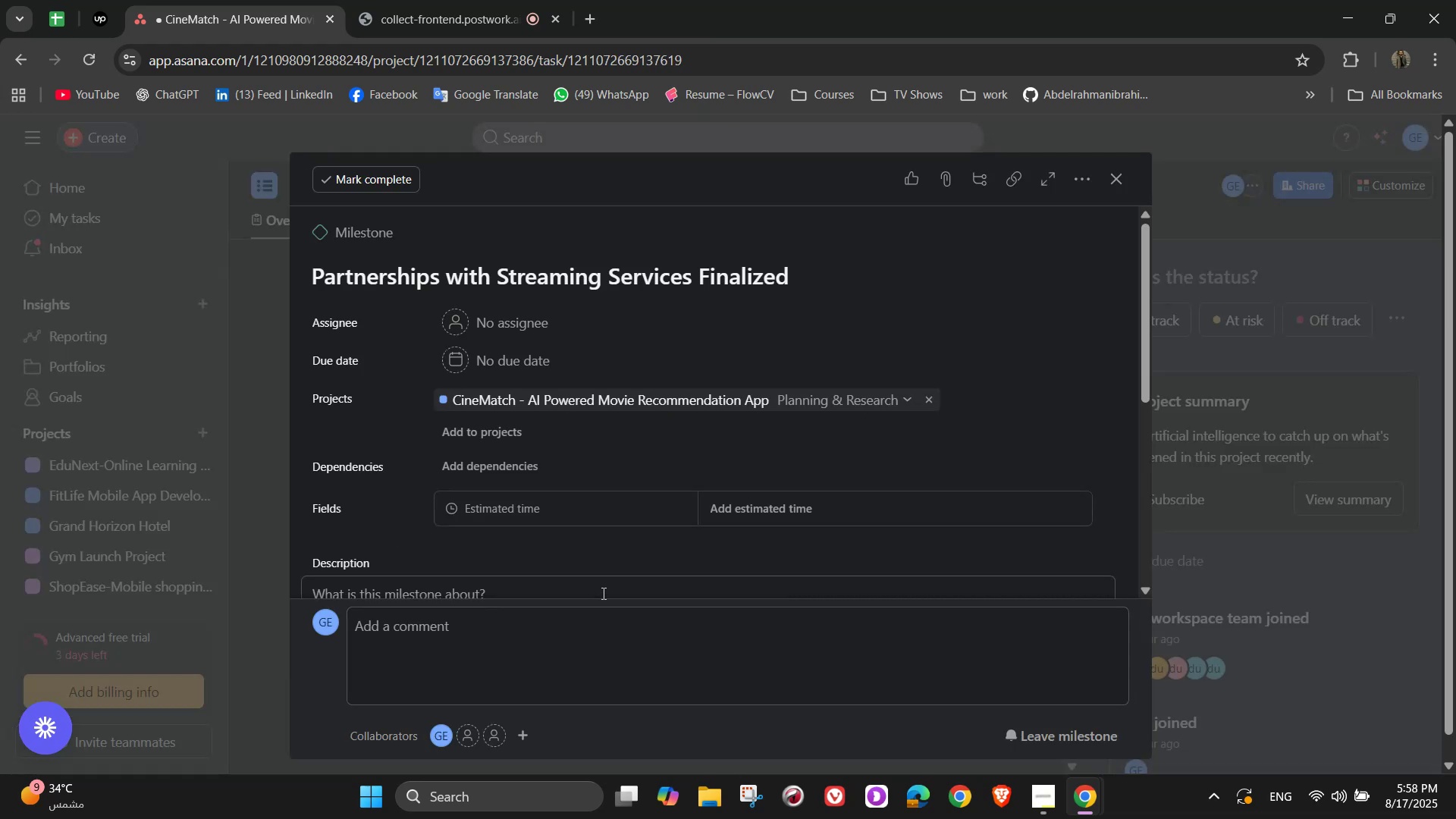 
key(Escape)
key(NumpadEnter)
type(Marketing Campaign Launched)
key(NumpadEnter)
type(Official App Launch on App A)
key(Backspace)
type(Store & Google Play)
 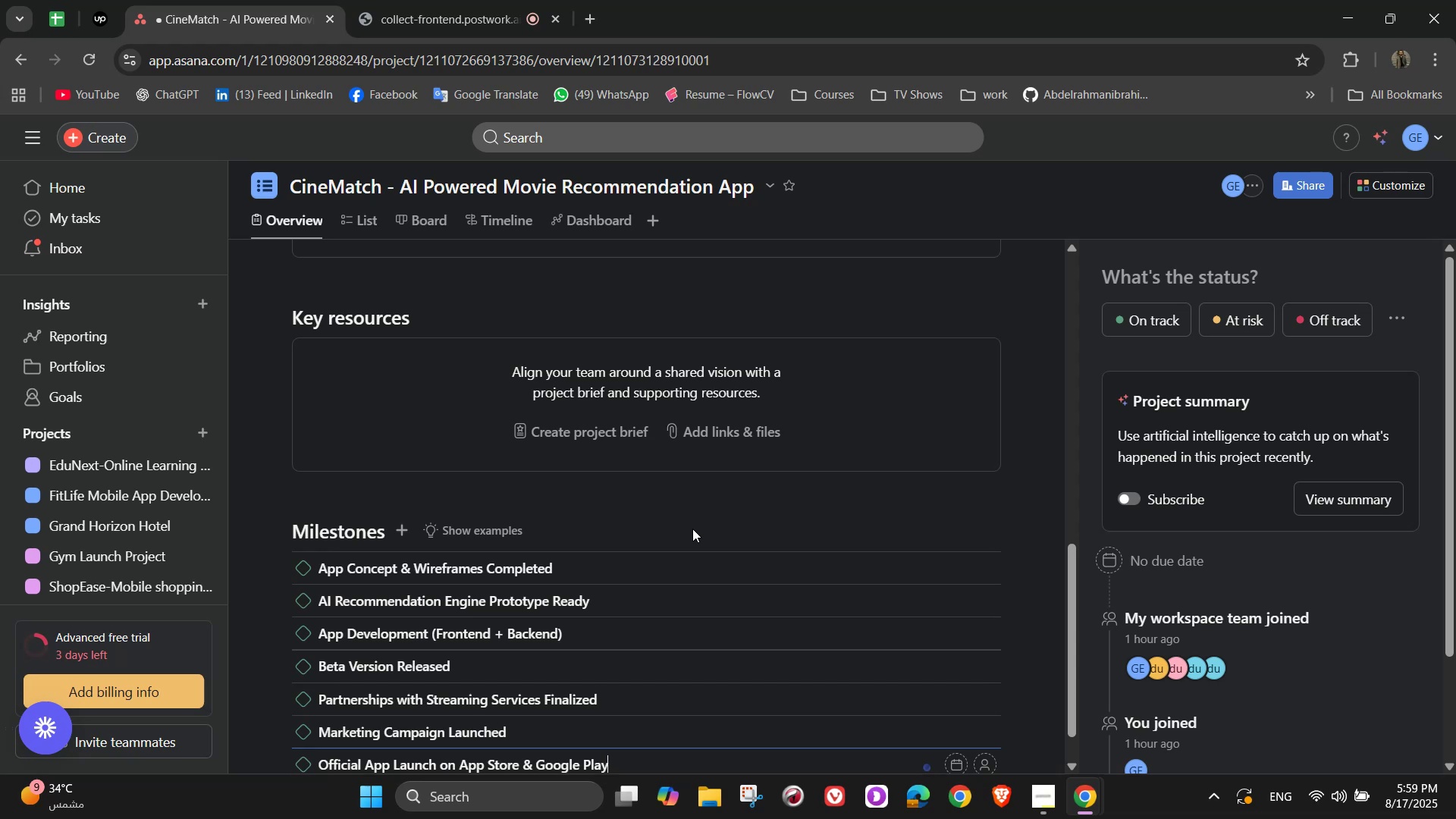 
wait(13.96)
 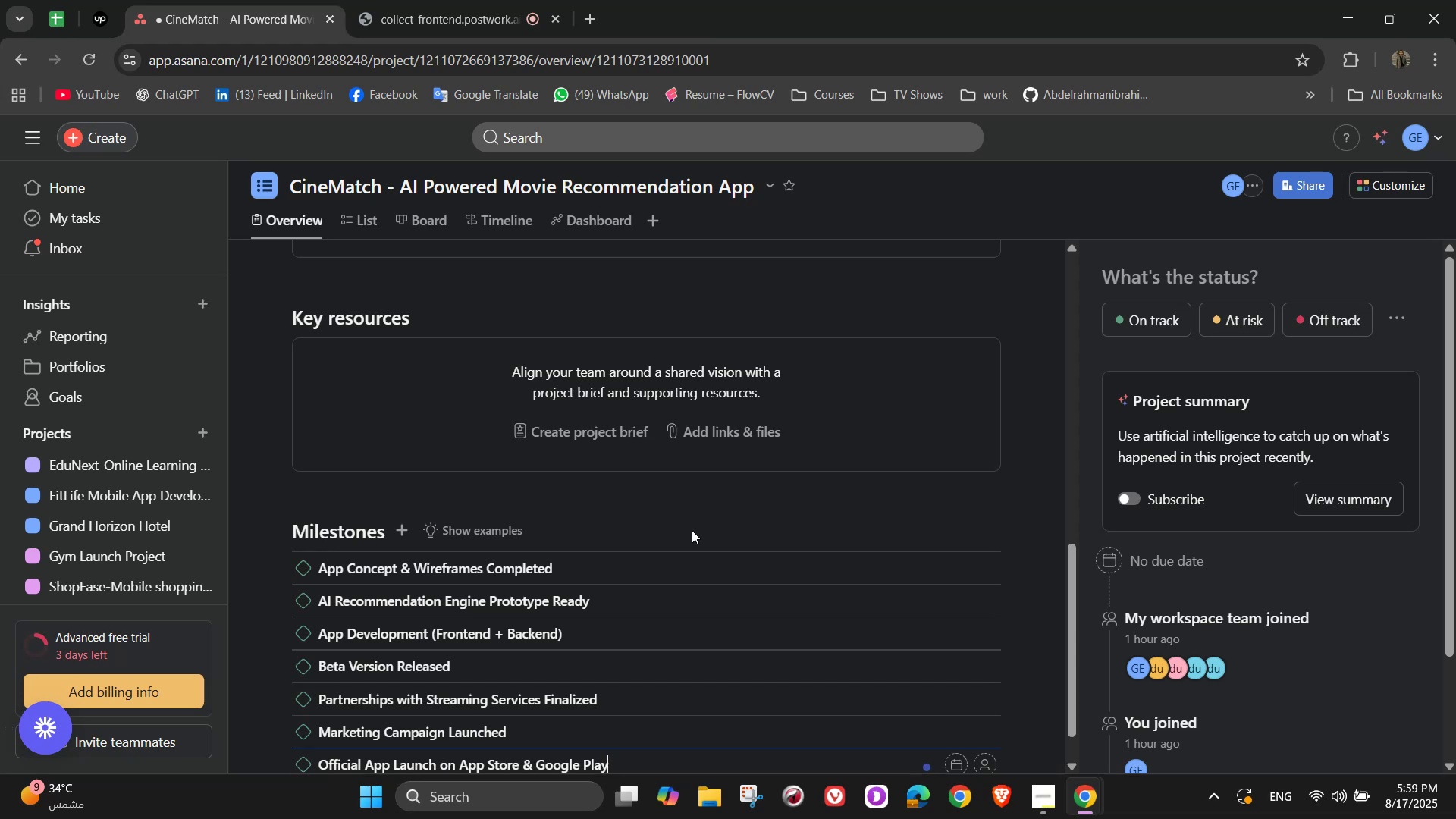 
left_click([689, 576])
 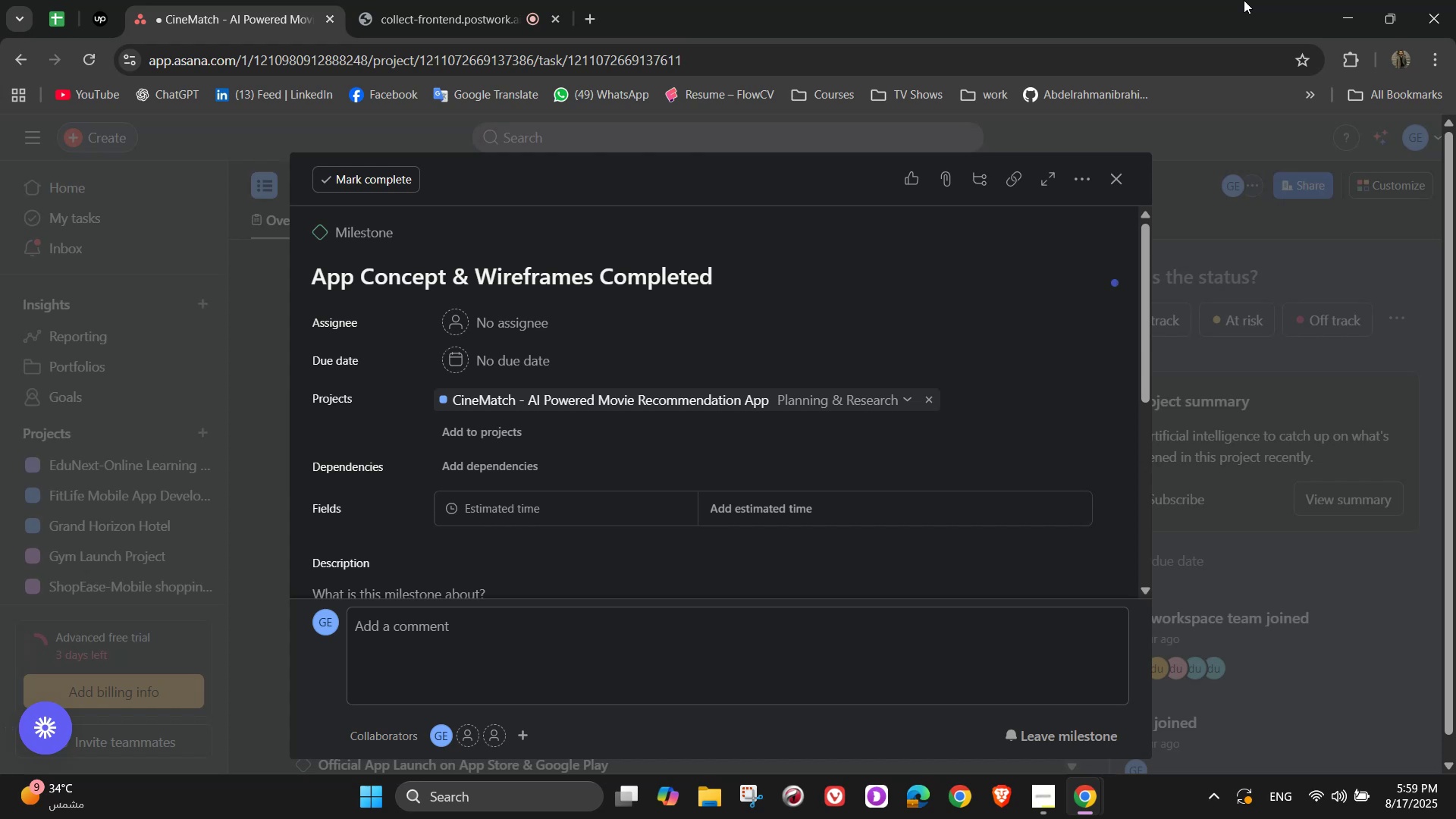 
wait(11.85)
 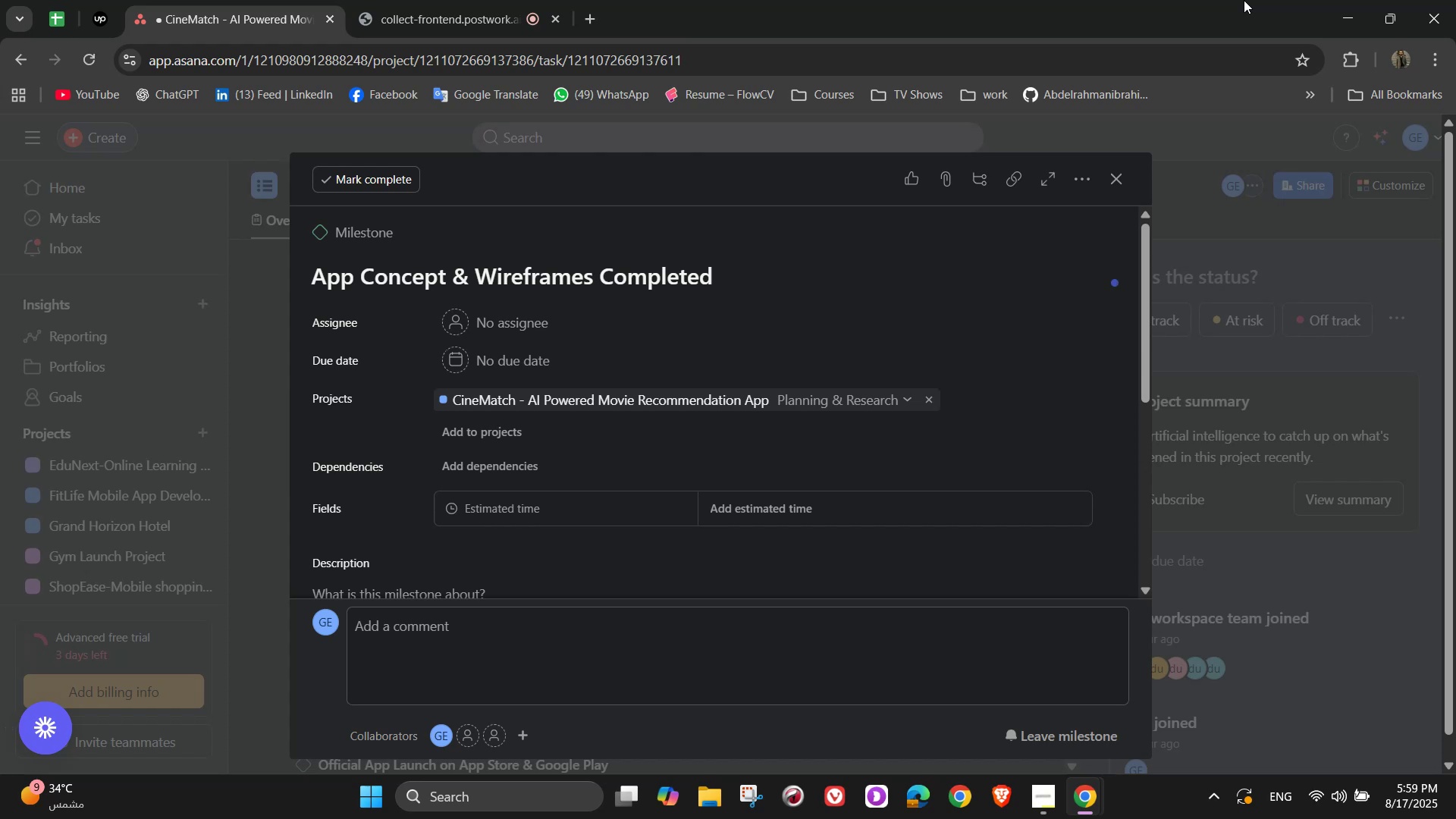 
left_click([527, 338])
 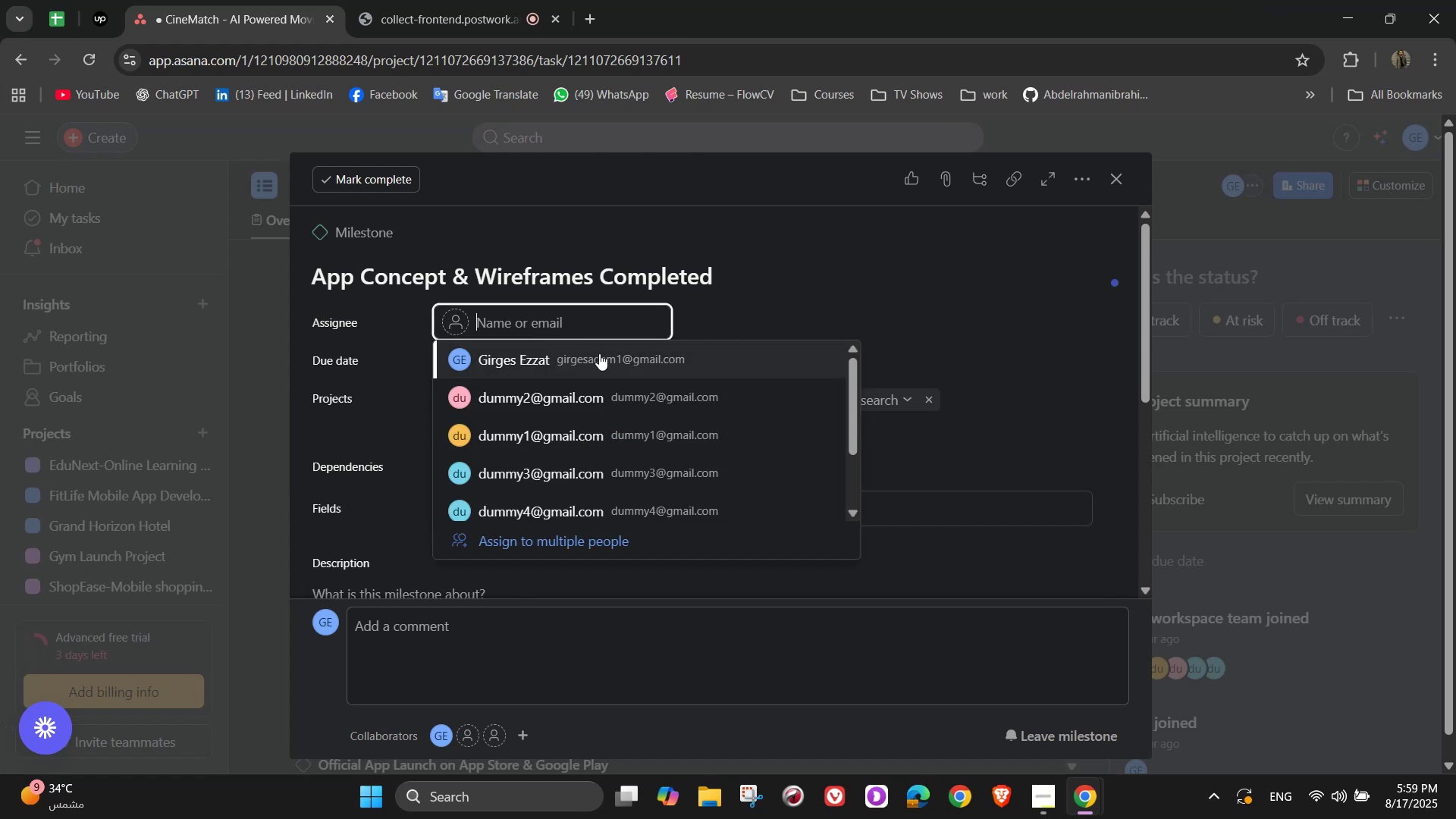 
left_click([599, 353])
 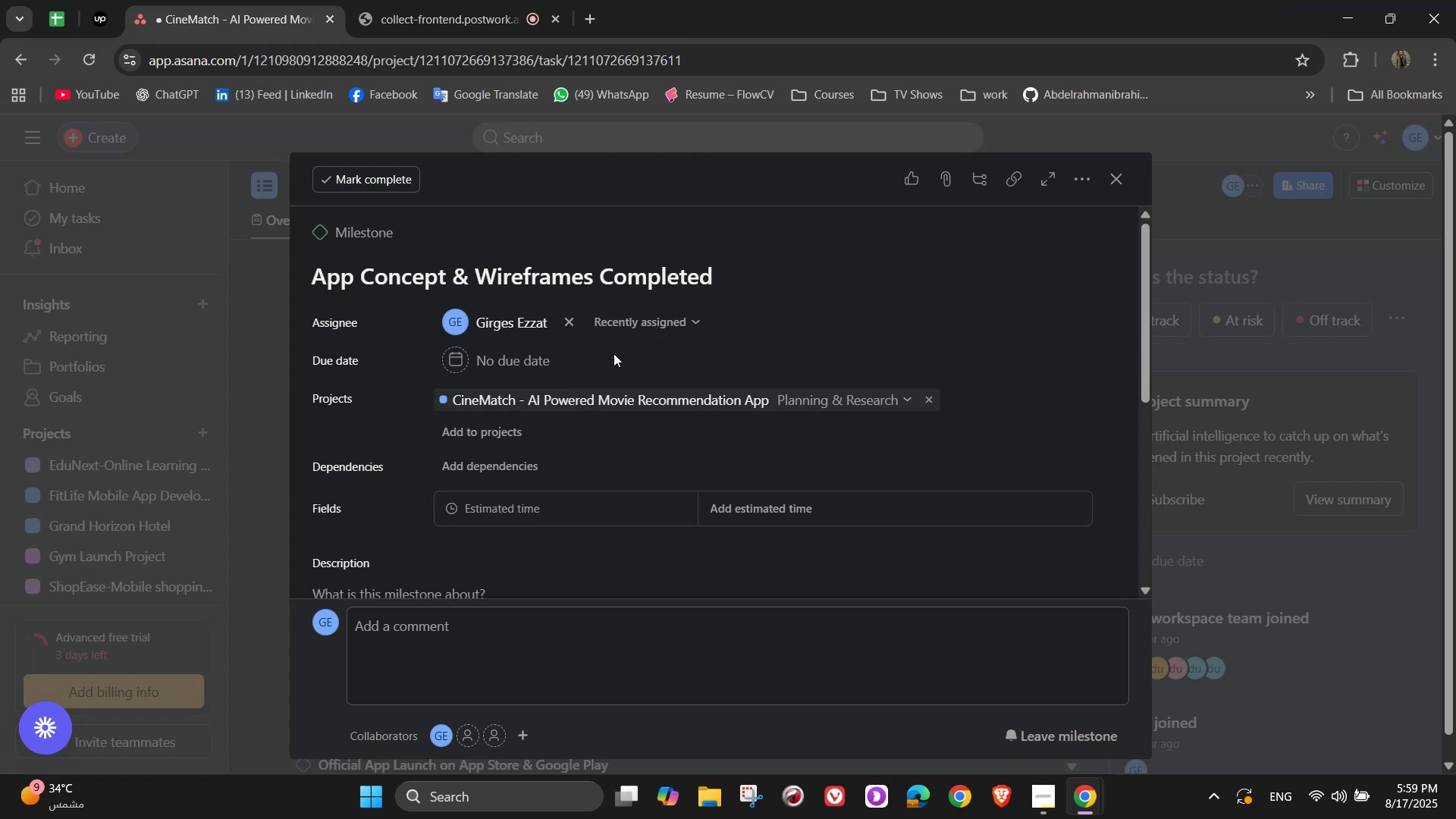 
mouse_move([512, 351])
 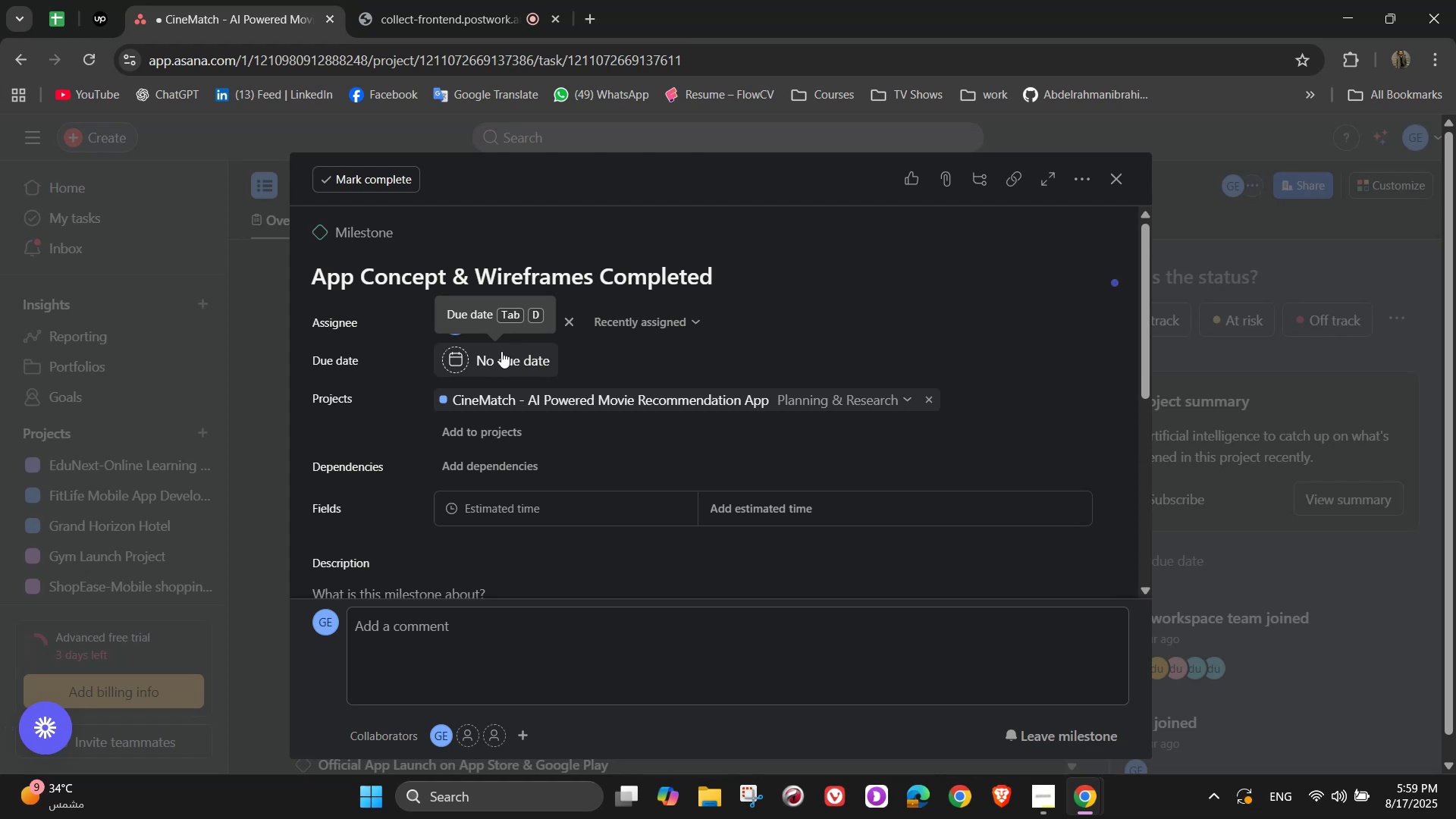 
left_click([501, 351])
 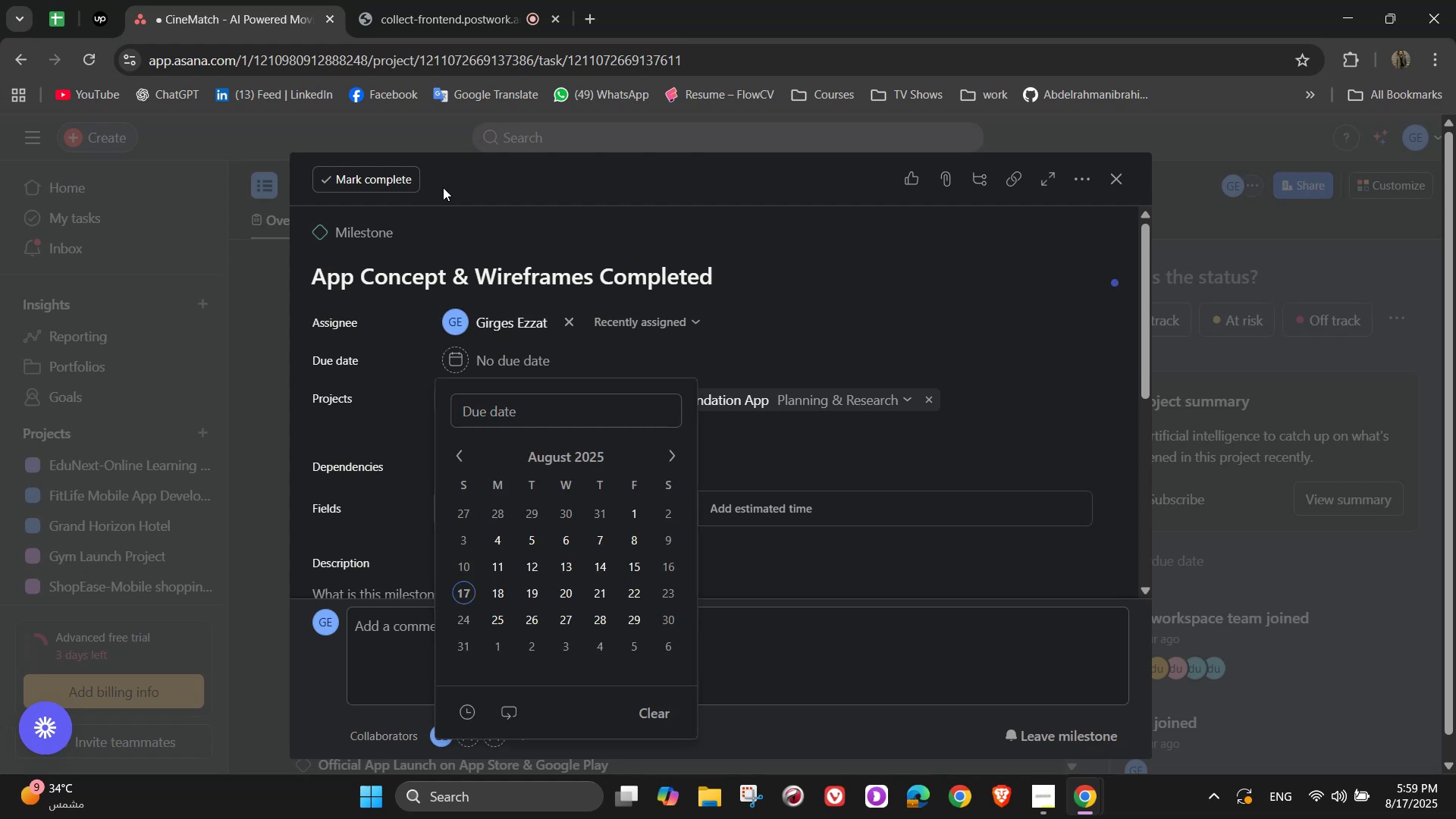 
wait(7.43)
 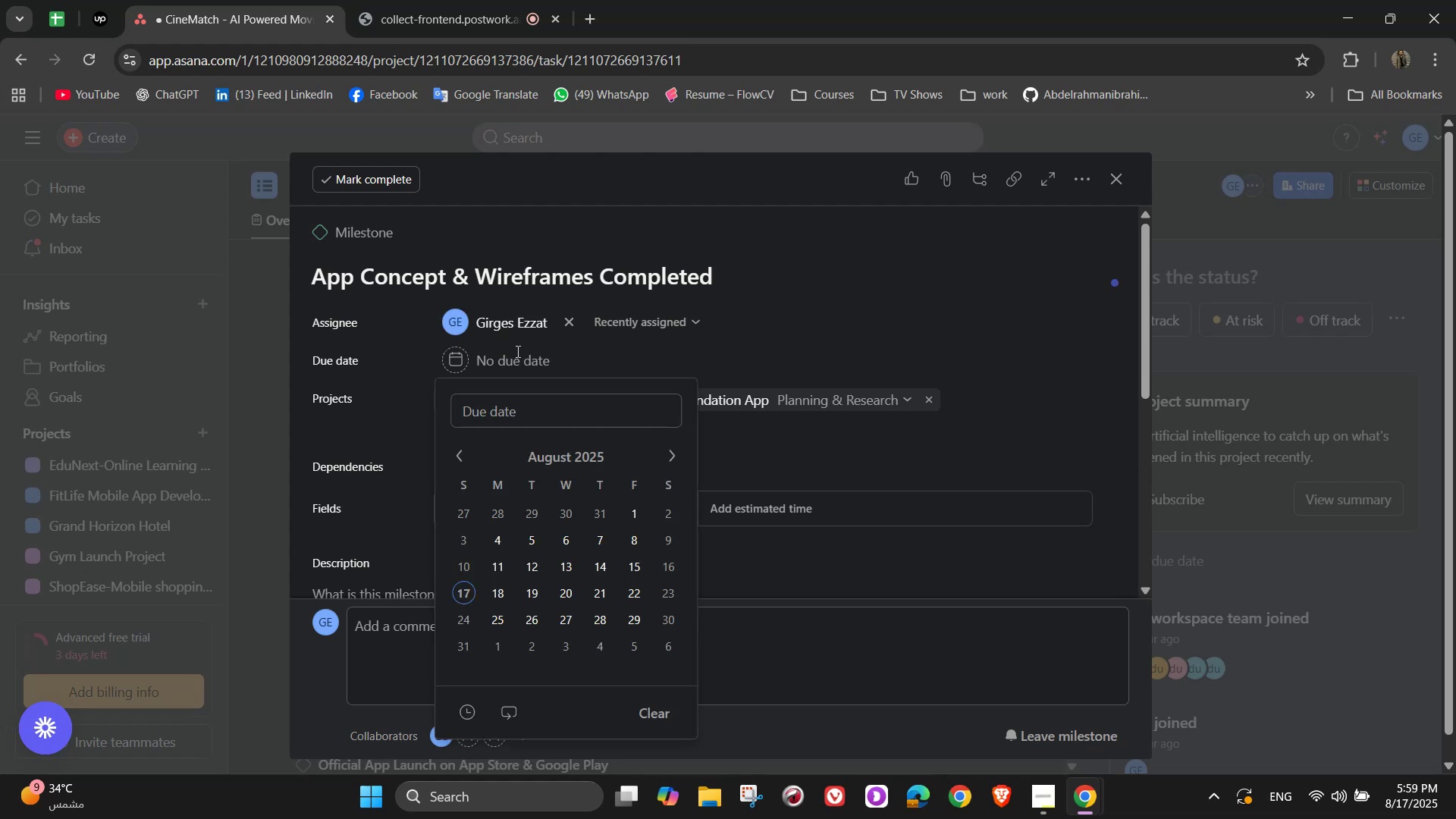 
left_click([752, 334])
 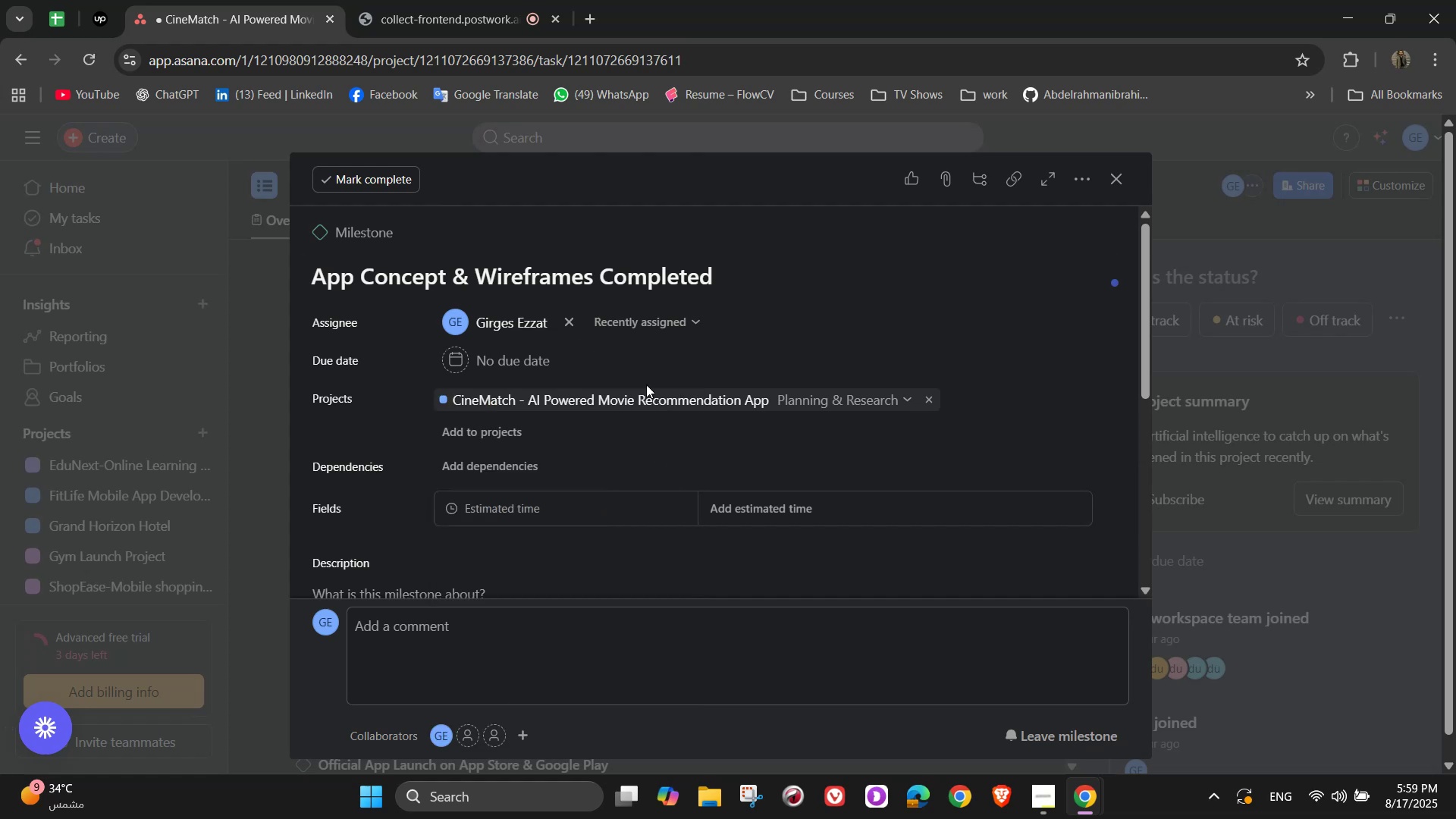 
scroll: coordinate [625, 406], scroll_direction: down, amount: 3.0
 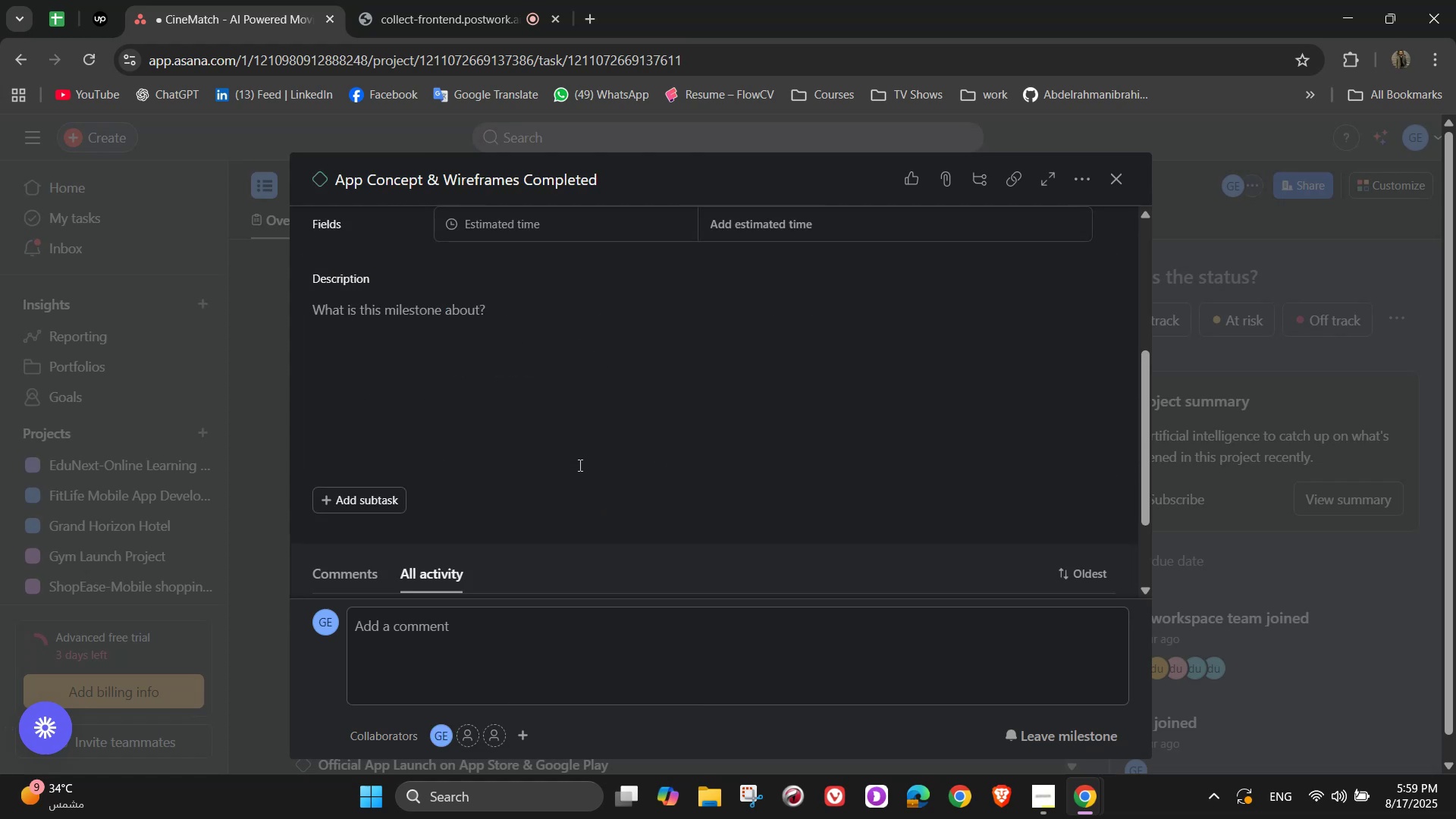 
left_click([606, 390])
 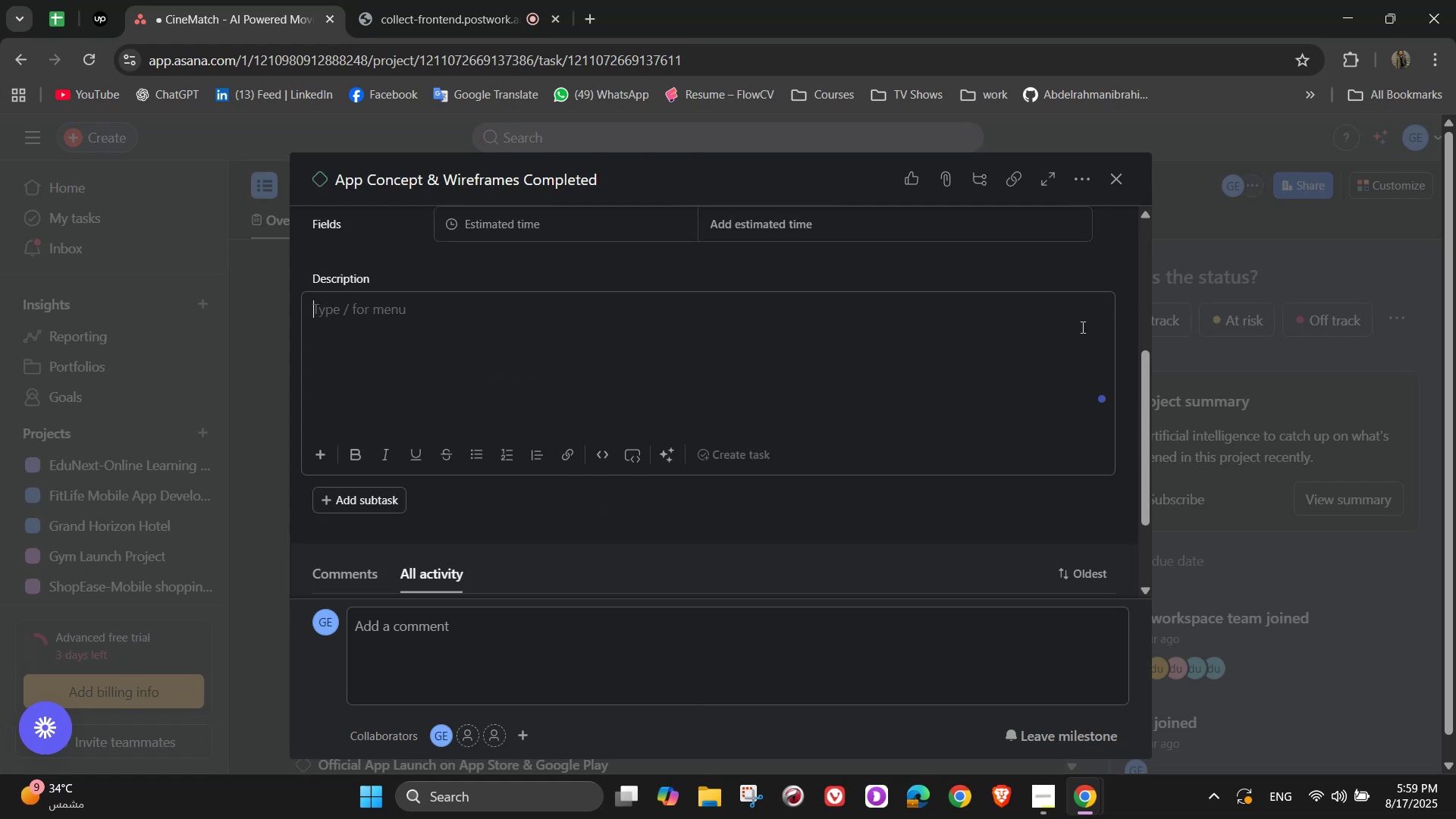 
wait(6.03)
 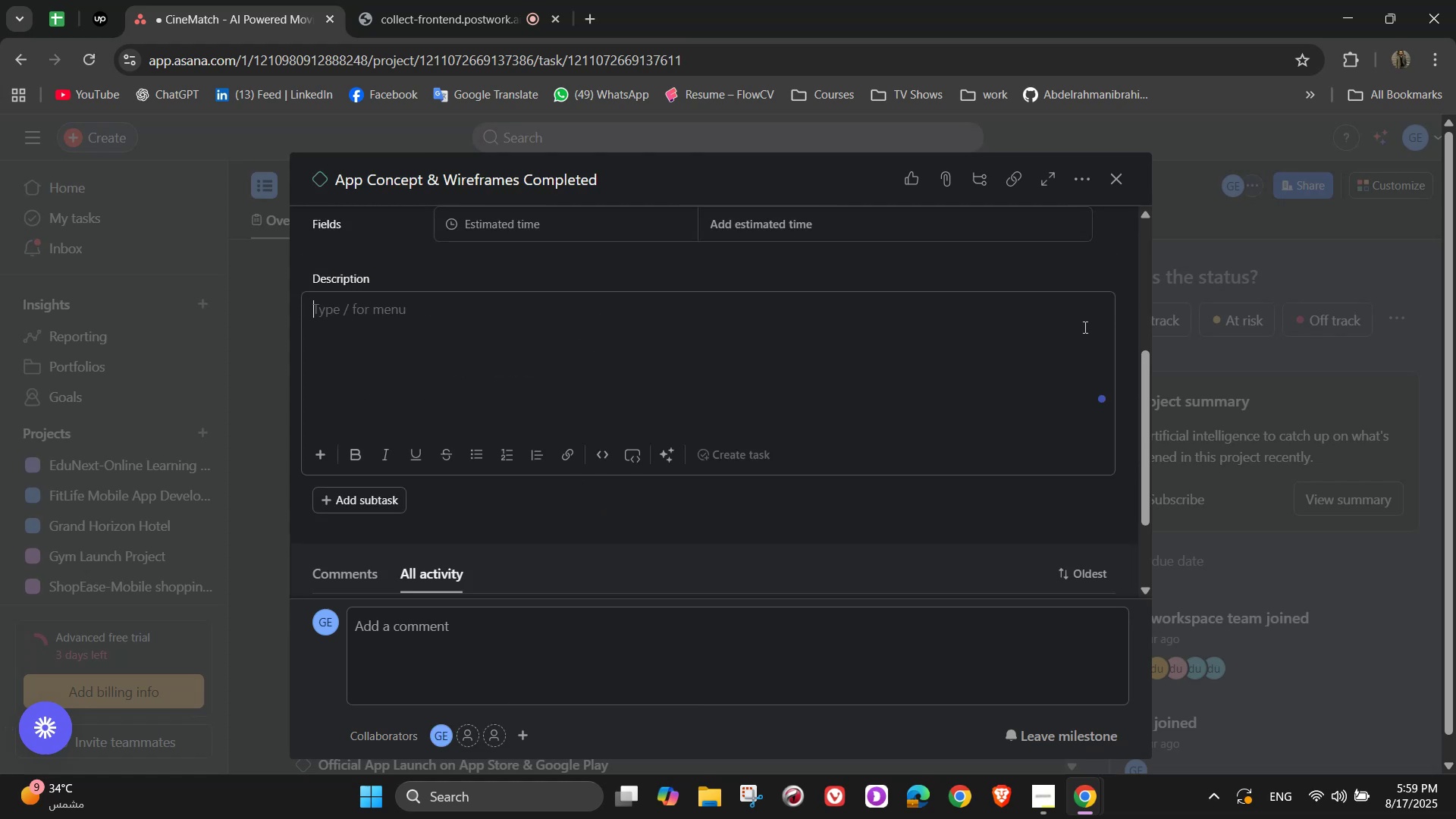 
type(Finalize app feature , )
key(Backspace)
key(Backspace)
key(Backspace)
type(, user flow, and wireframes)
 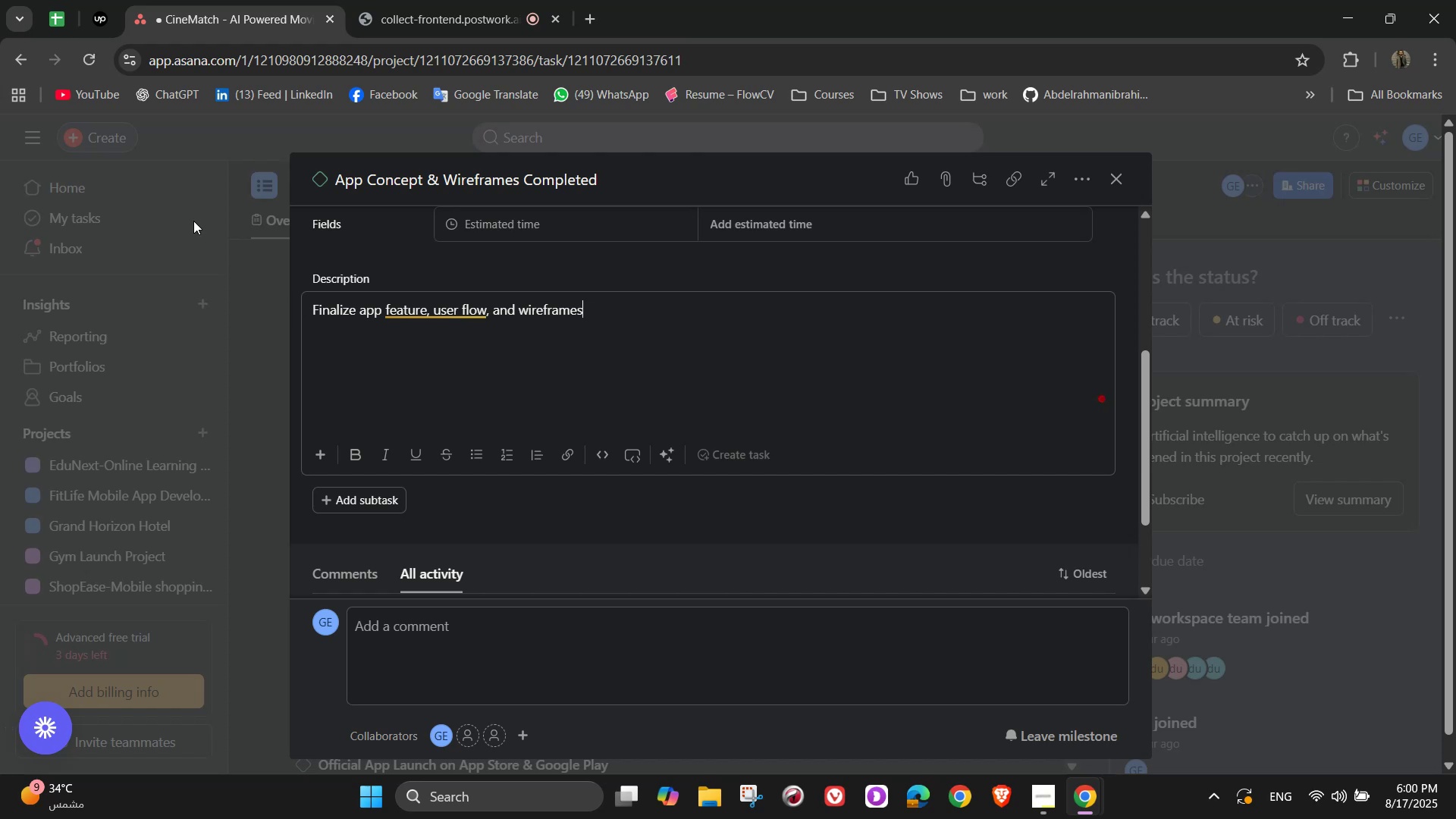 
left_click([431, 310])
 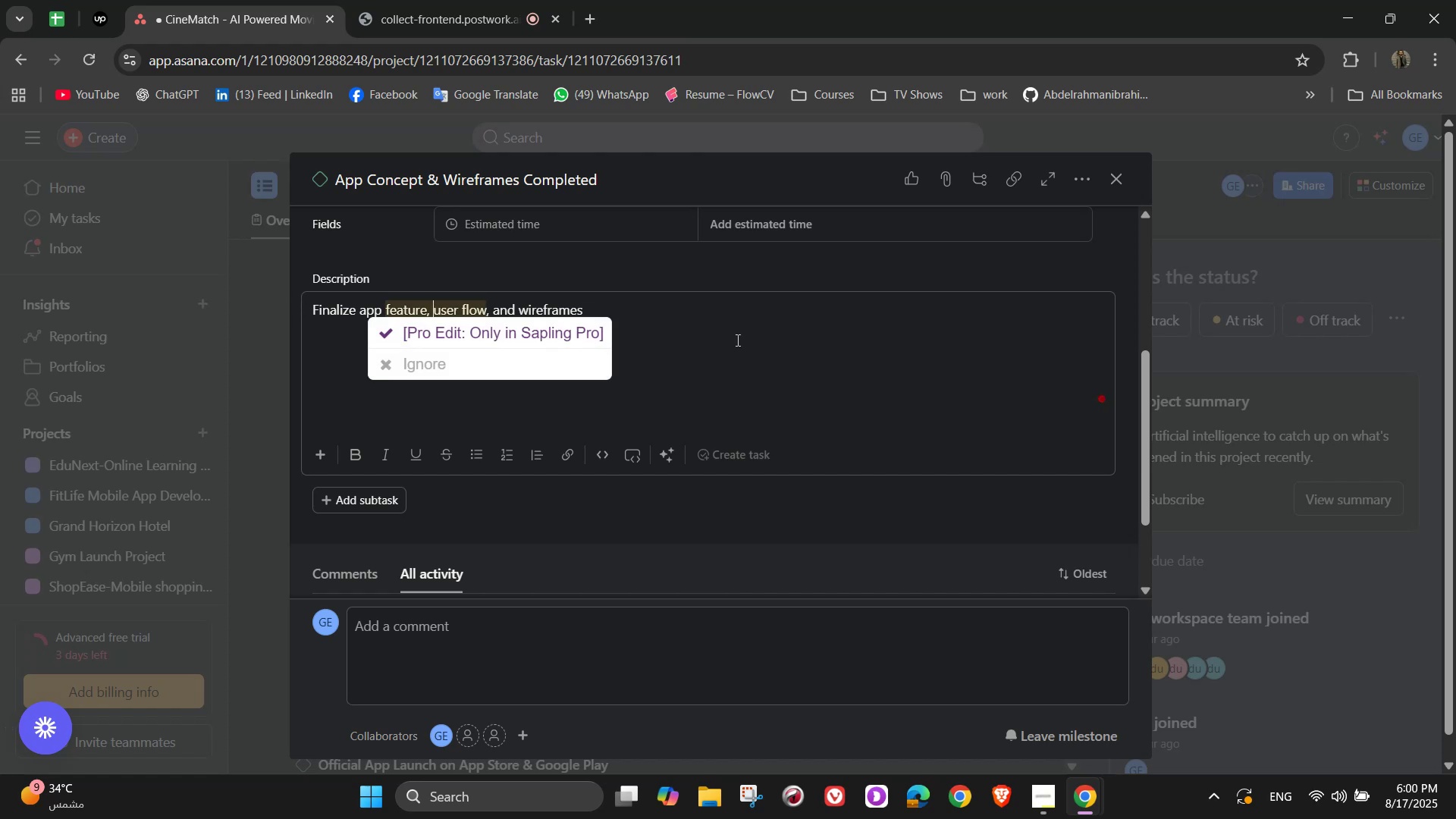 
left_click([755, 340])
 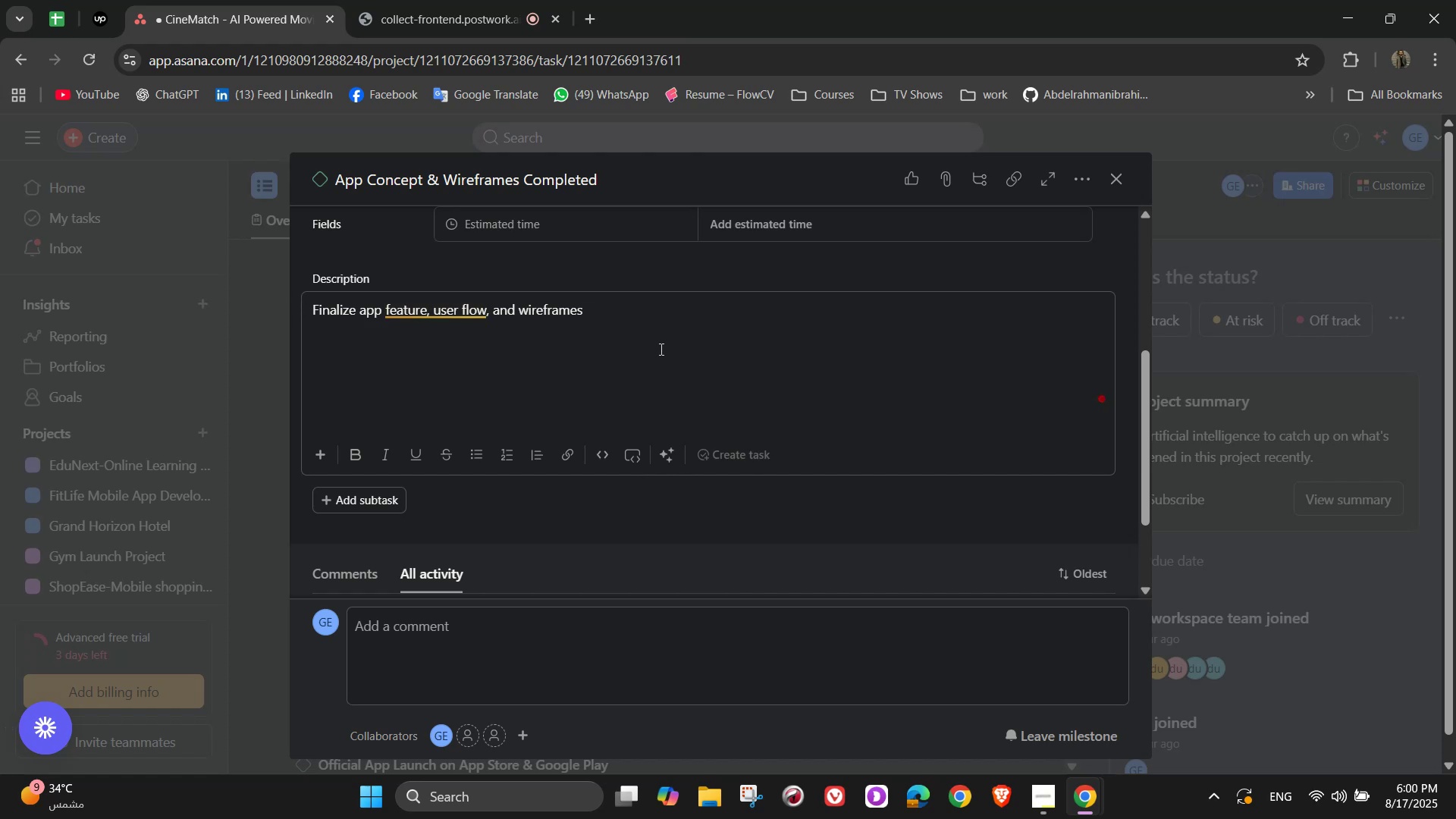 
wait(5.01)
 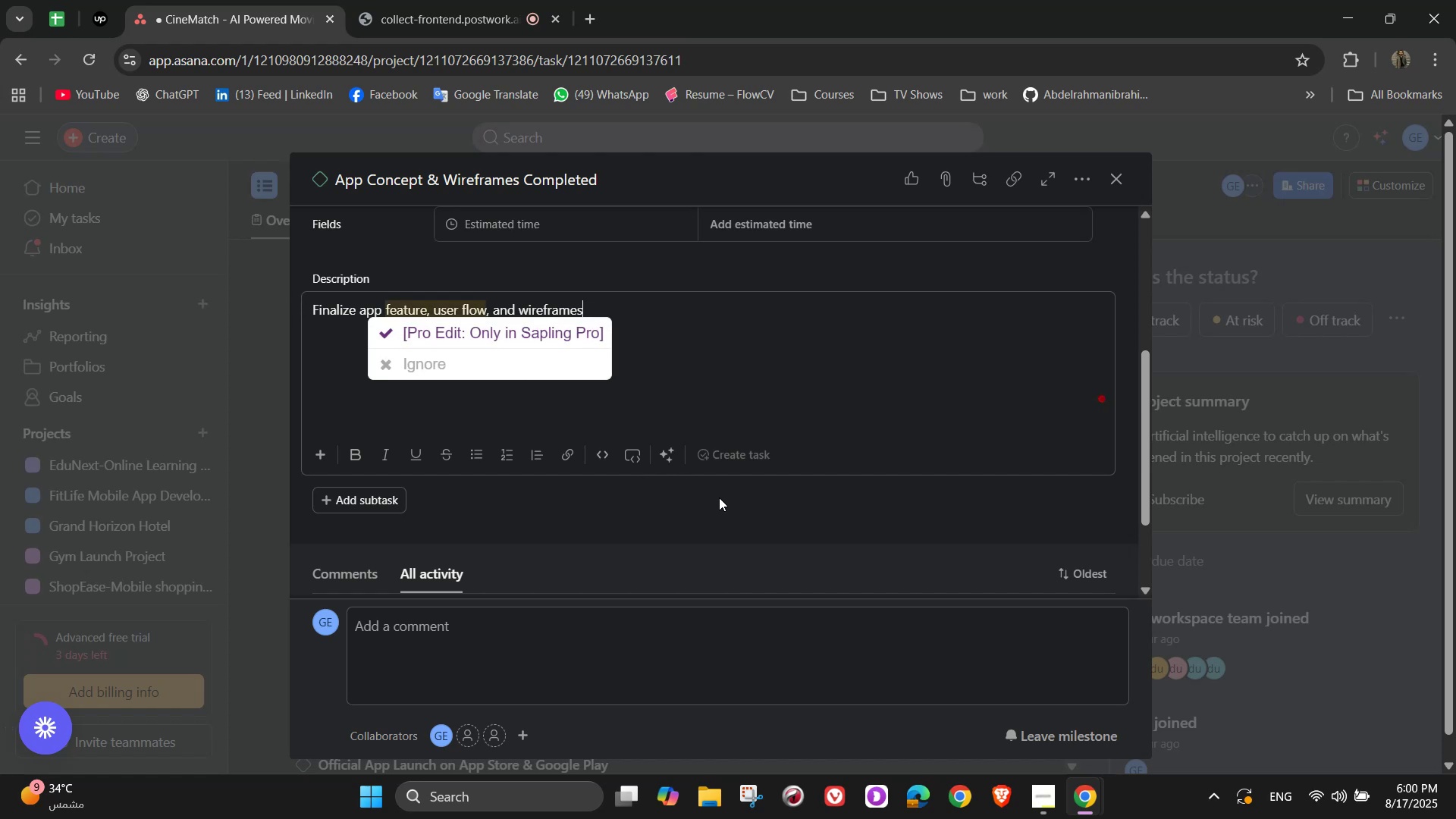 
mouse_move([1075, 193])
 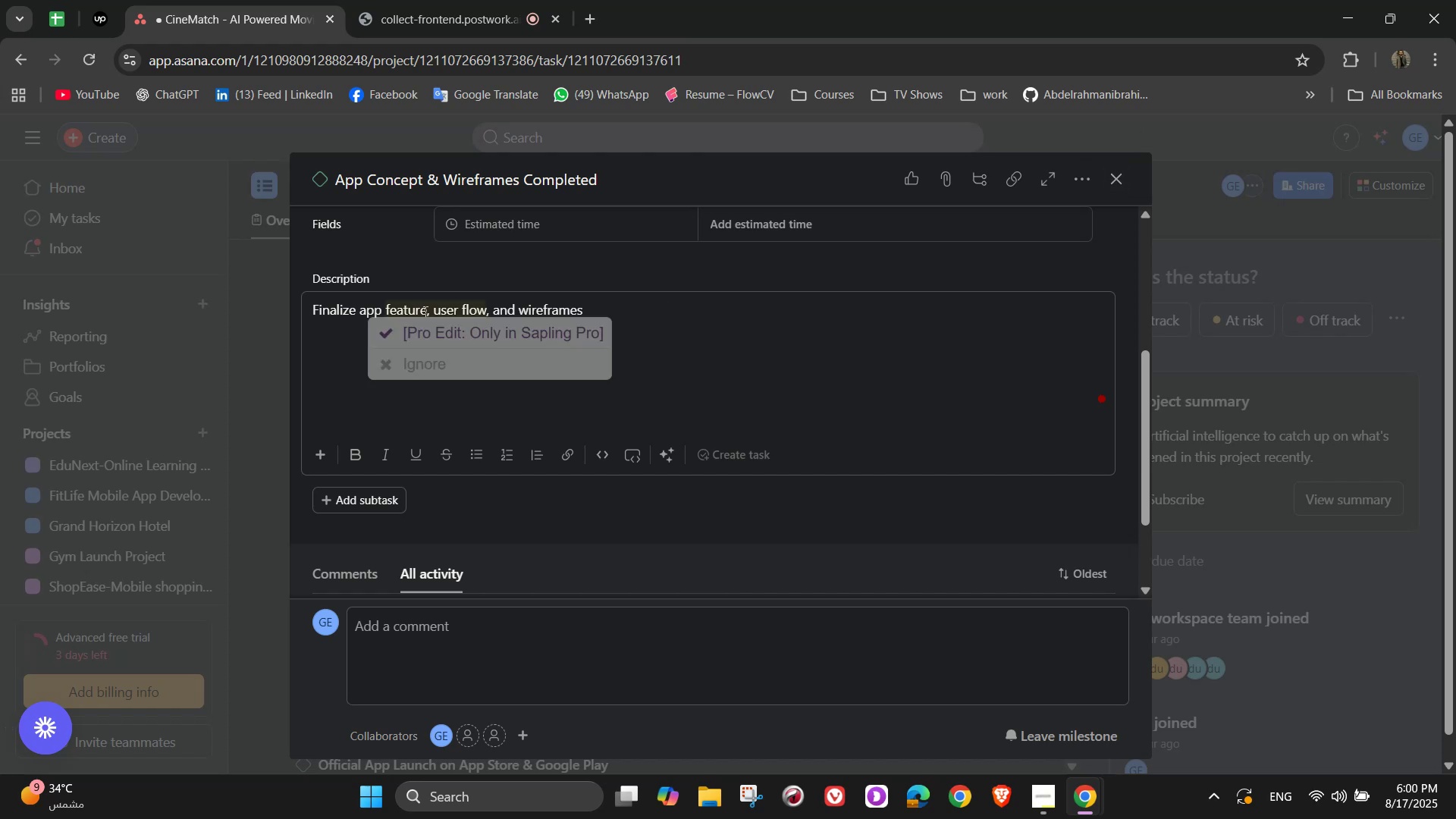 
left_click([425, 311])
 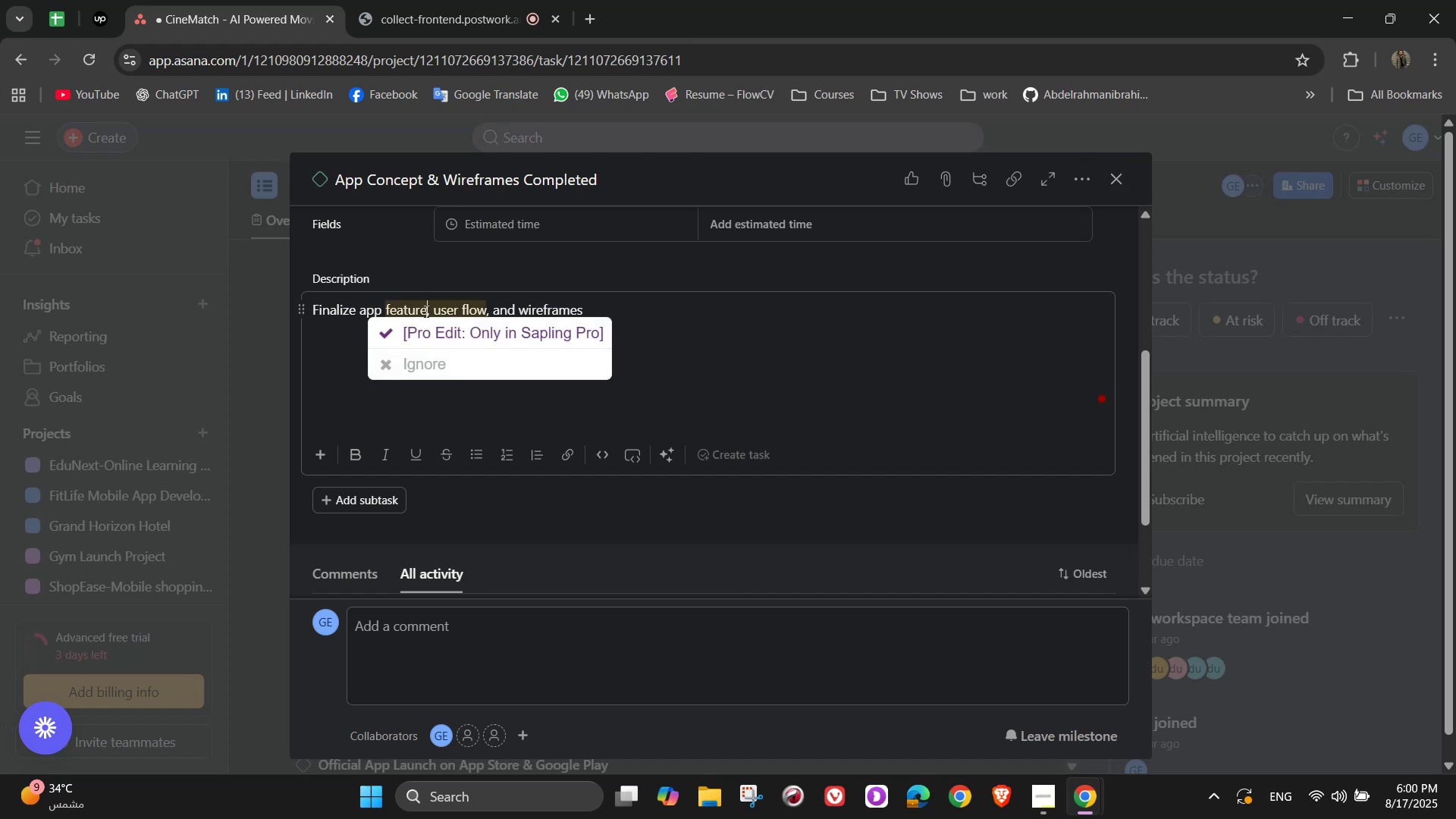 
key(S)
 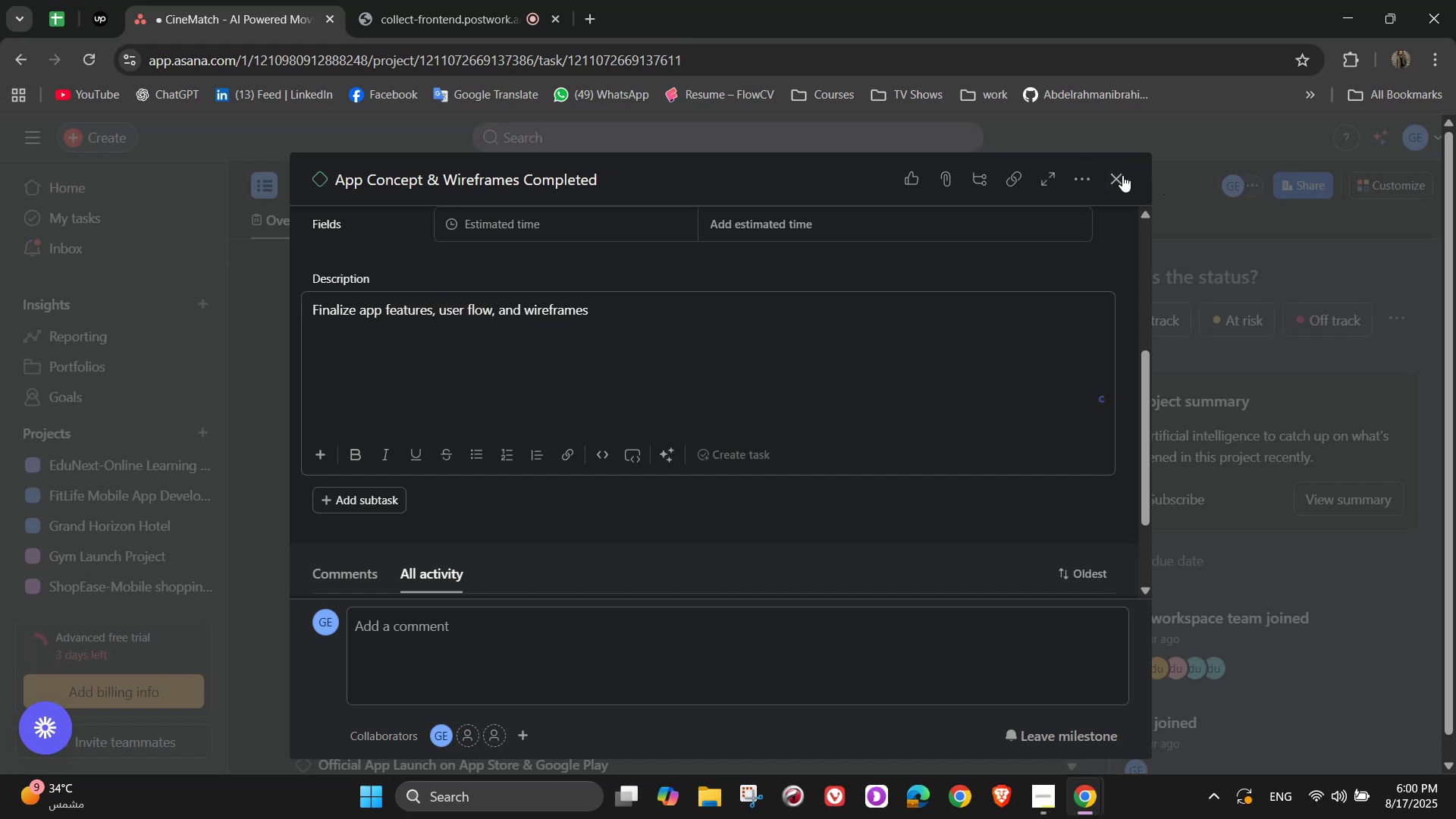 
left_click([1119, 175])
 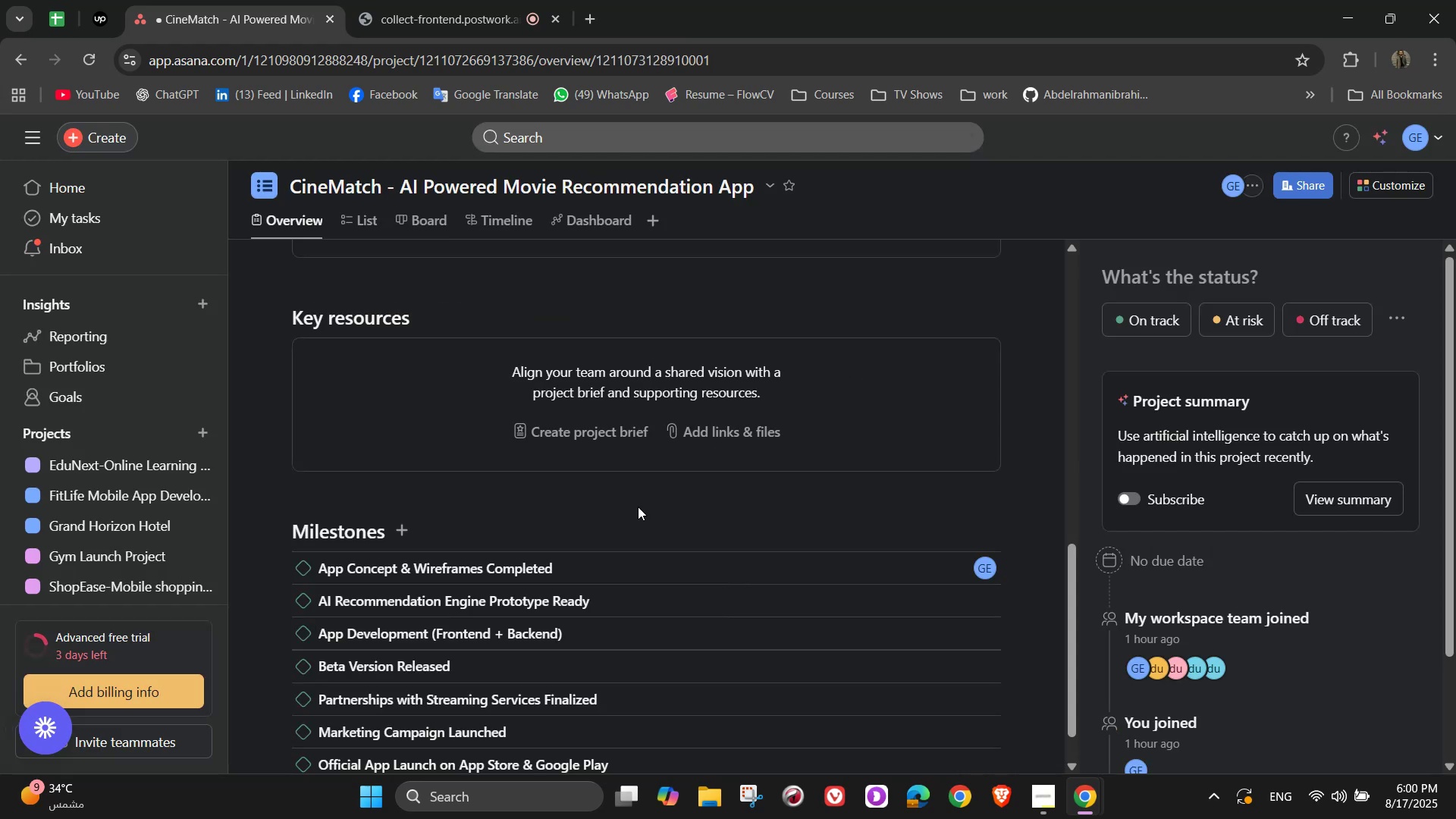 
scroll: coordinate [638, 507], scroll_direction: down, amount: 2.0
 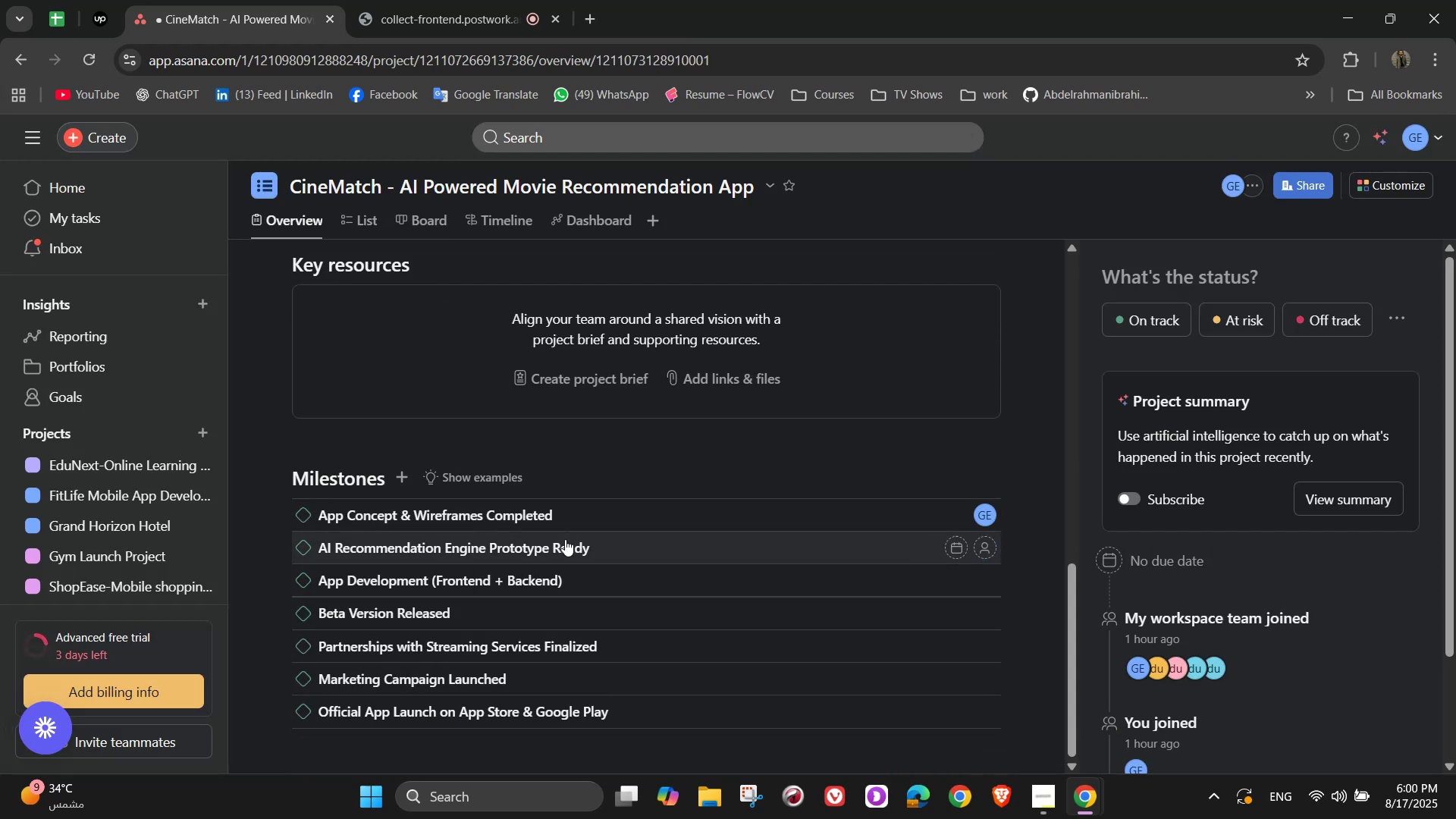 
left_click([565, 539])
 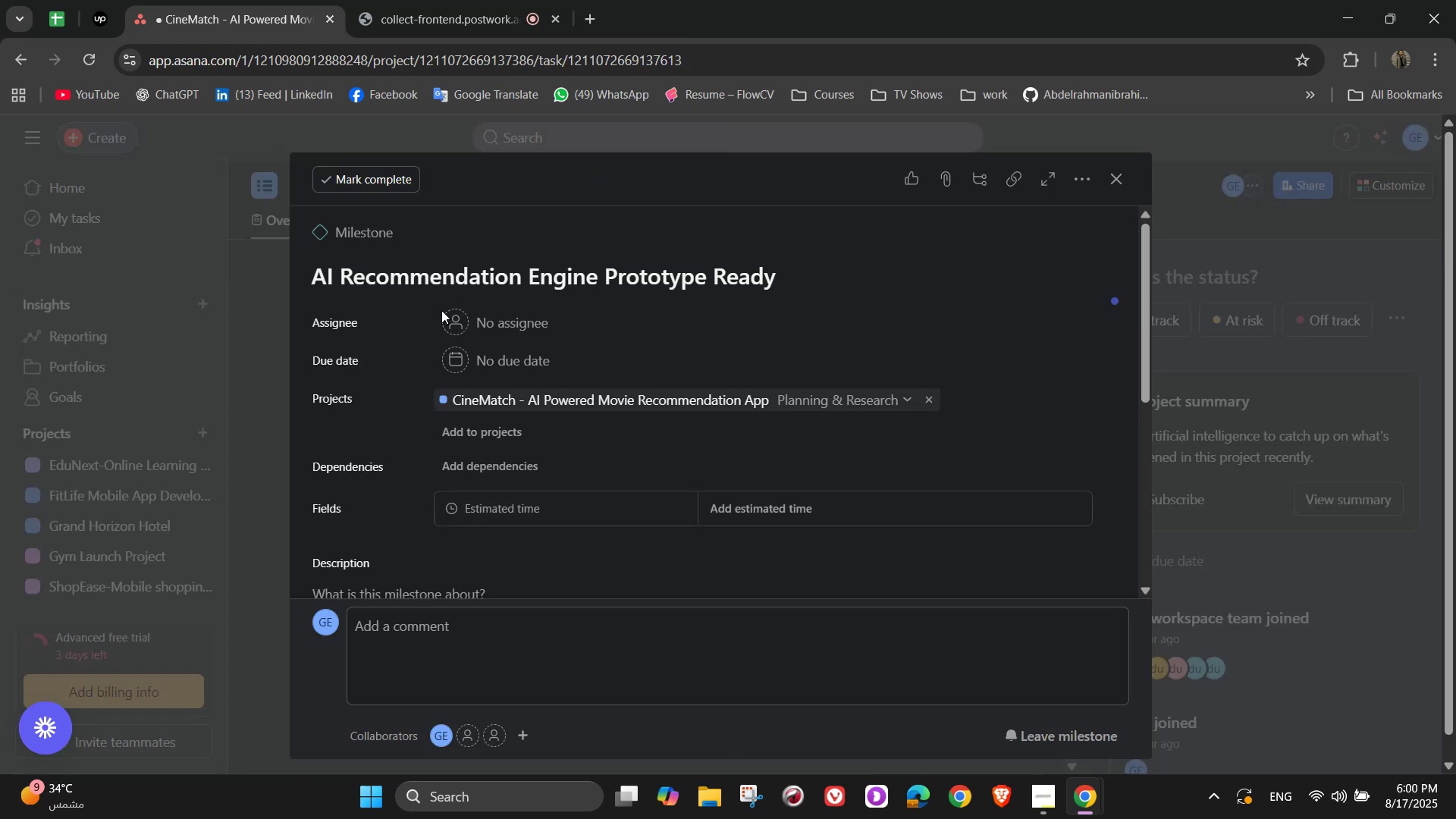 
left_click([491, 312])
 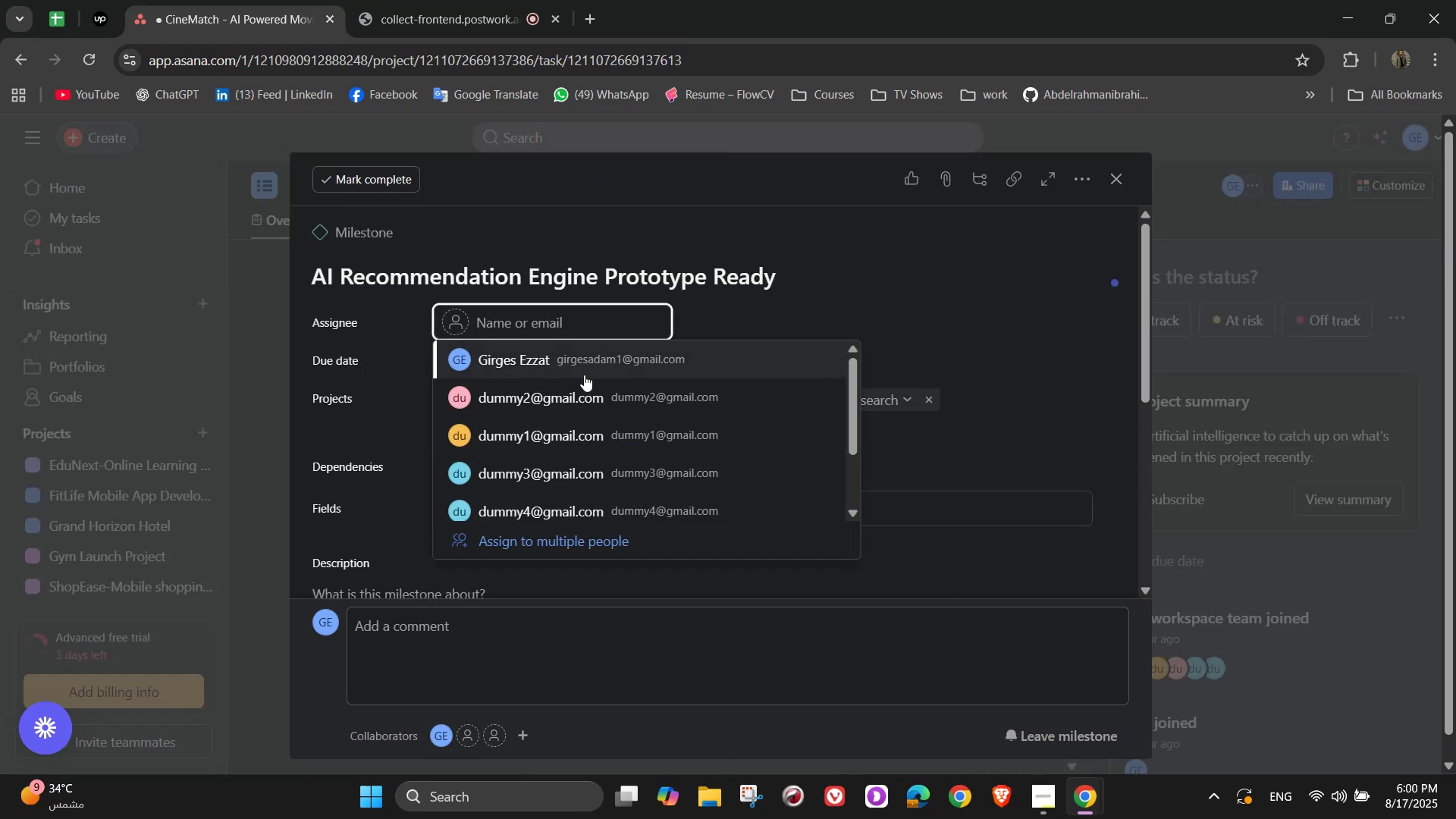 
left_click([584, 386])
 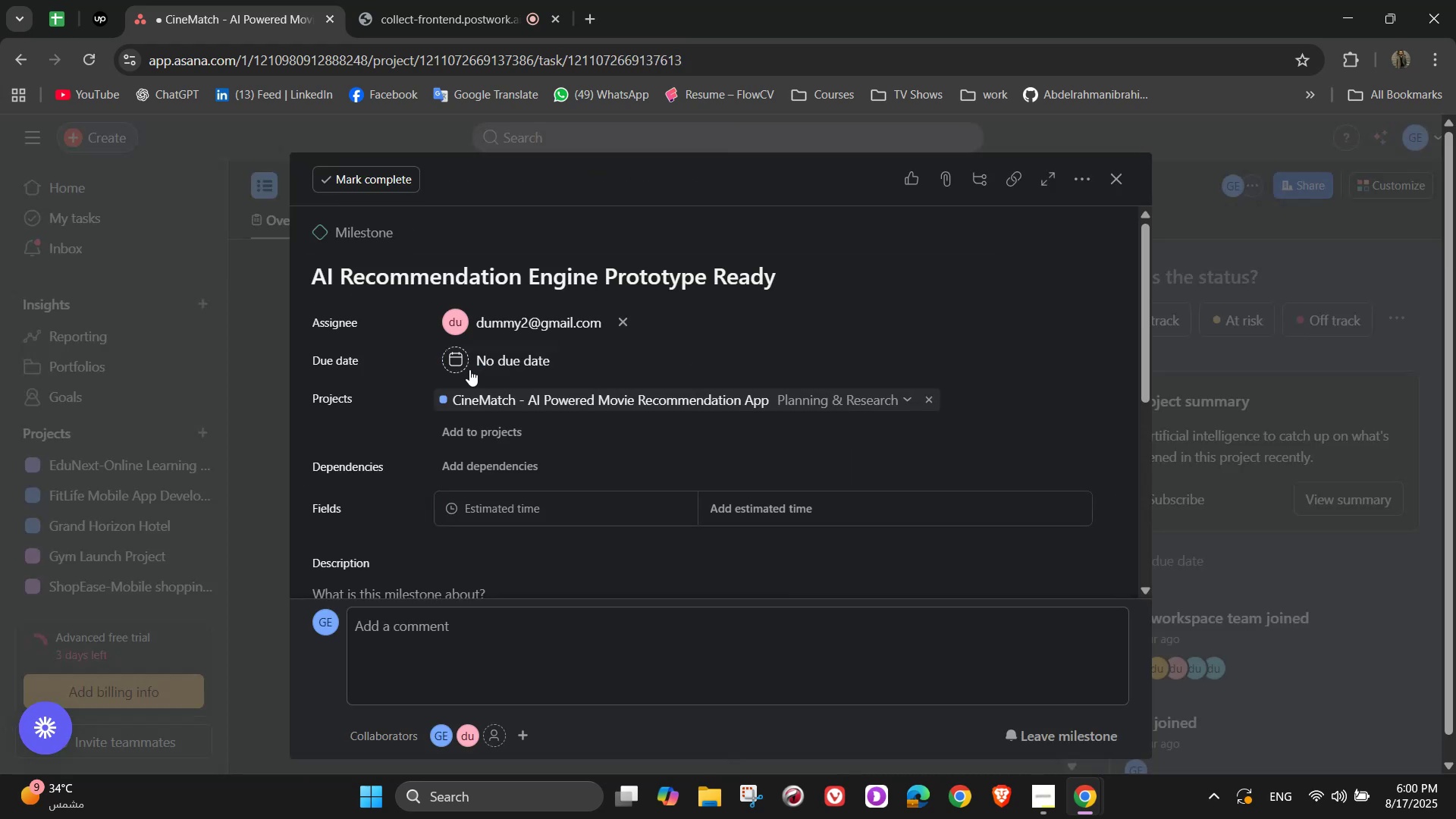 
scroll: coordinate [560, 464], scroll_direction: down, amount: 2.0
 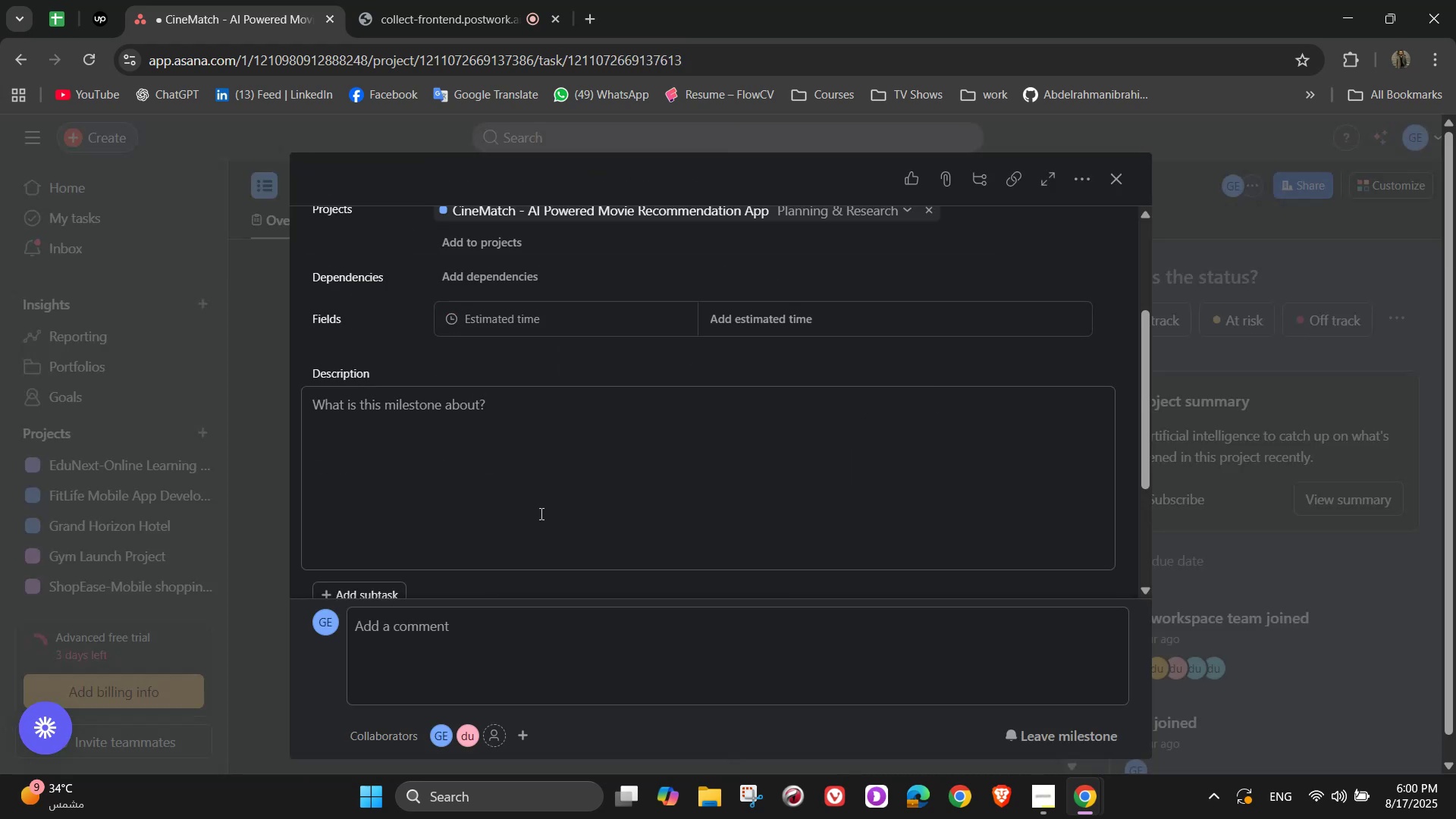 
left_click([519, 484])
 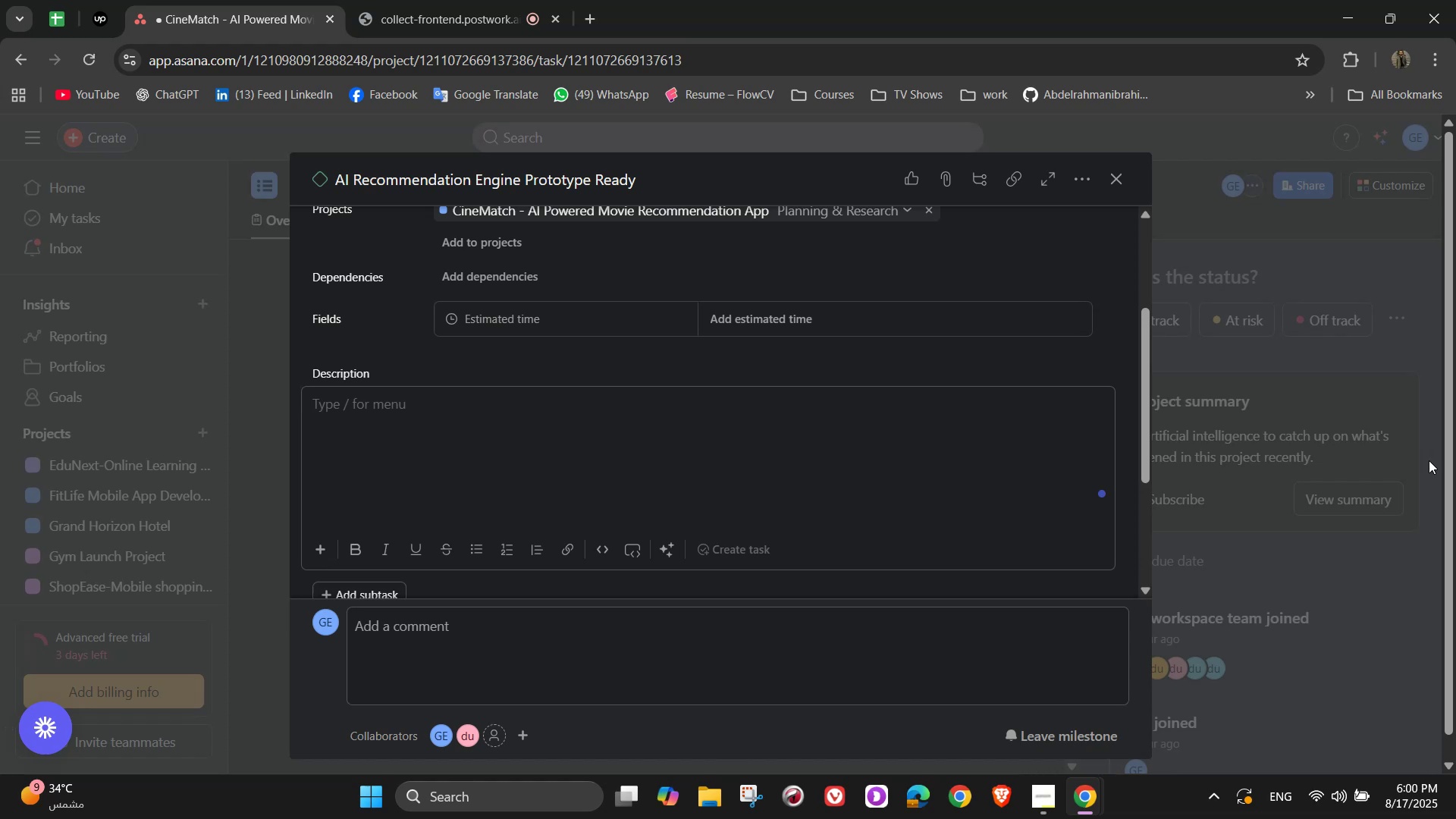 
type(N)
key(Backspace)
type(Machine learning model trained and tested on sample data)
 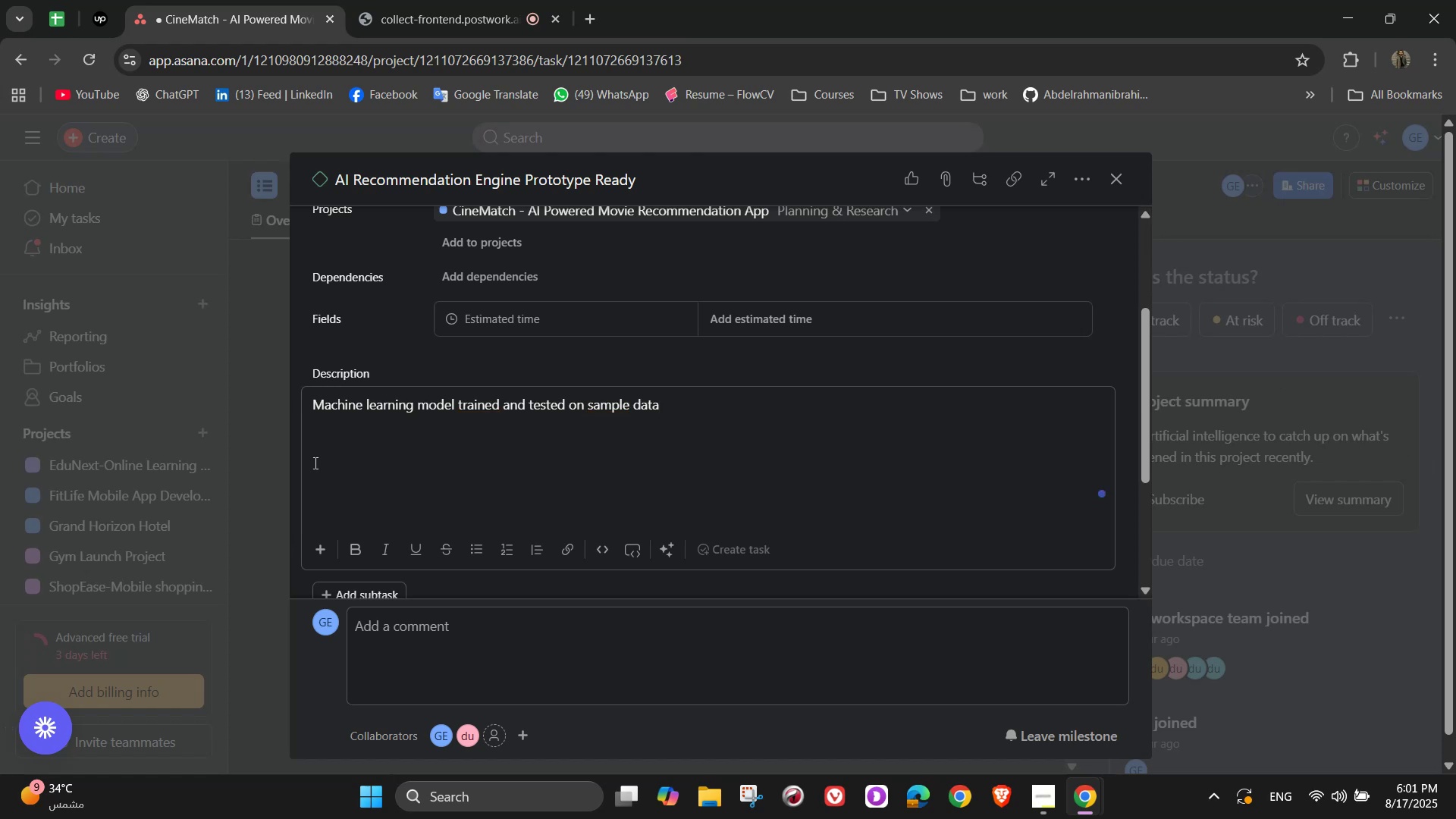 
wait(12.09)
 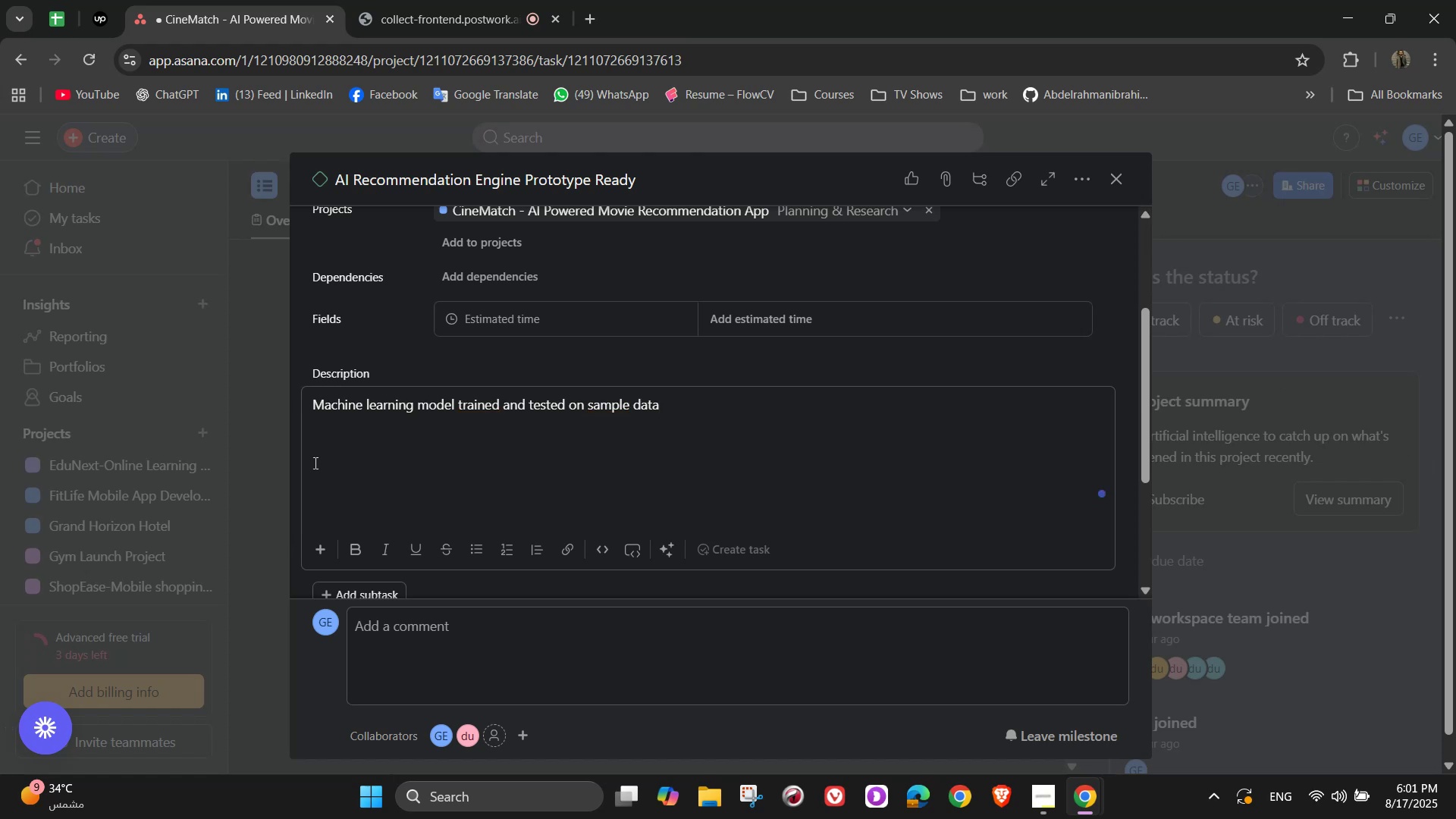 
left_click([1110, 181])
 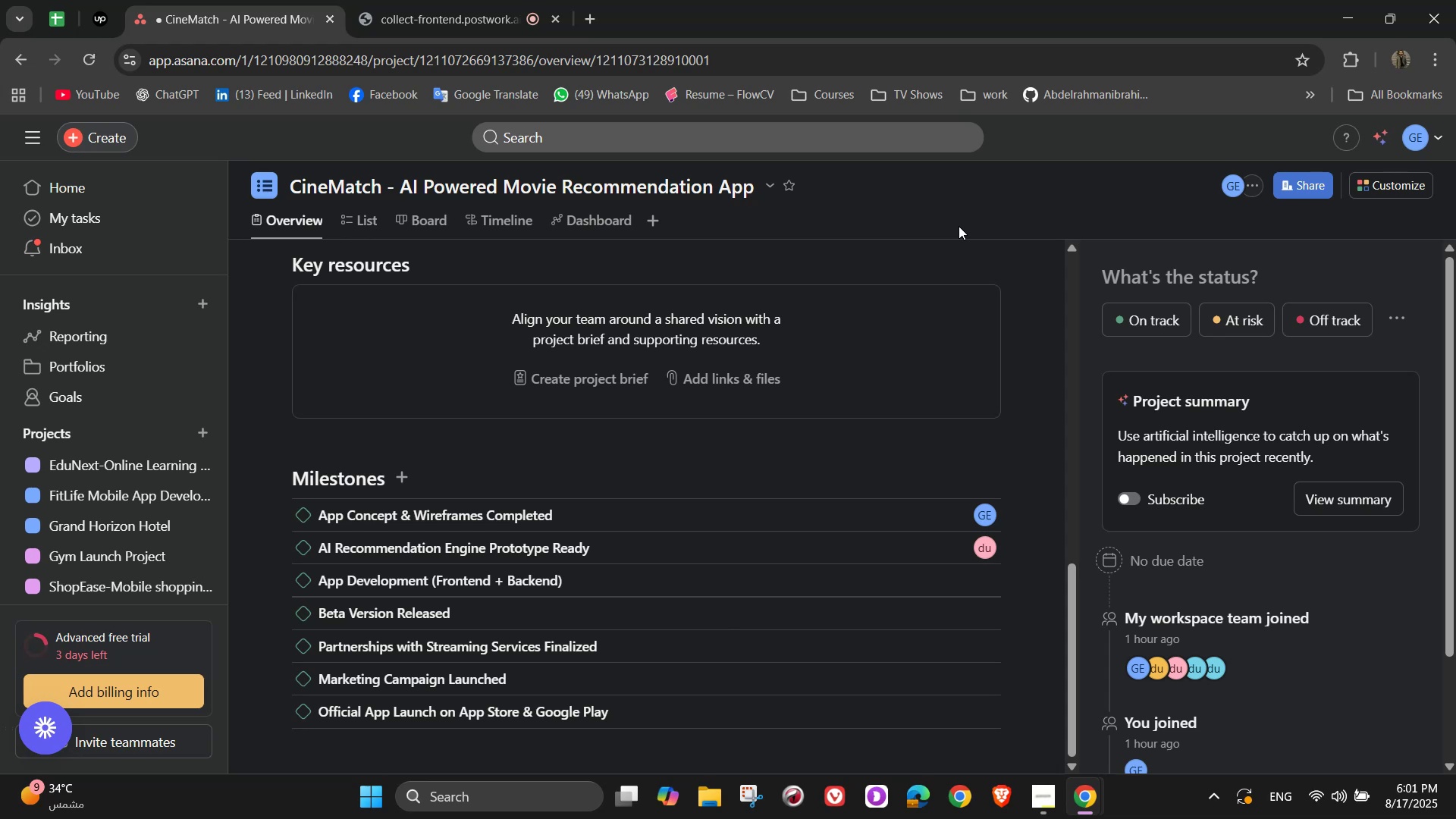 
wait(27.13)
 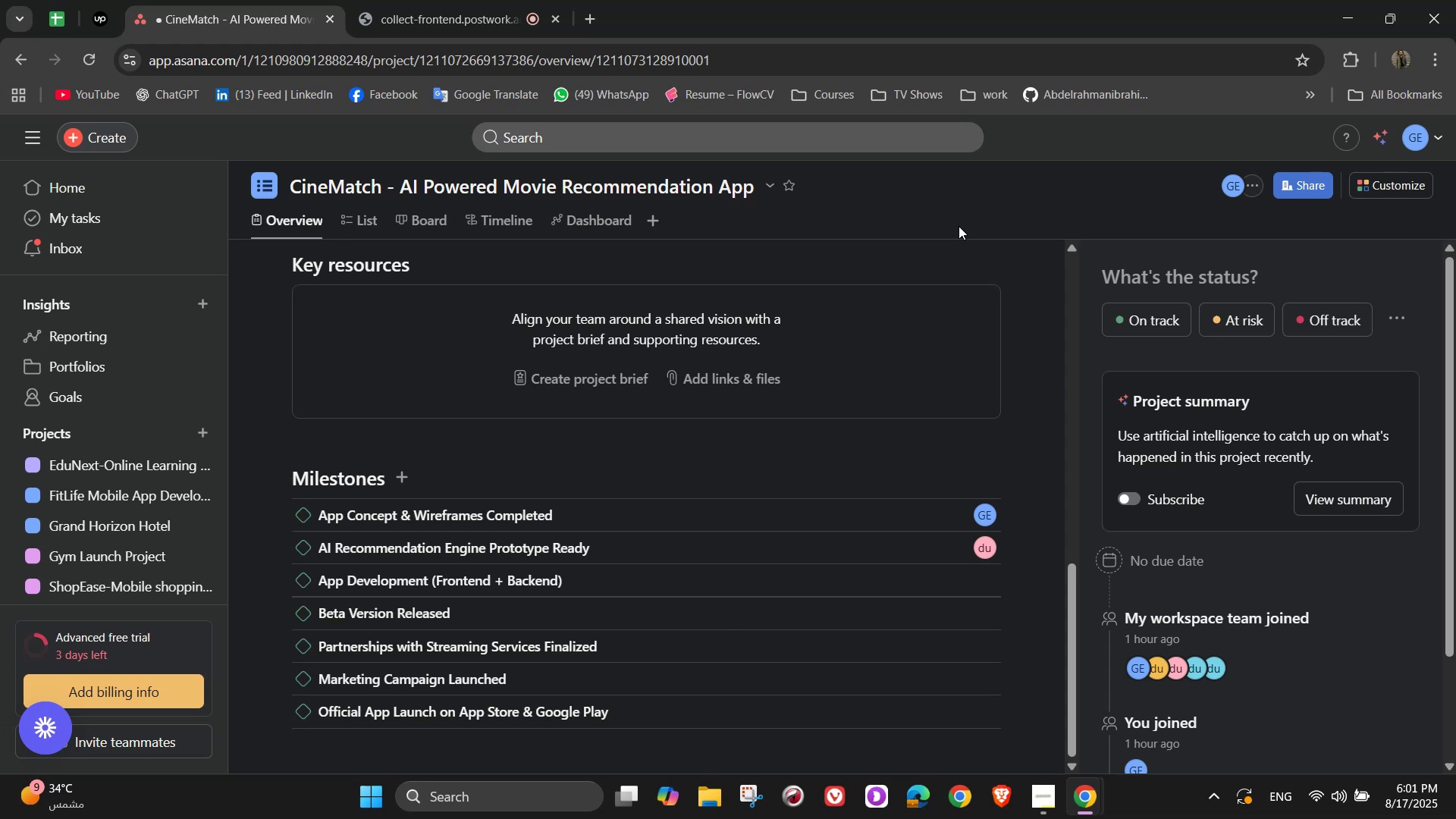 
left_click([535, 579])
 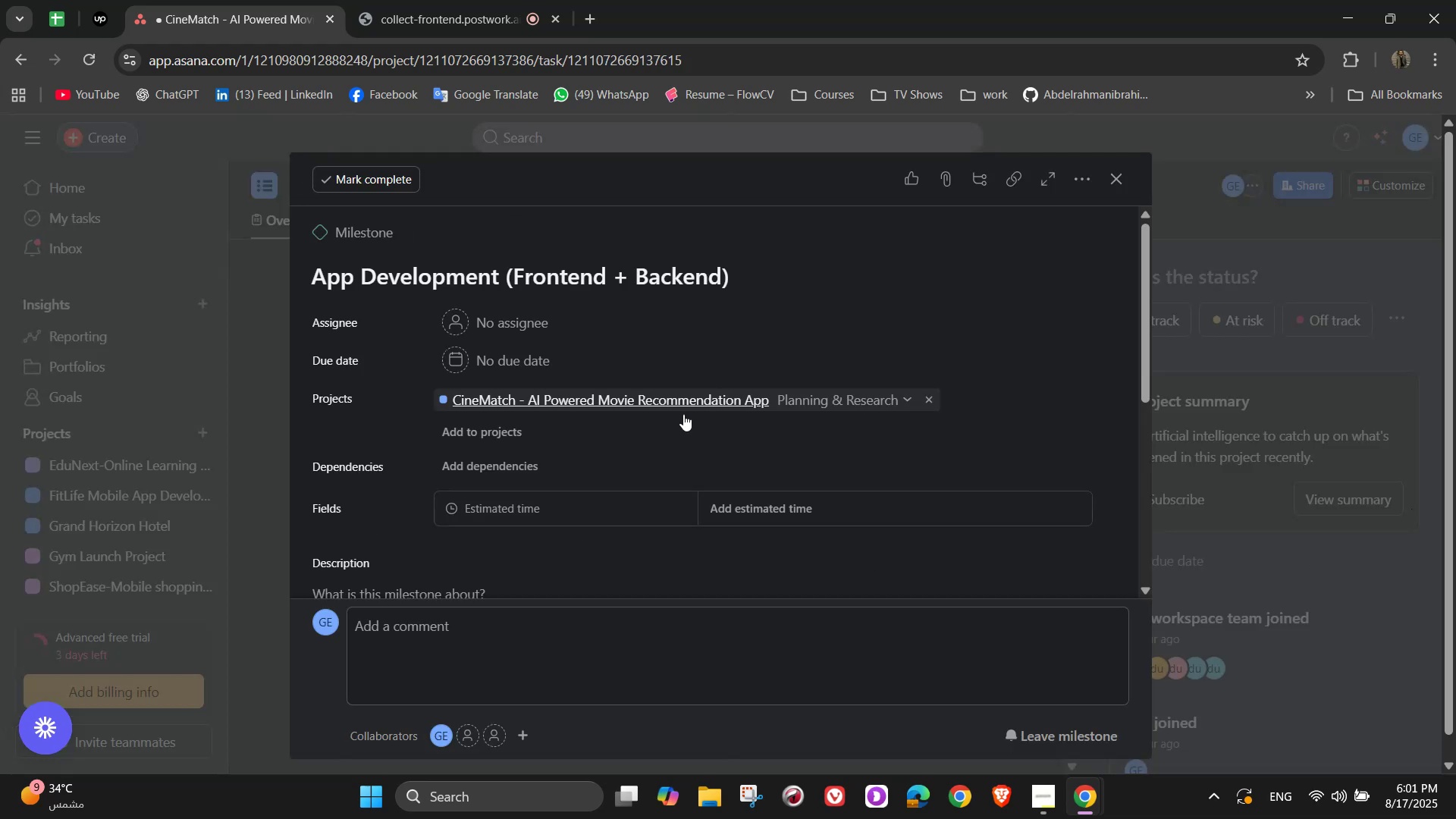 
scroll: coordinate [613, 552], scroll_direction: down, amount: 2.0
 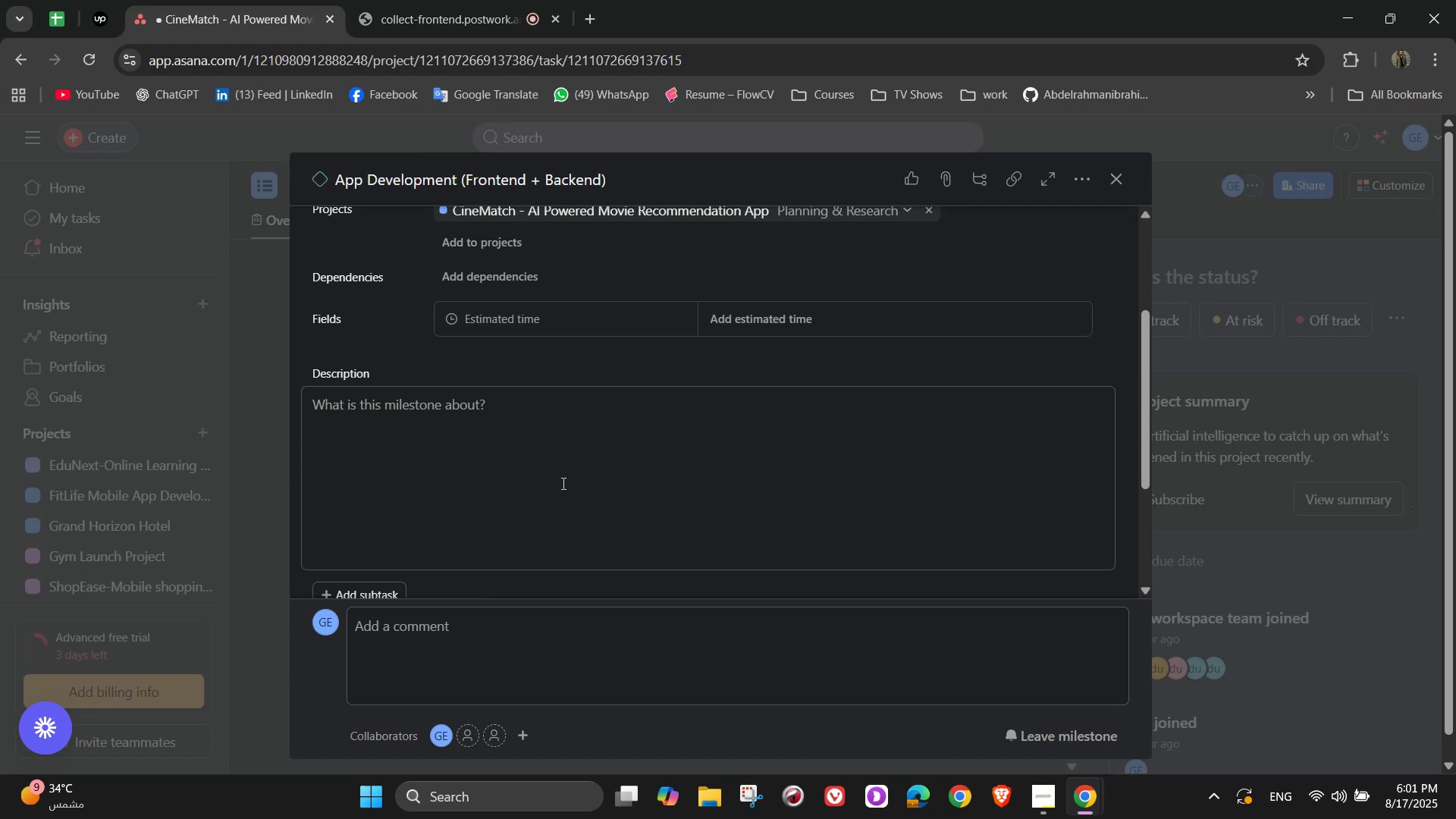 
scroll: coordinate [580, 443], scroll_direction: up, amount: 2.0
 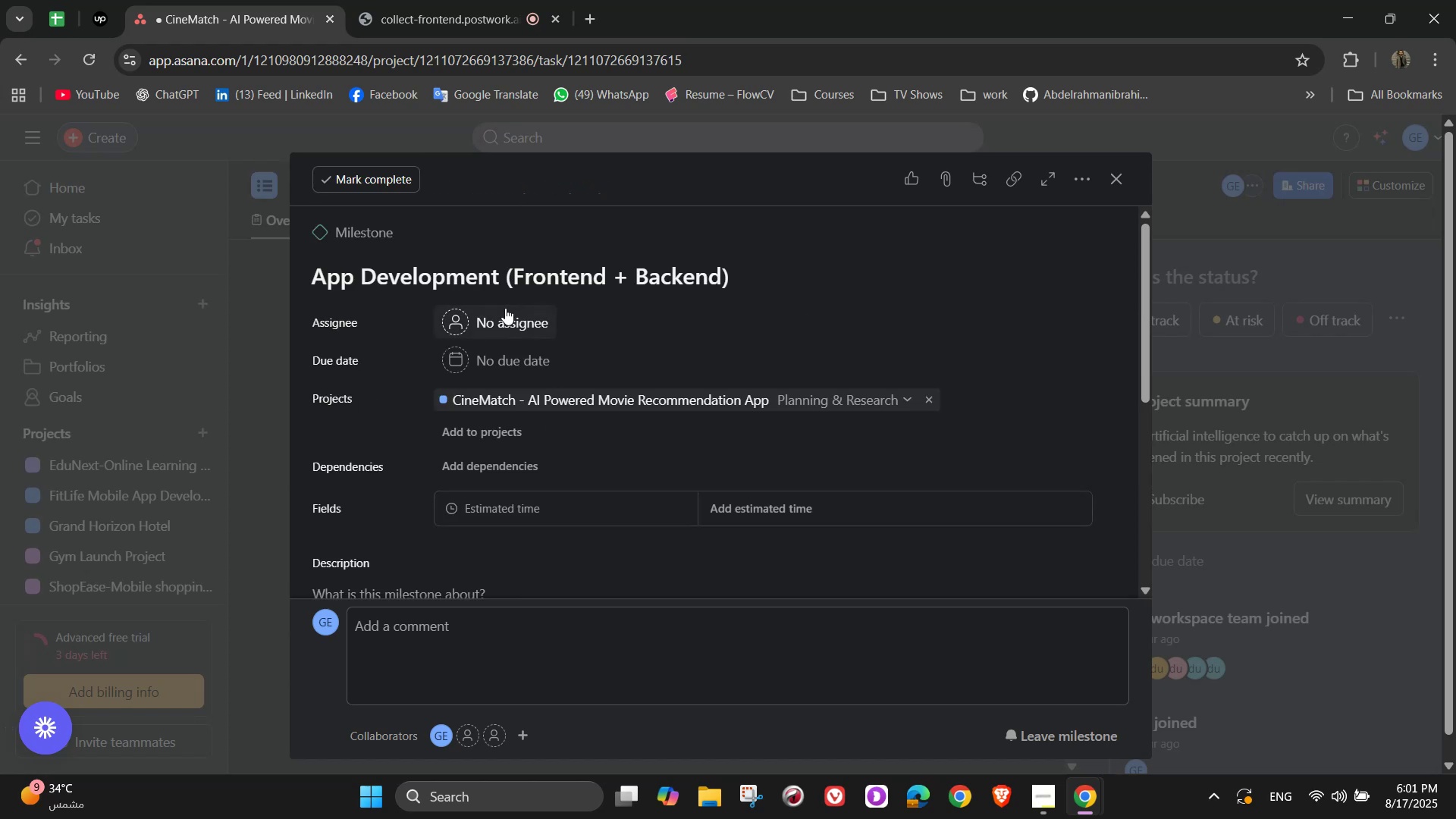 
left_click([500, 306])
 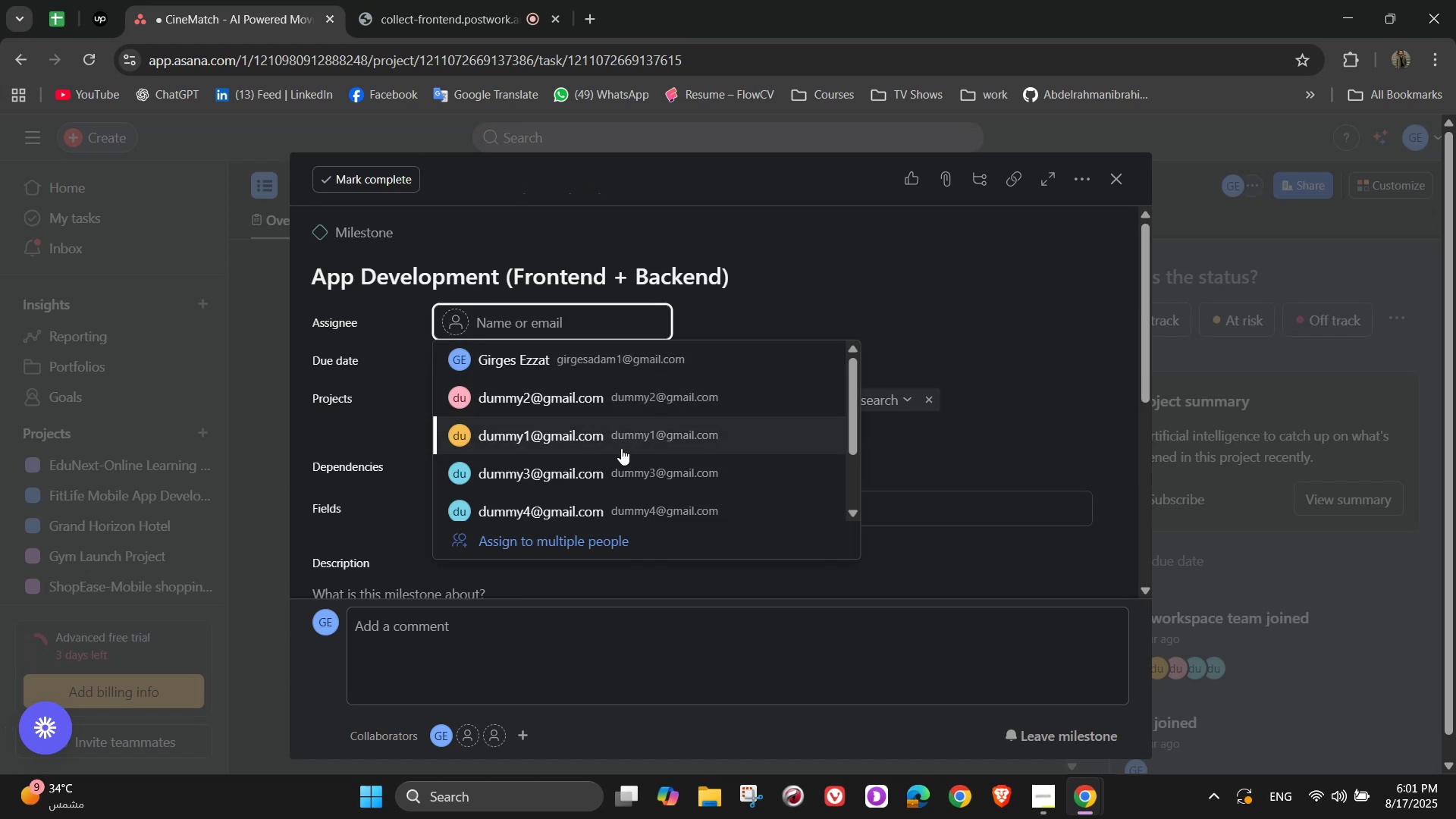 
left_click([620, 472])
 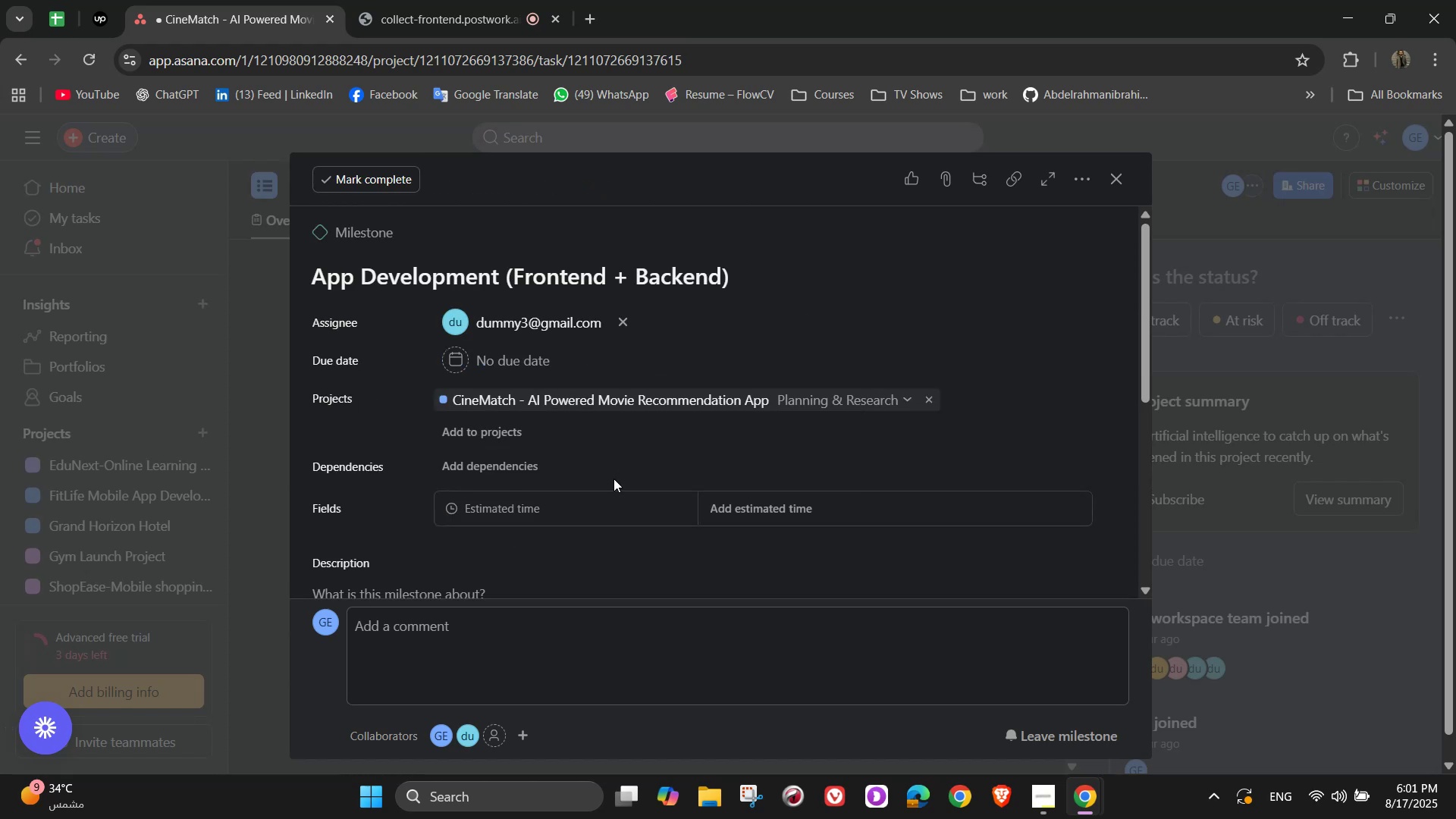 
scroll: coordinate [604, 463], scroll_direction: down, amount: 2.0
 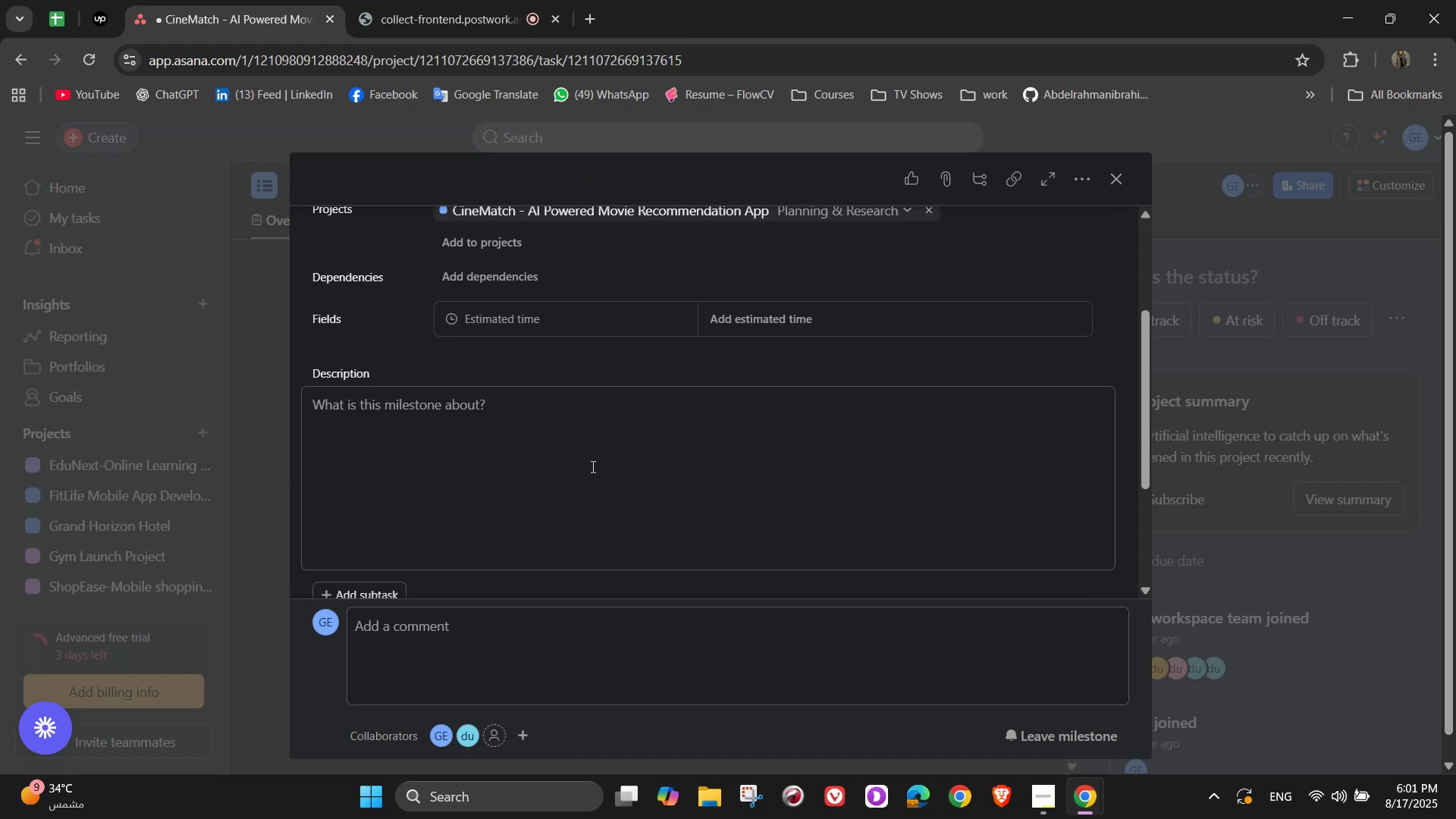 
left_click([592, 466])
 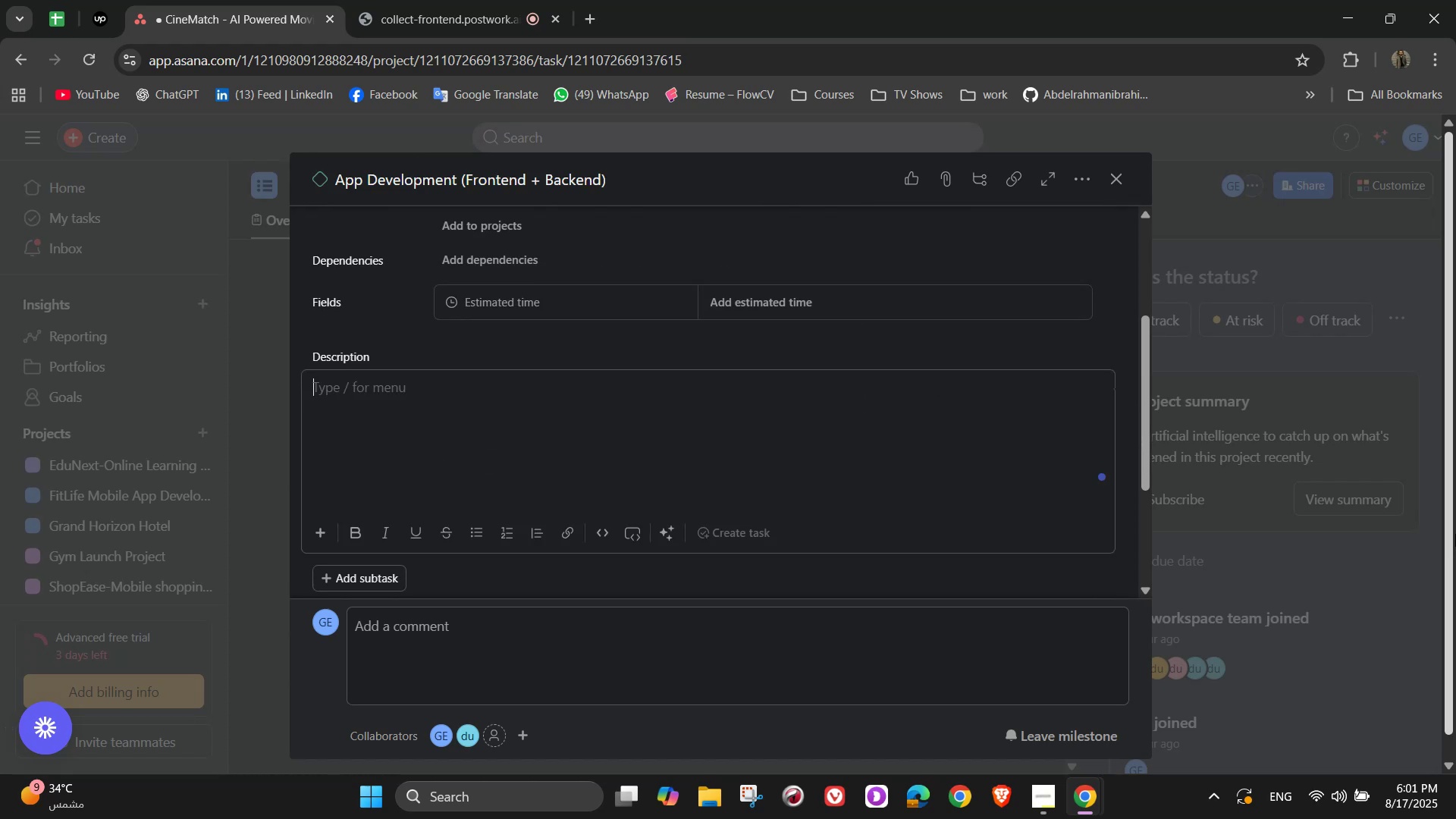 
scroll: coordinate [1100, 563], scroll_direction: up, amount: 5.0
 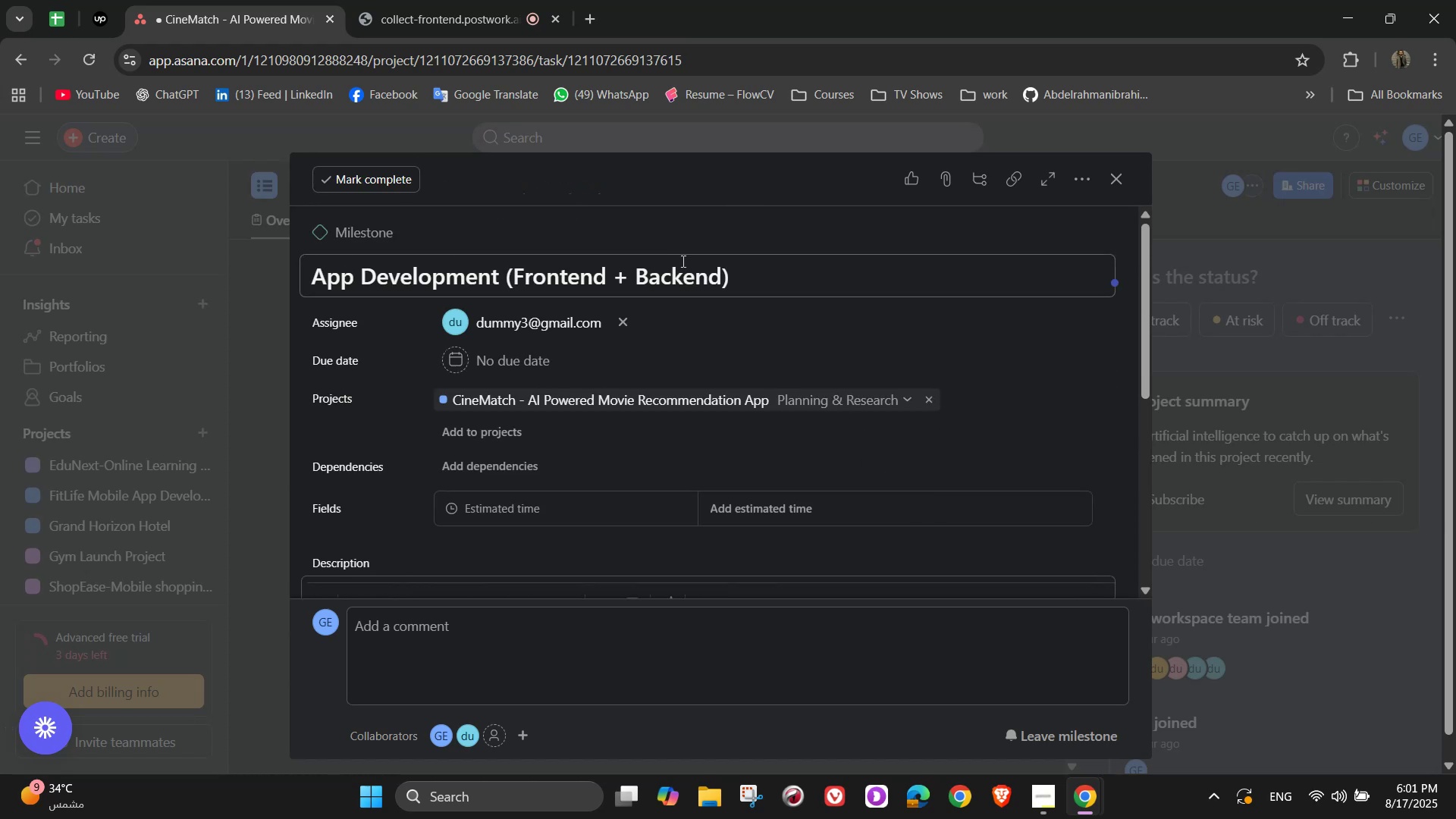 
left_click([752, 268])
 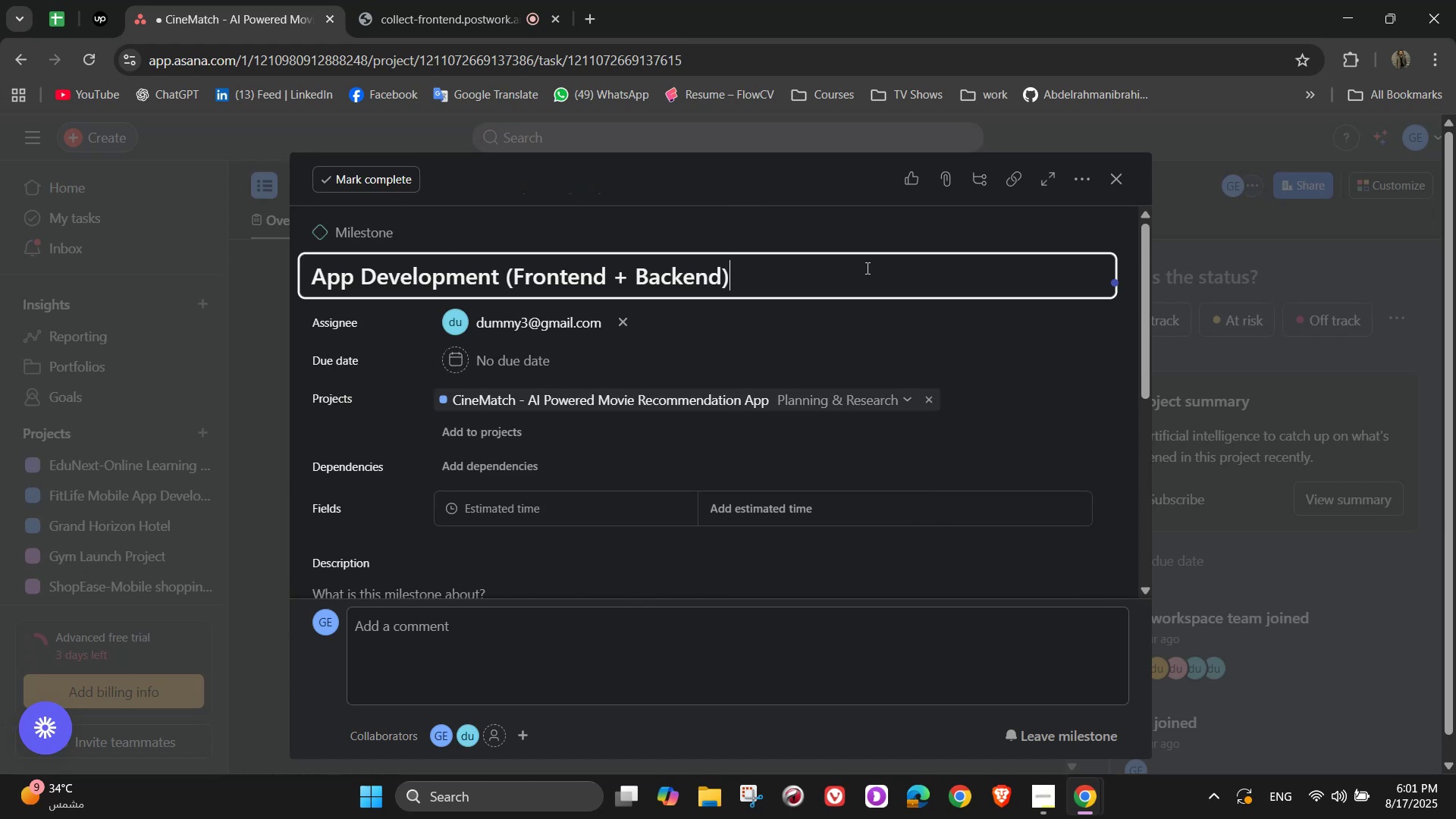 
type( Completed)
 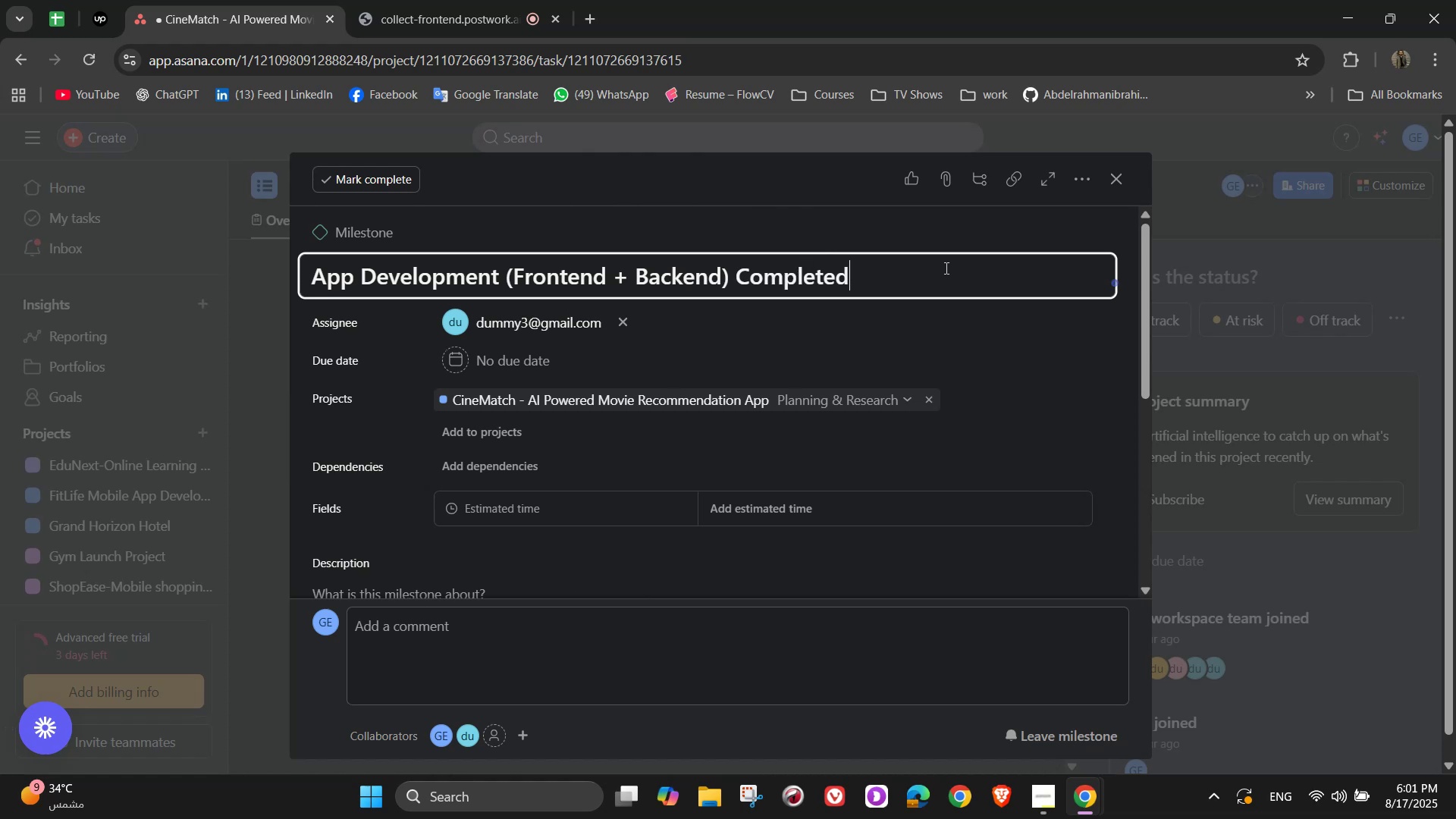 
scroll: coordinate [816, 379], scroll_direction: down, amount: 1.0
 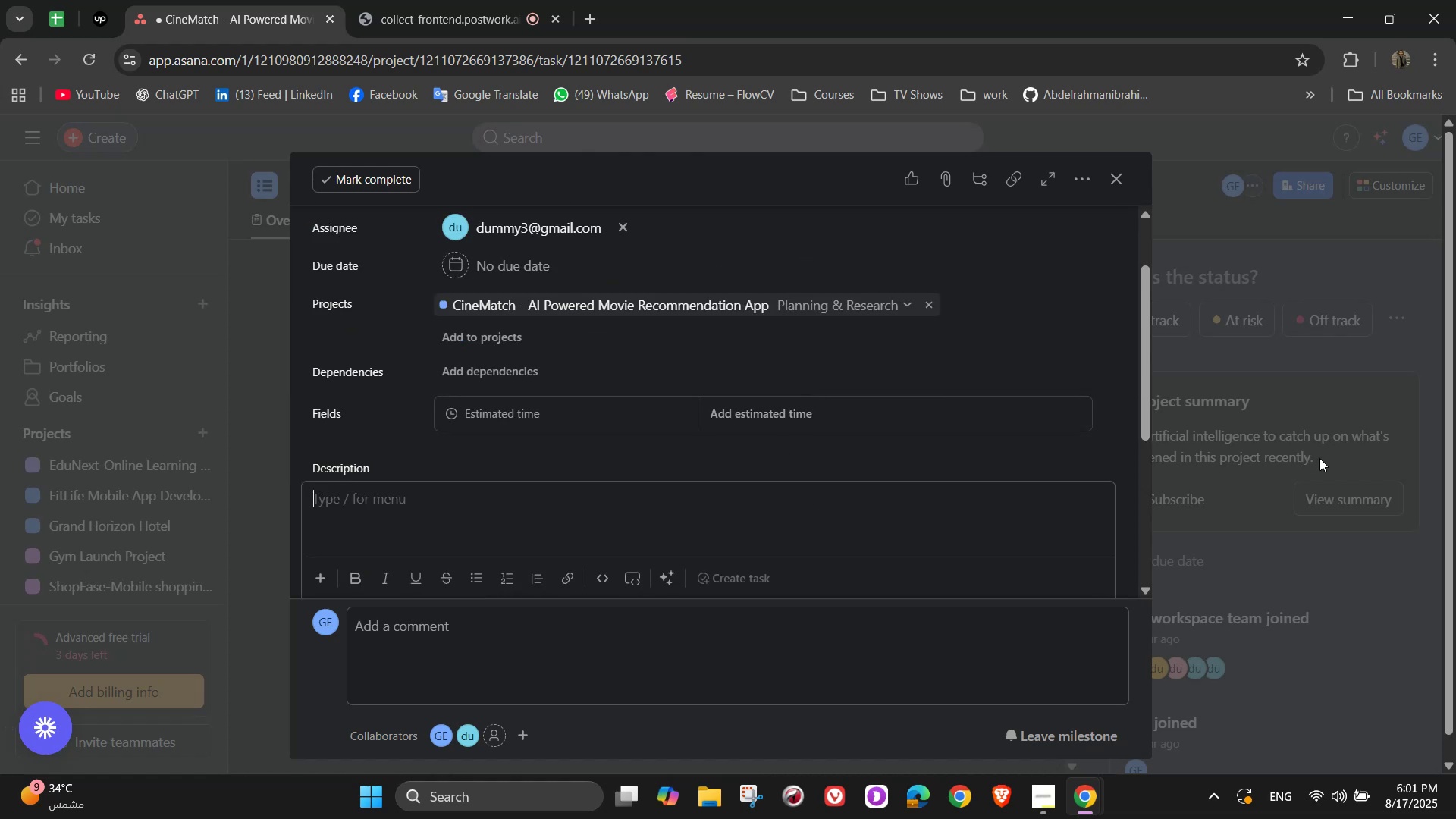 
type(Core ao)
key(Backspace)
type(pp structue)
key(Backspace)
type(re )
key(Backspace)
type(, APIs, and databases fully built)
 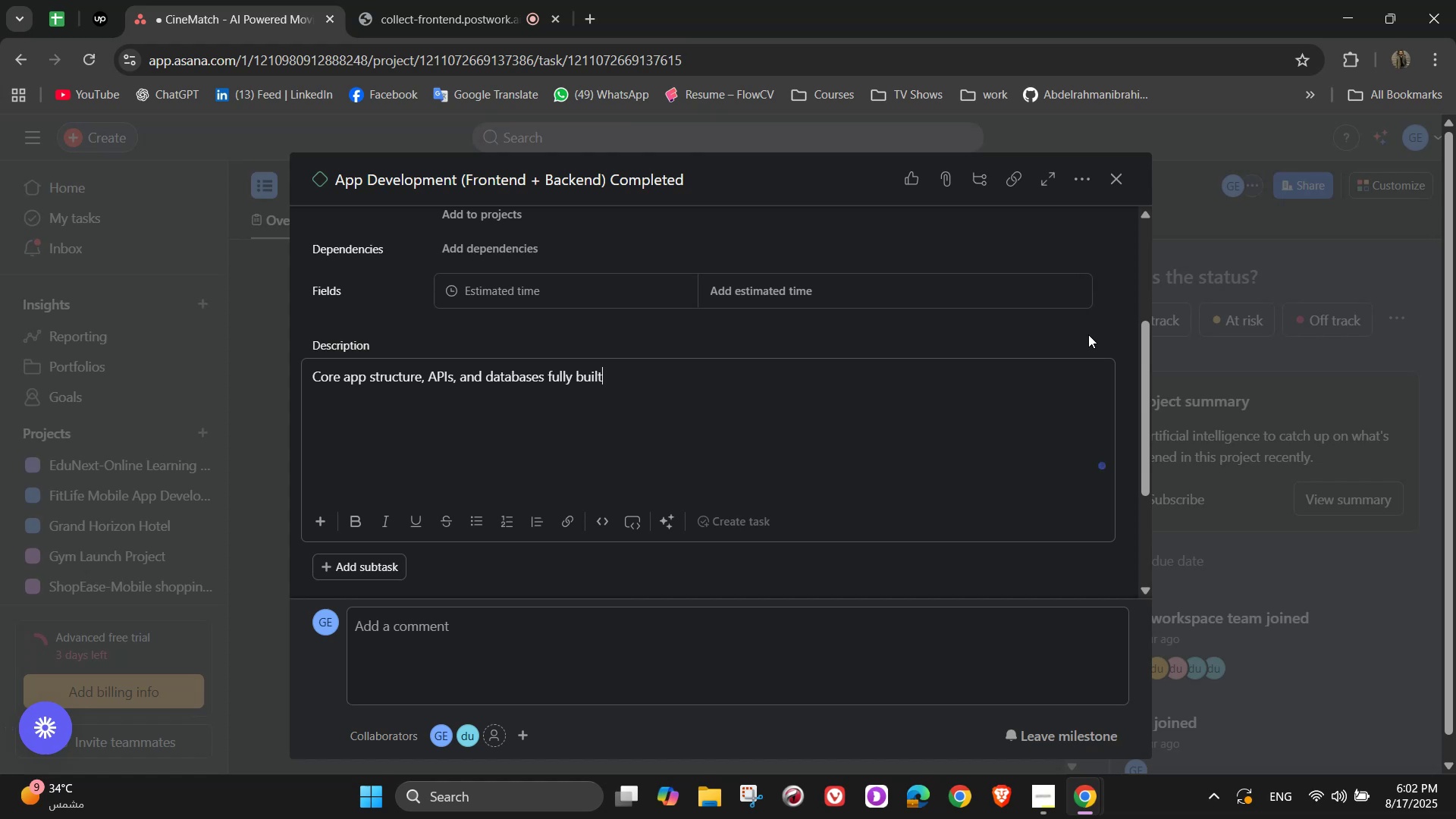 
scroll: coordinate [1089, 337], scroll_direction: down, amount: 3.0
 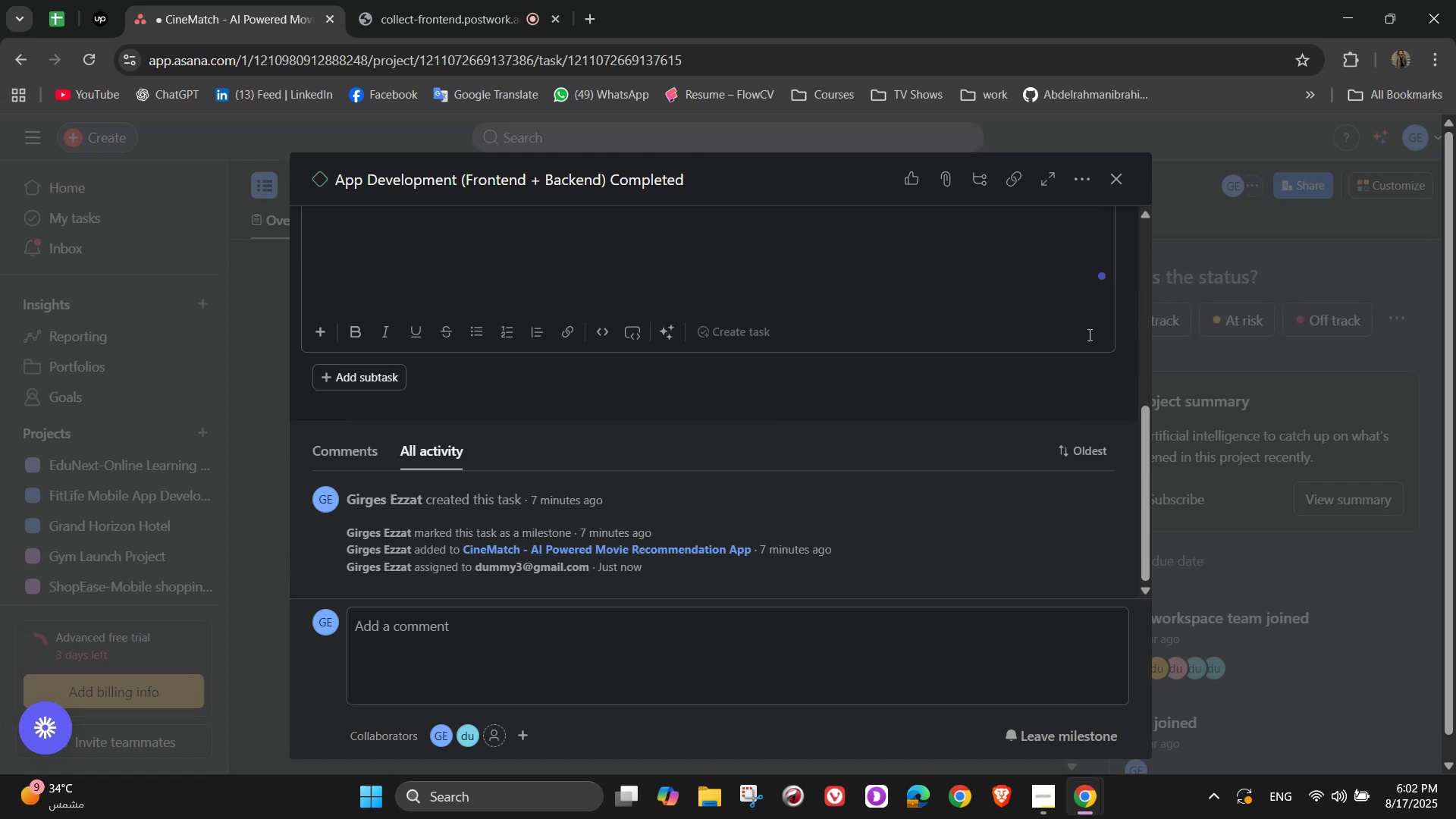 
scroll: coordinate [1088, 334], scroll_direction: up, amount: 2.0
 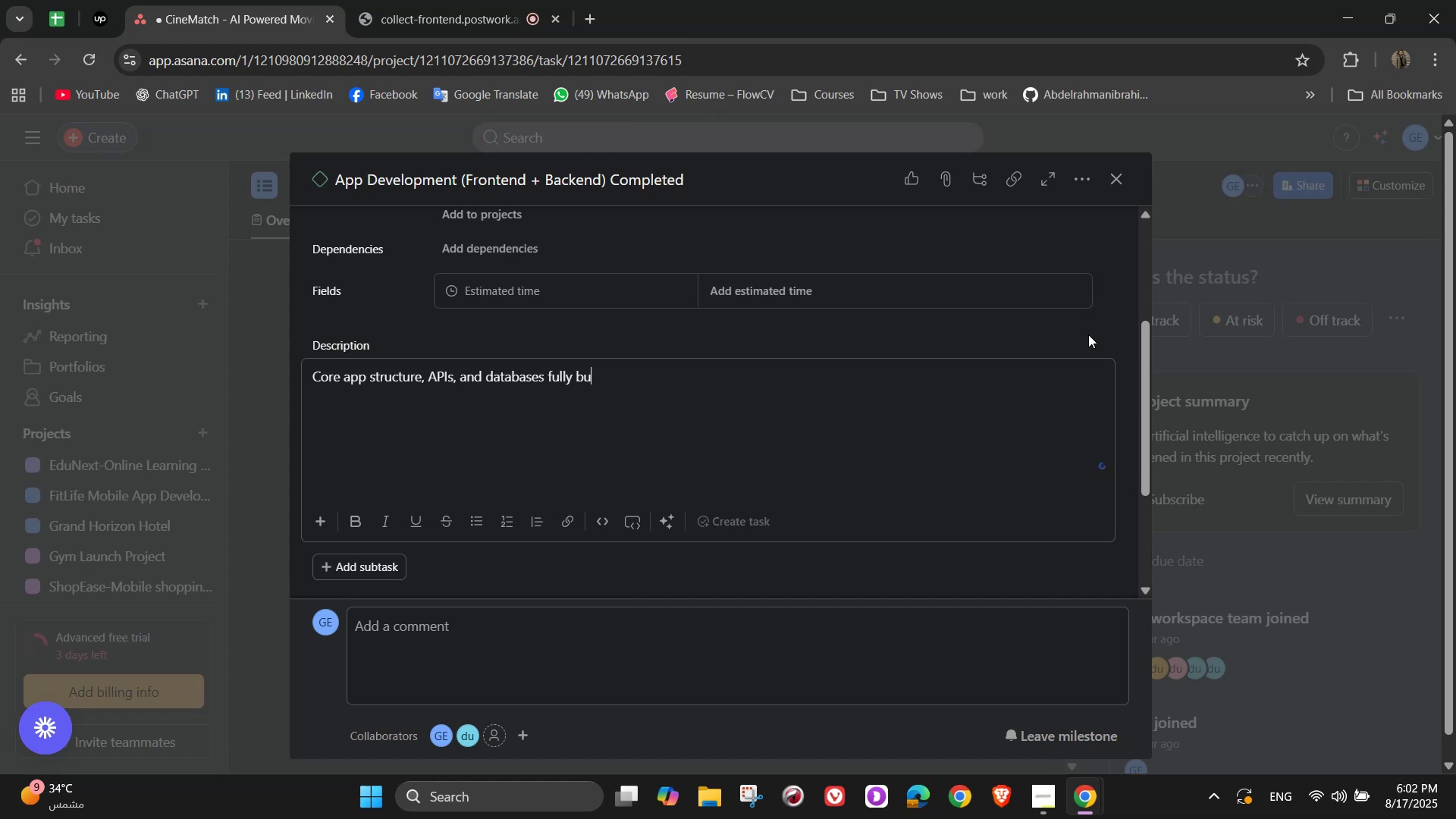 
scroll: coordinate [1023, 366], scroll_direction: down, amount: 2.0
 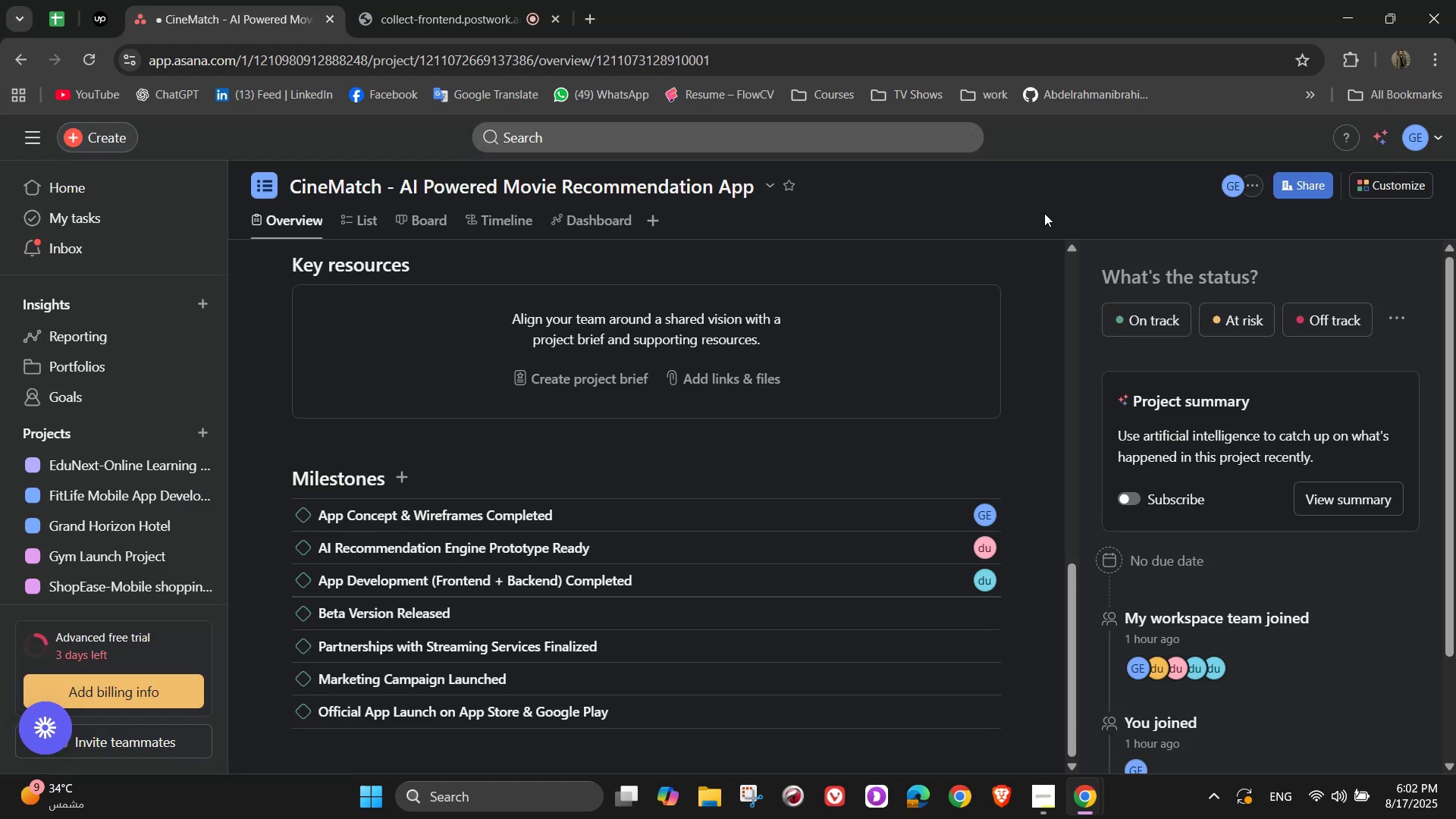 
left_click([361, 610])
 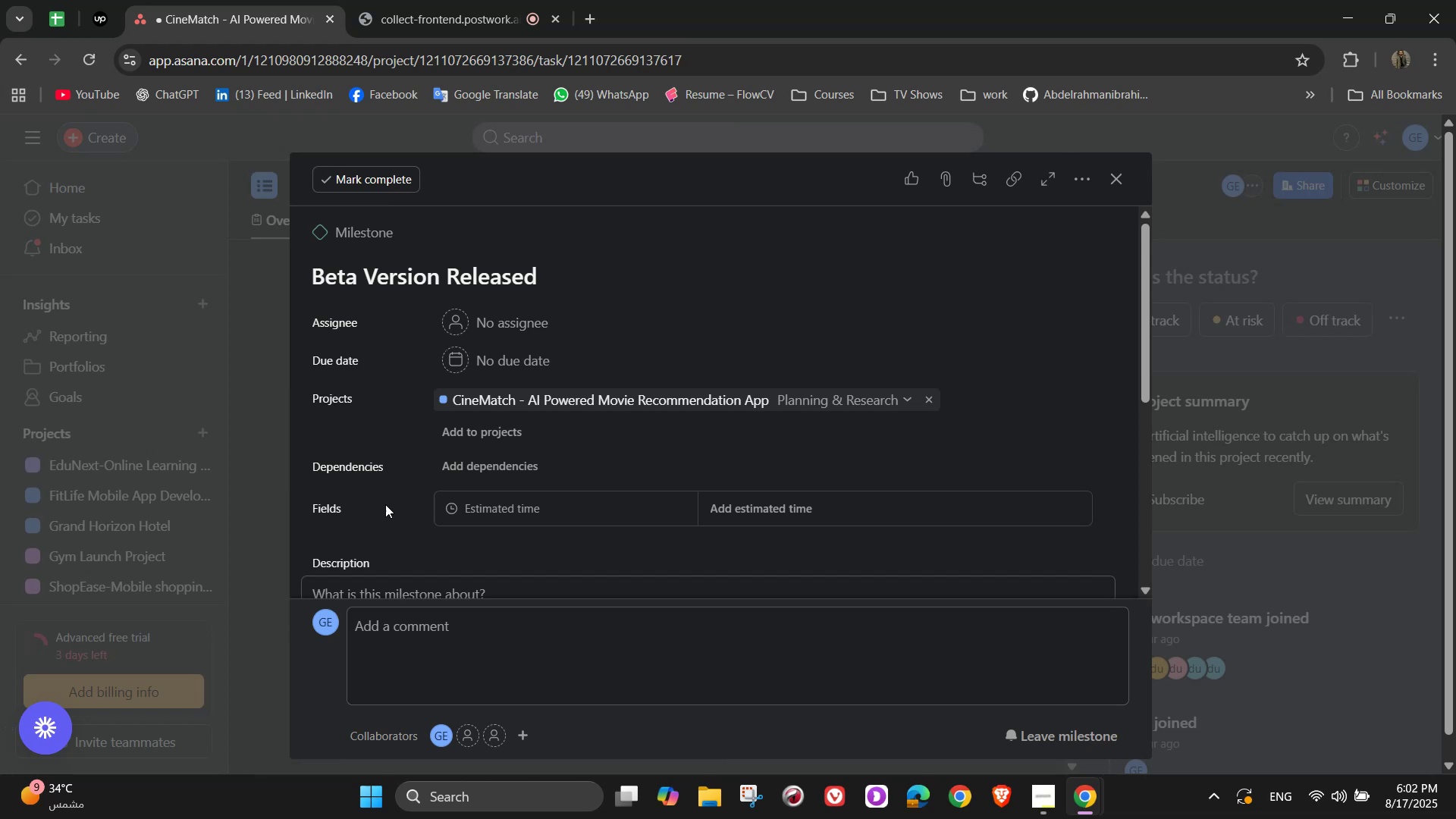 
left_click([499, 328])
 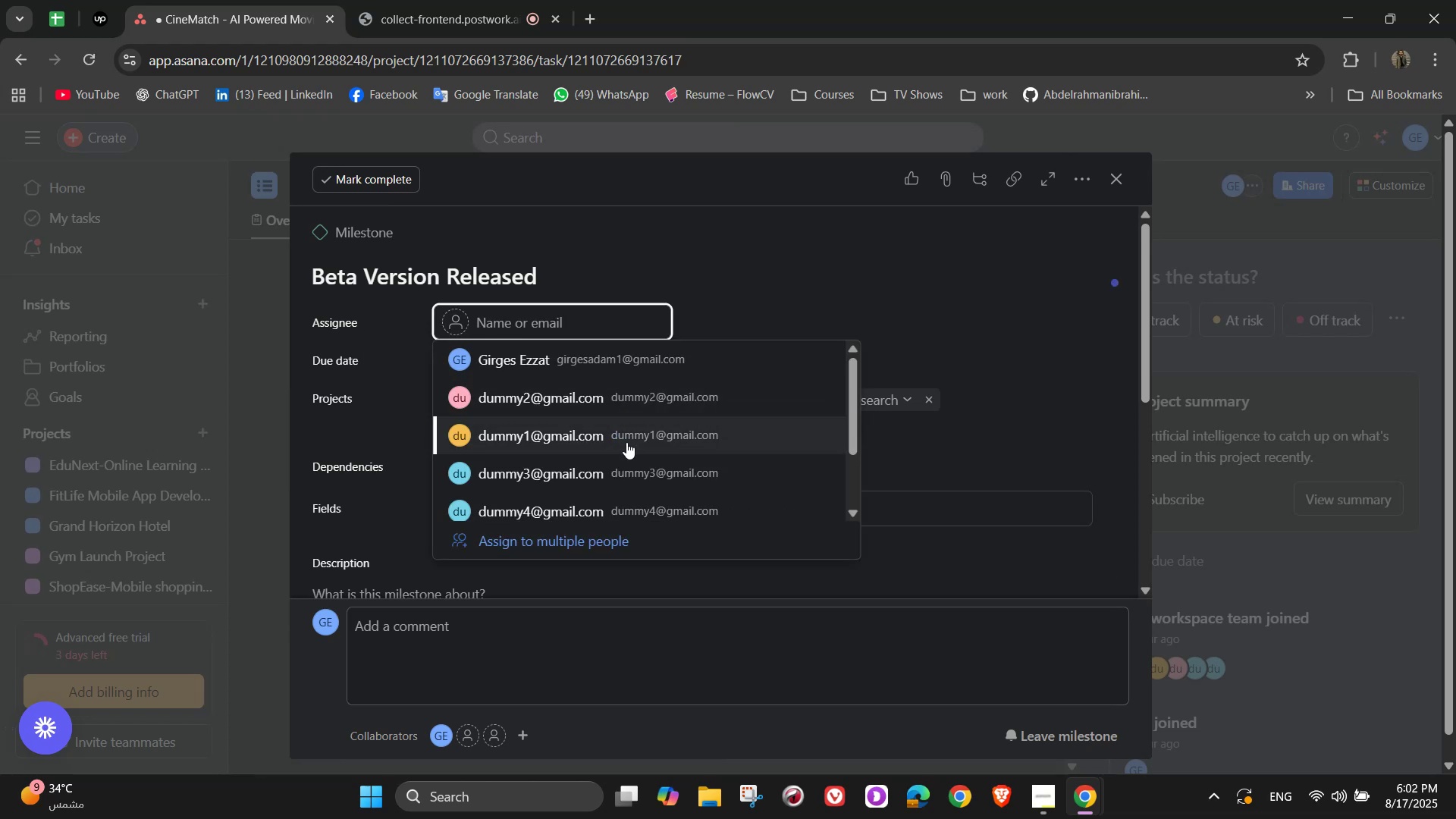 
left_click([618, 475])
 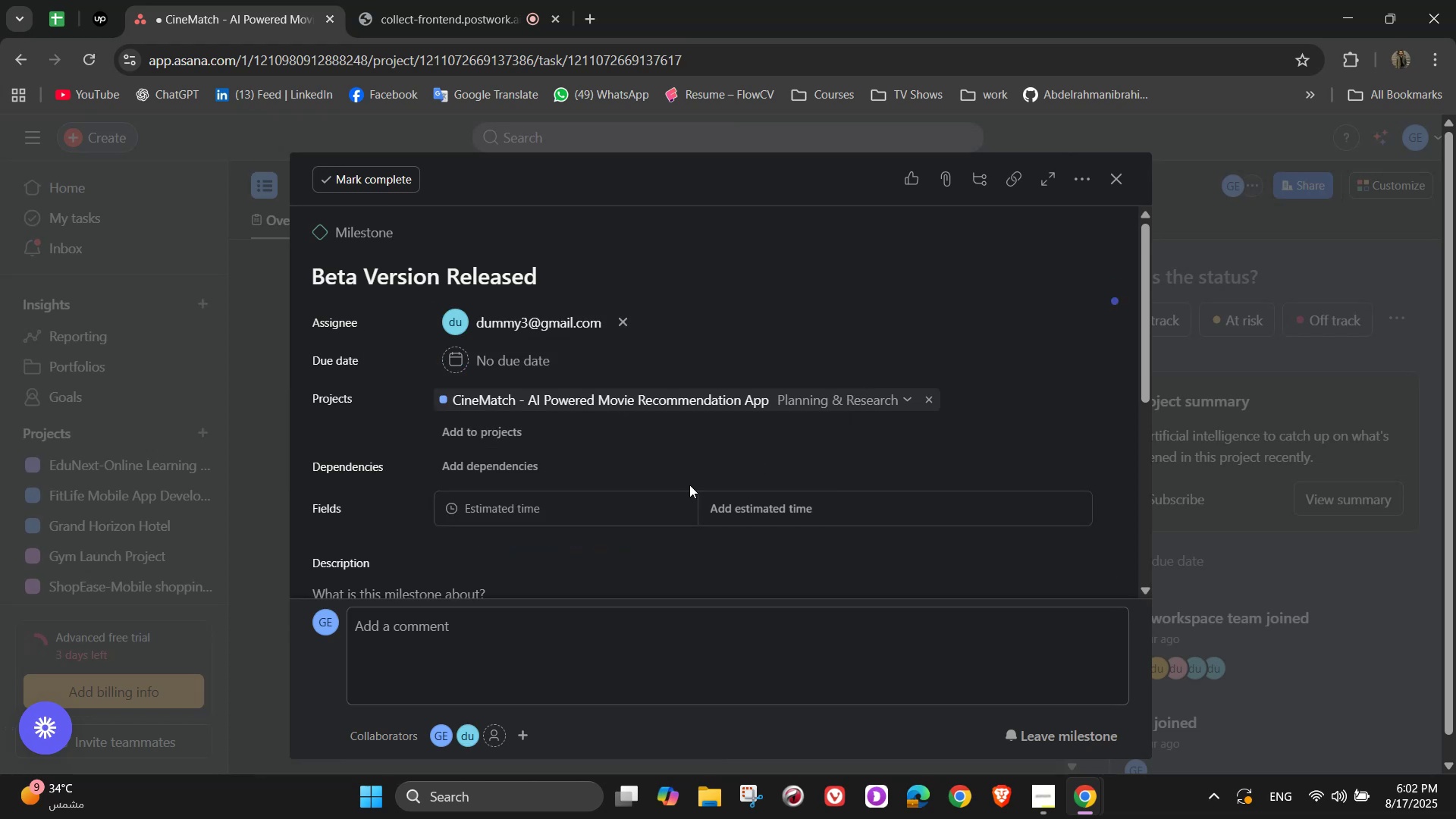 
scroll: coordinate [803, 505], scroll_direction: down, amount: 1.0
 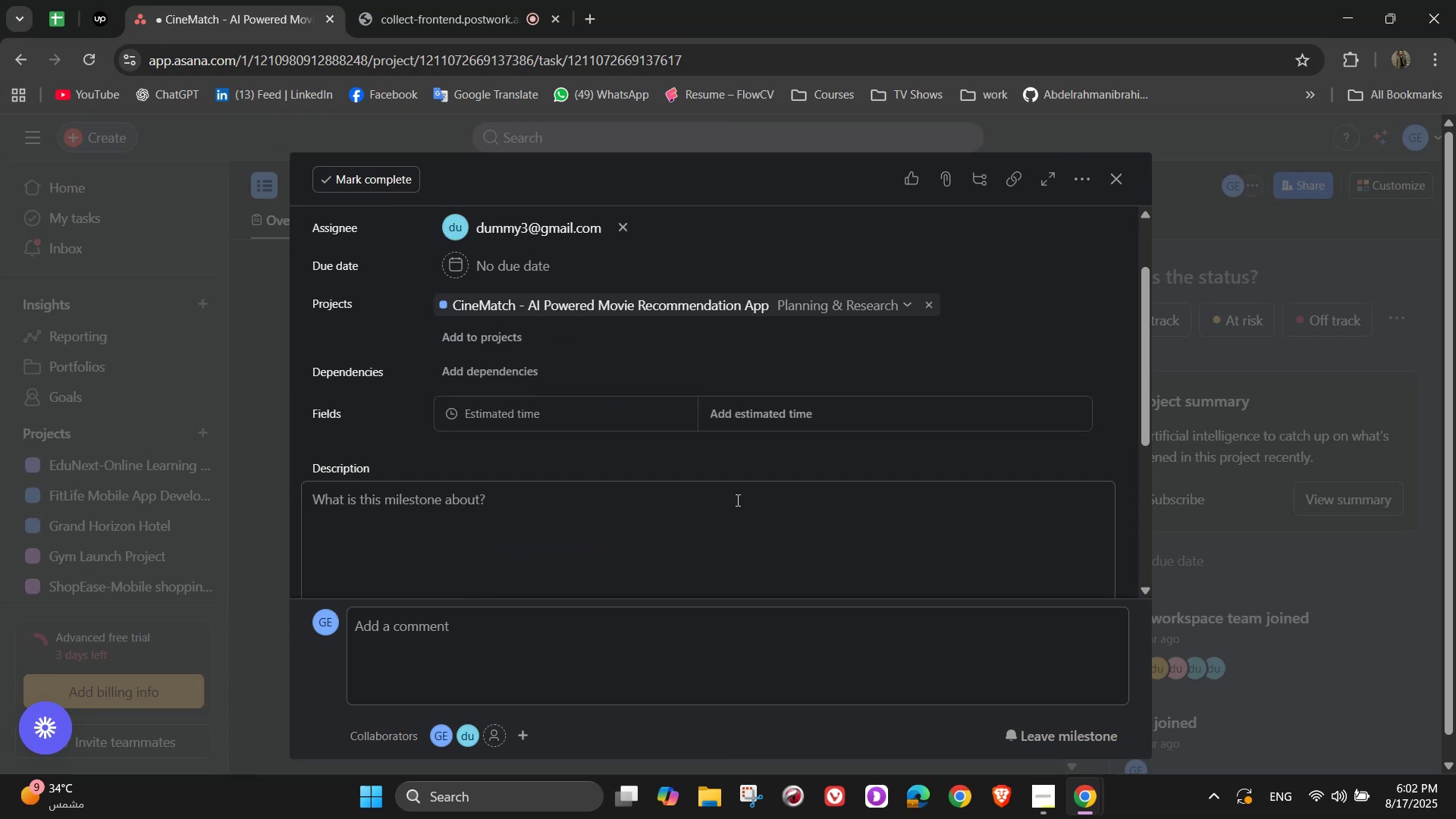 
left_click([736, 500])
 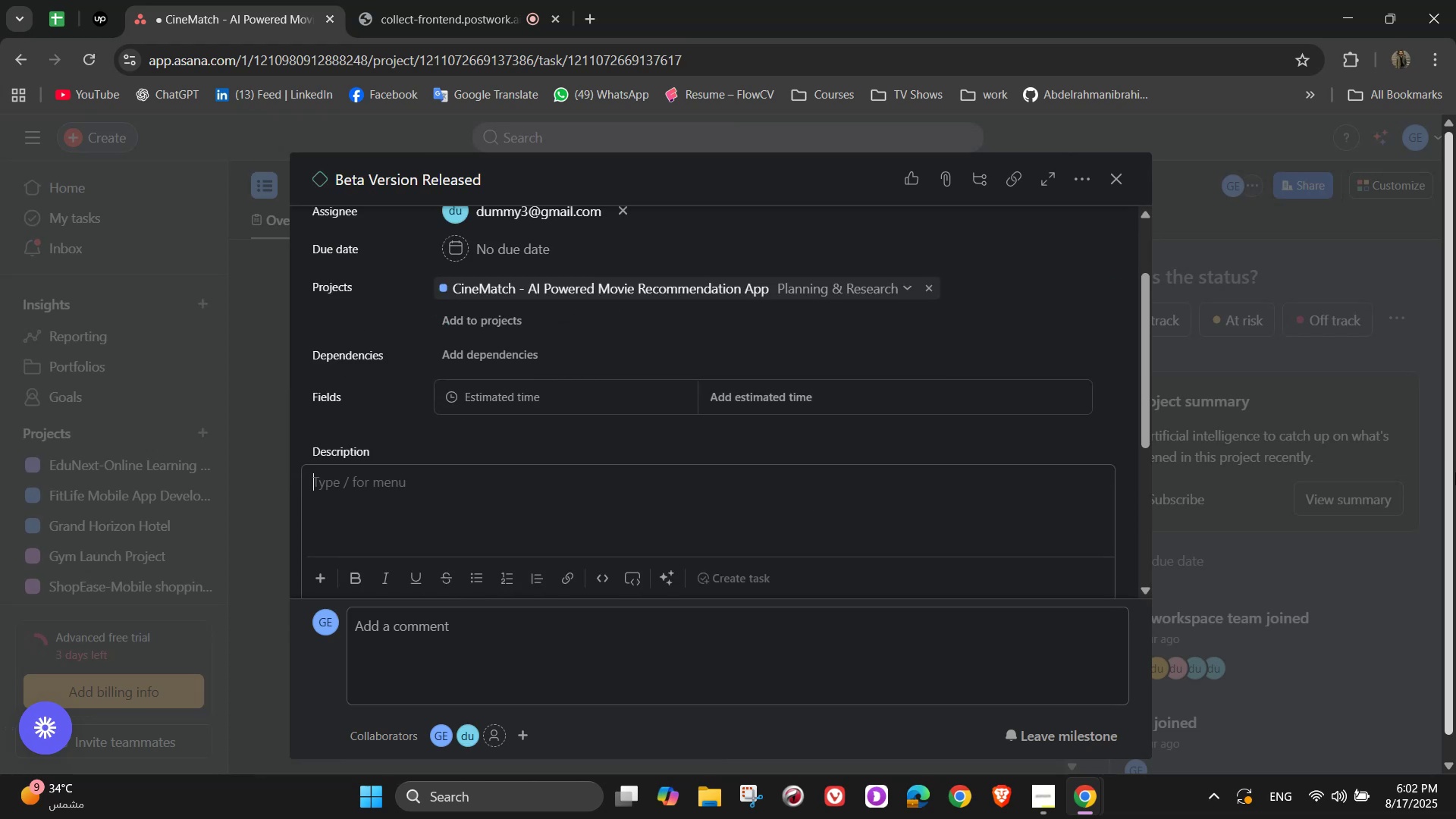 
type(Invite )
key(Backspace)
type(-only testing with selected users for feedback)
 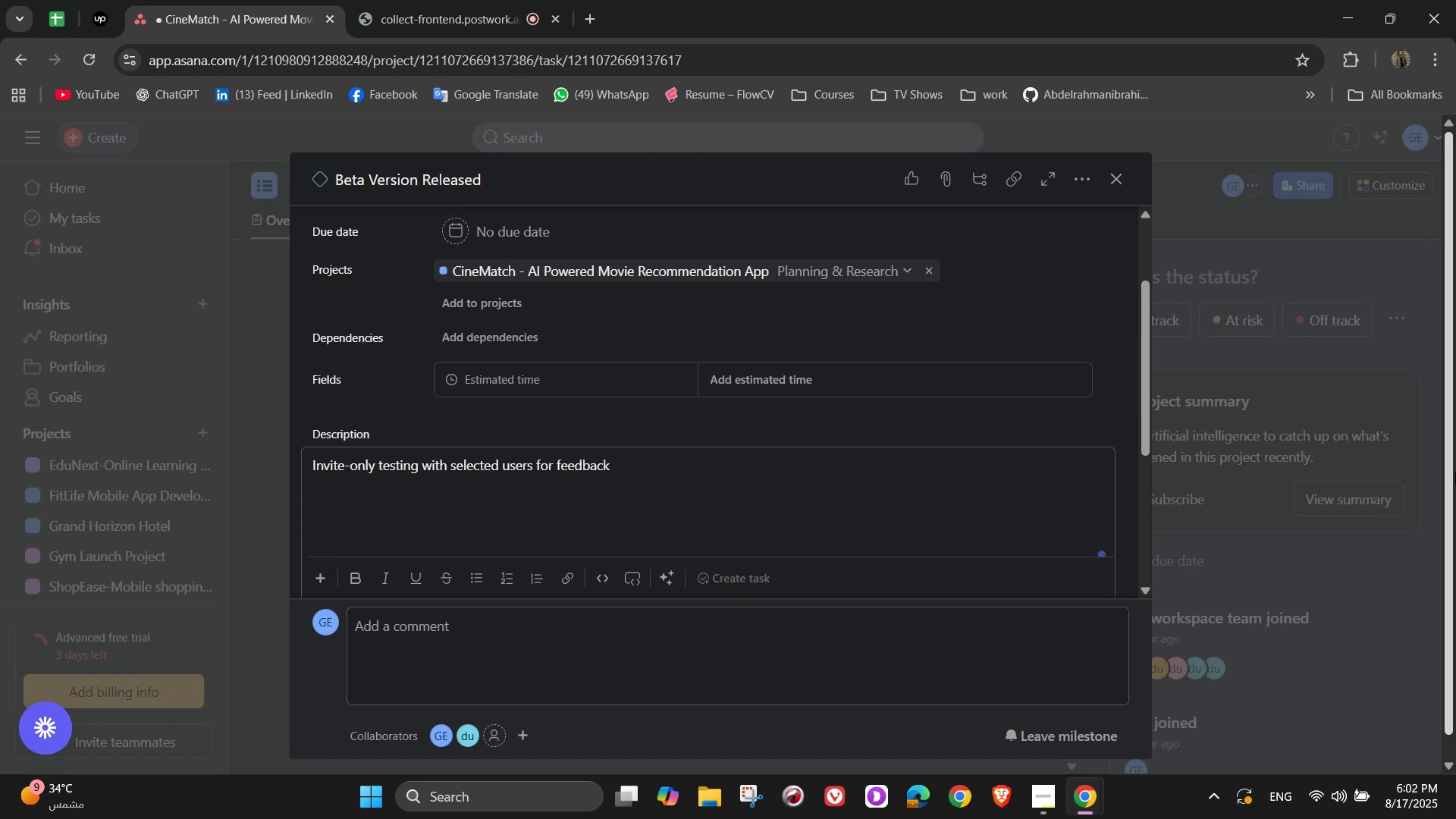 
scroll: coordinate [1030, 362], scroll_direction: down, amount: 2.0
 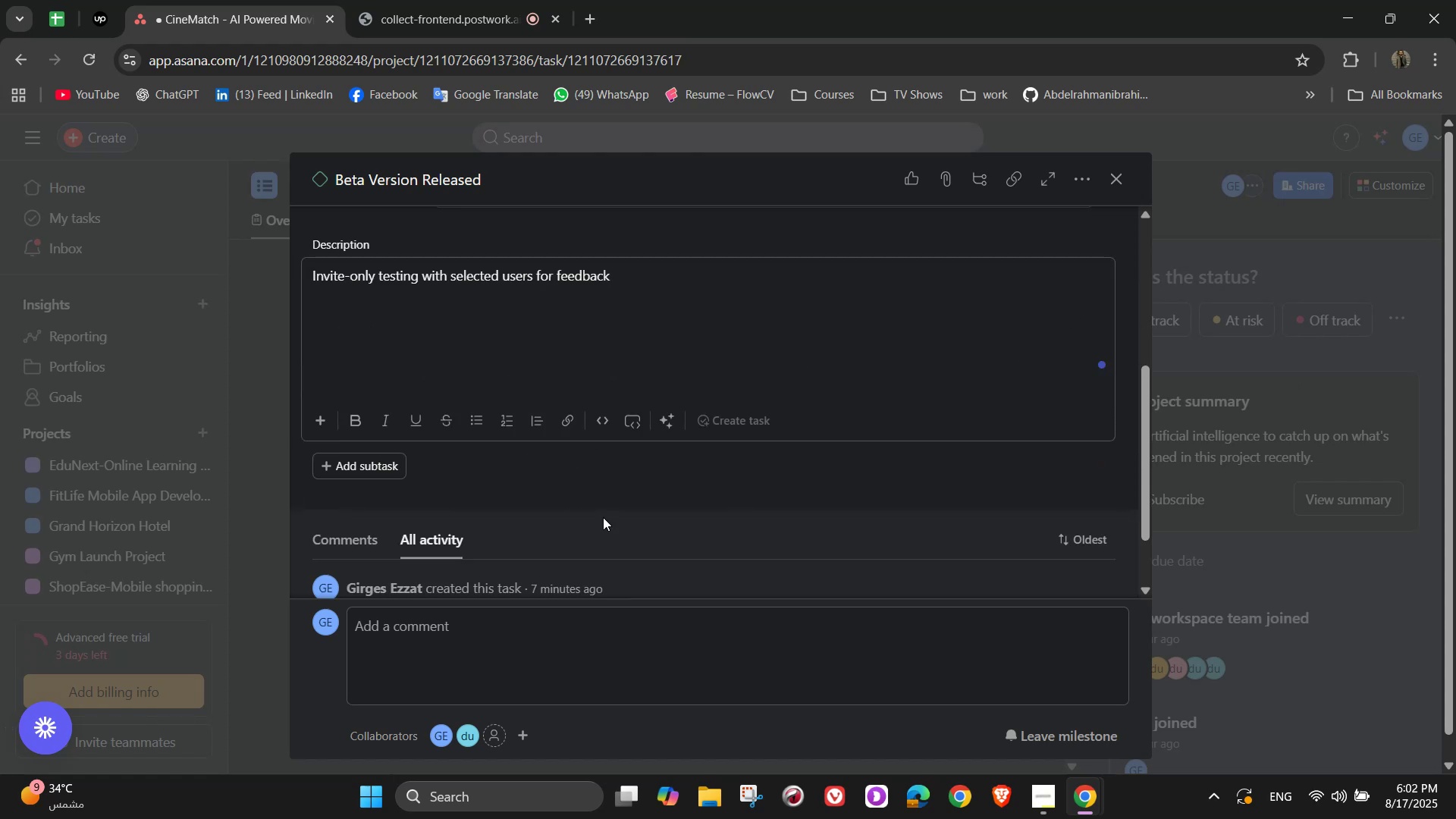 
left_click([595, 522])
 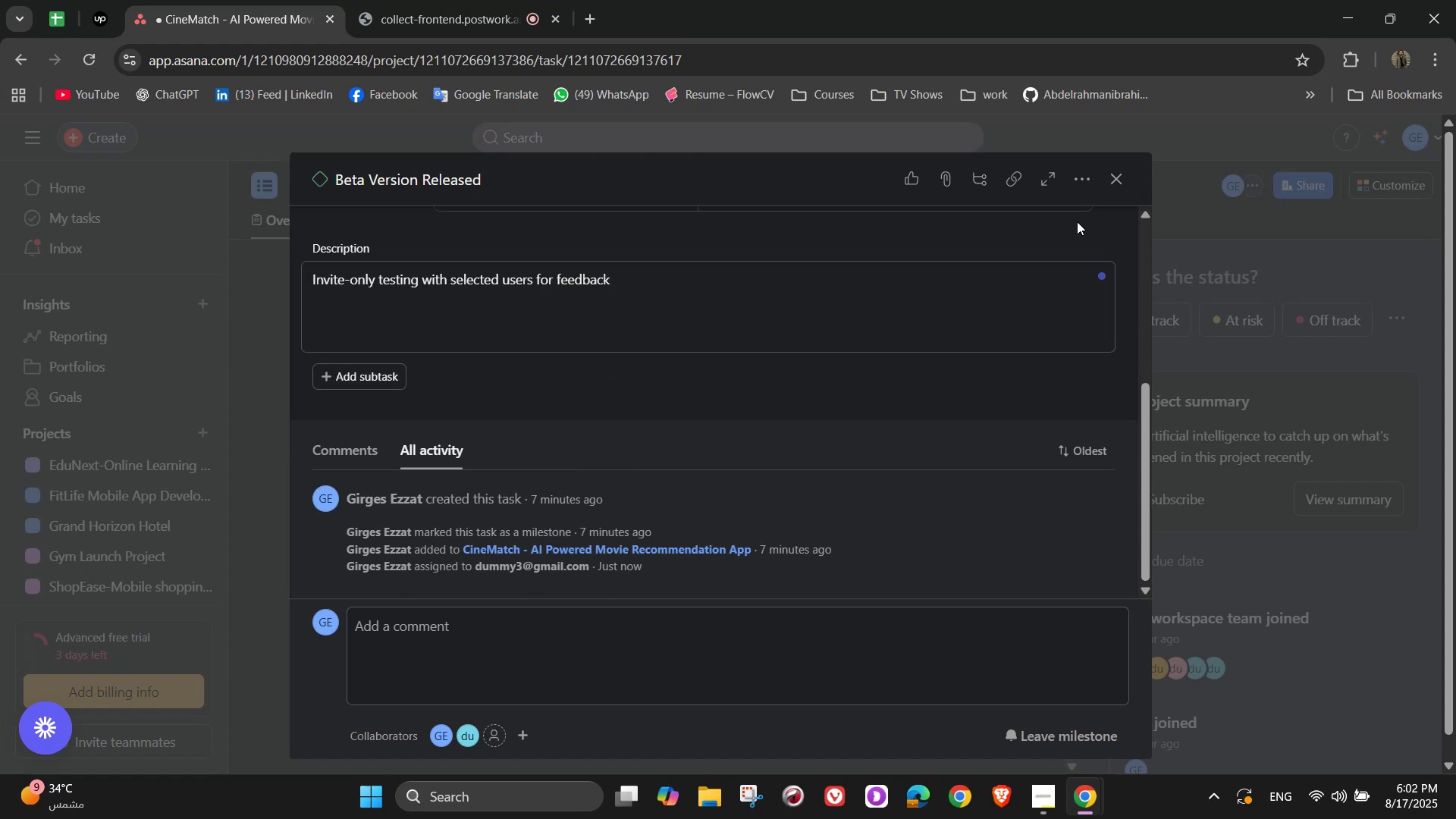 
left_click([1117, 177])
 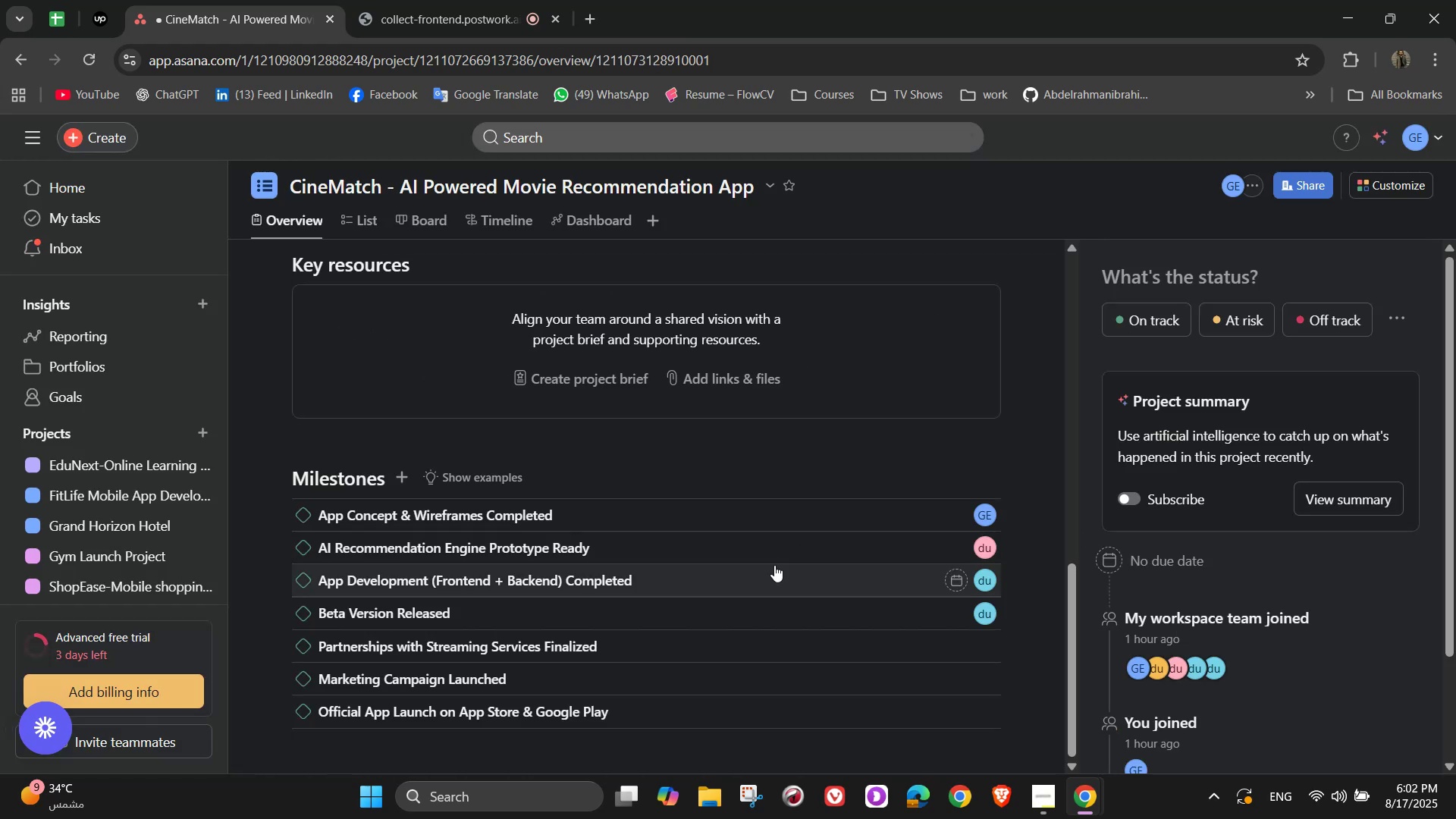 
scroll: coordinate [774, 565], scroll_direction: down, amount: 2.0
 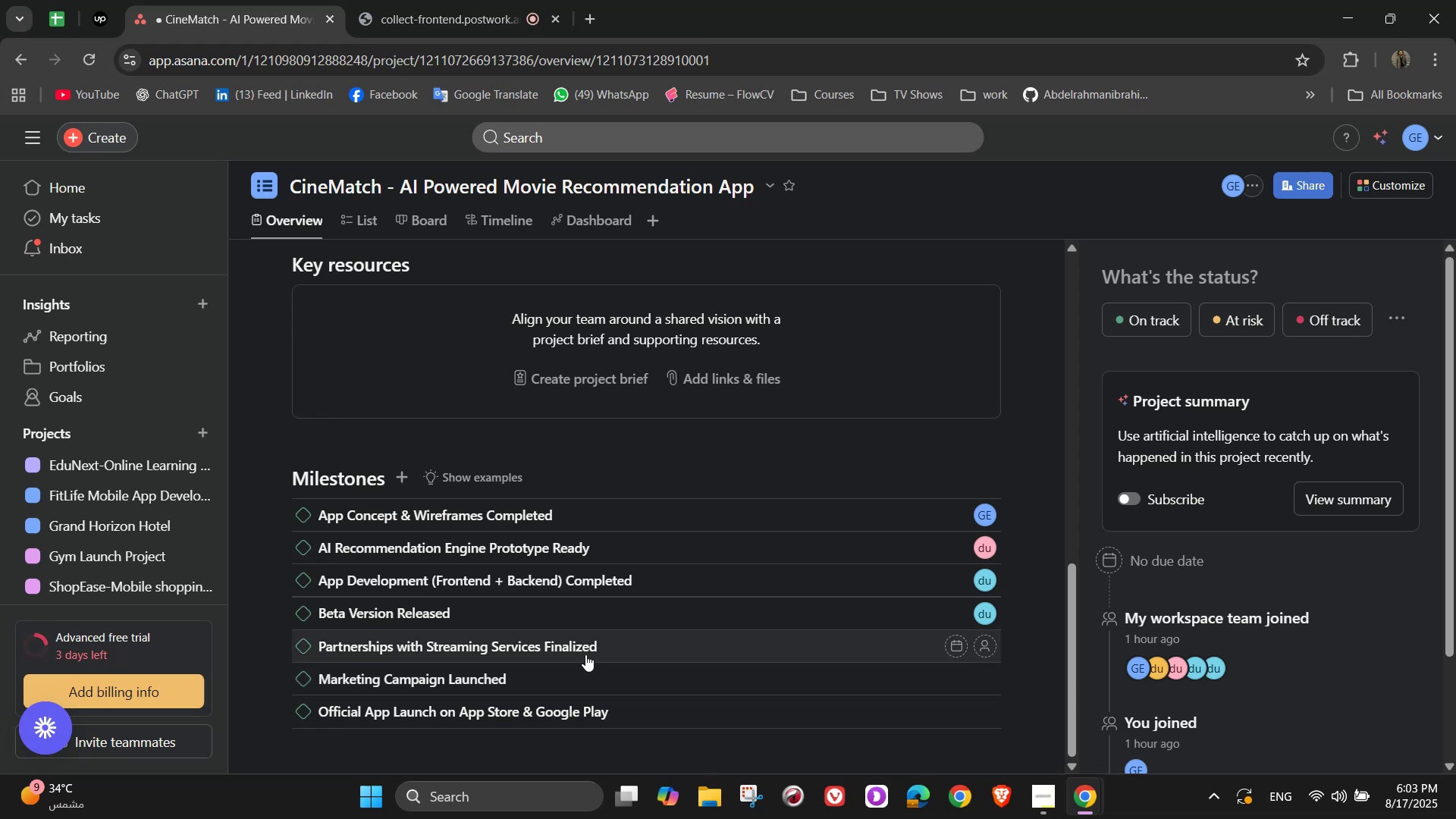 
left_click([585, 654])
 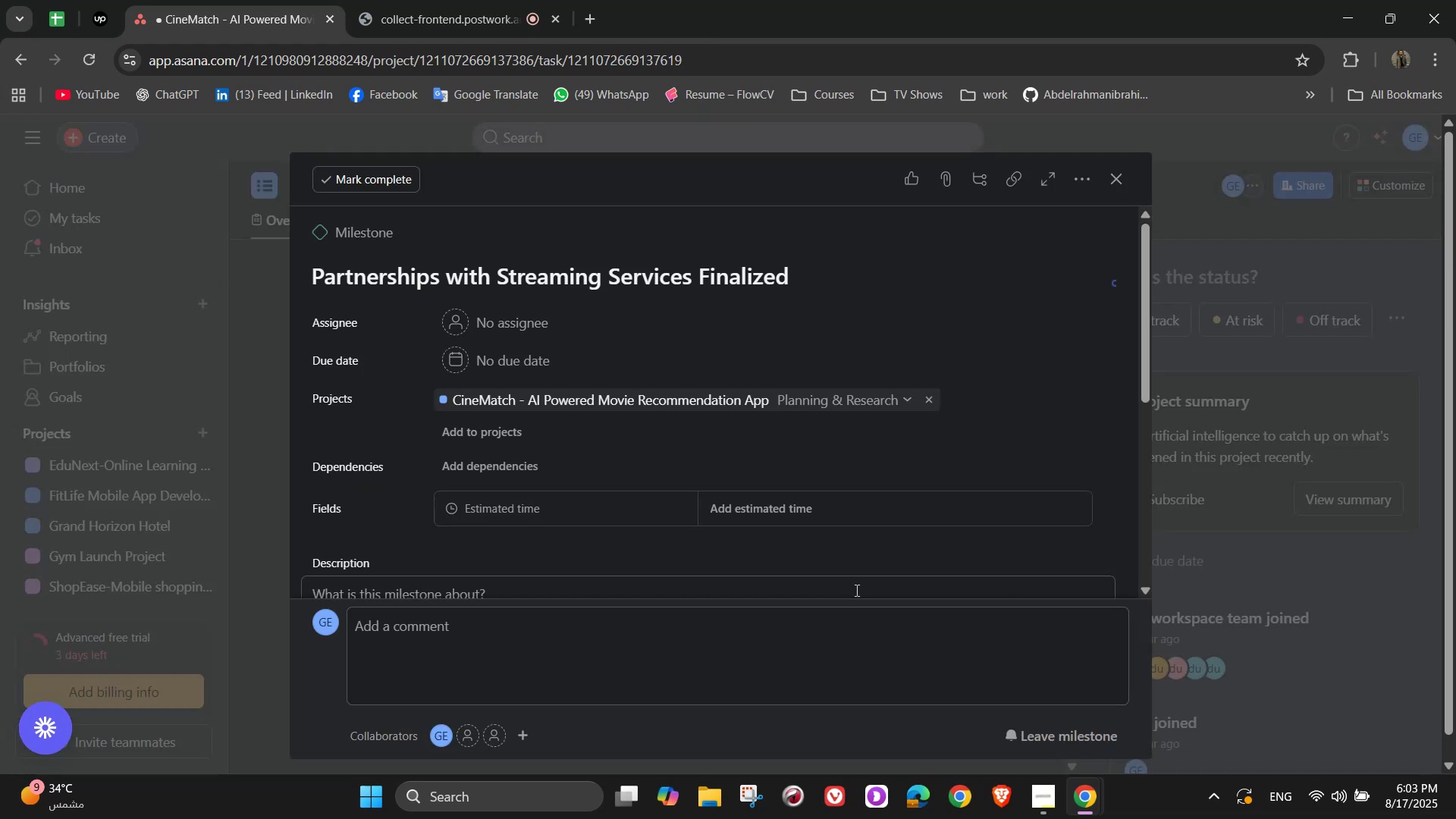 
scroll: coordinate [789, 588], scroll_direction: down, amount: 1.0
 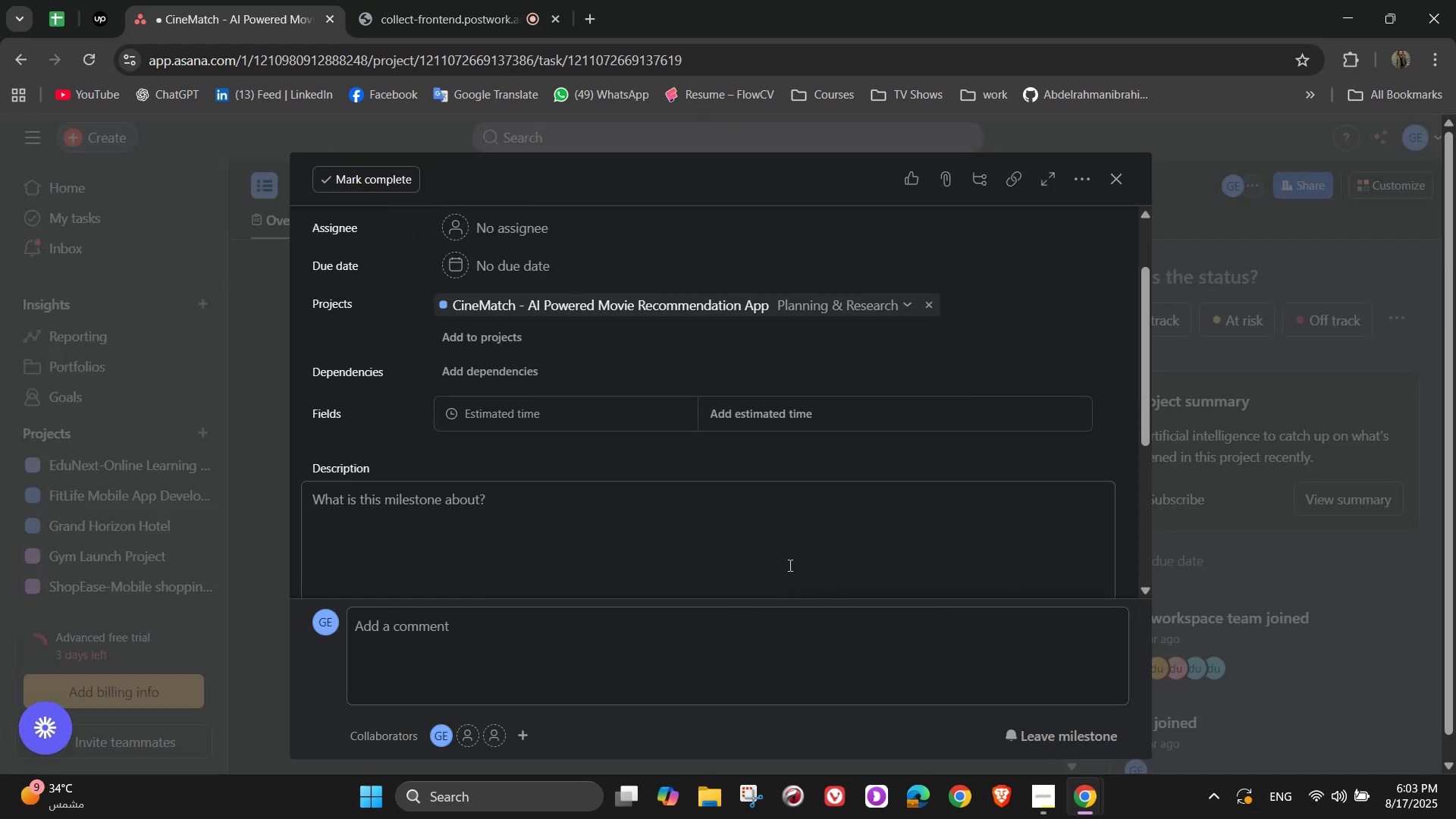 
left_click([792, 546])
 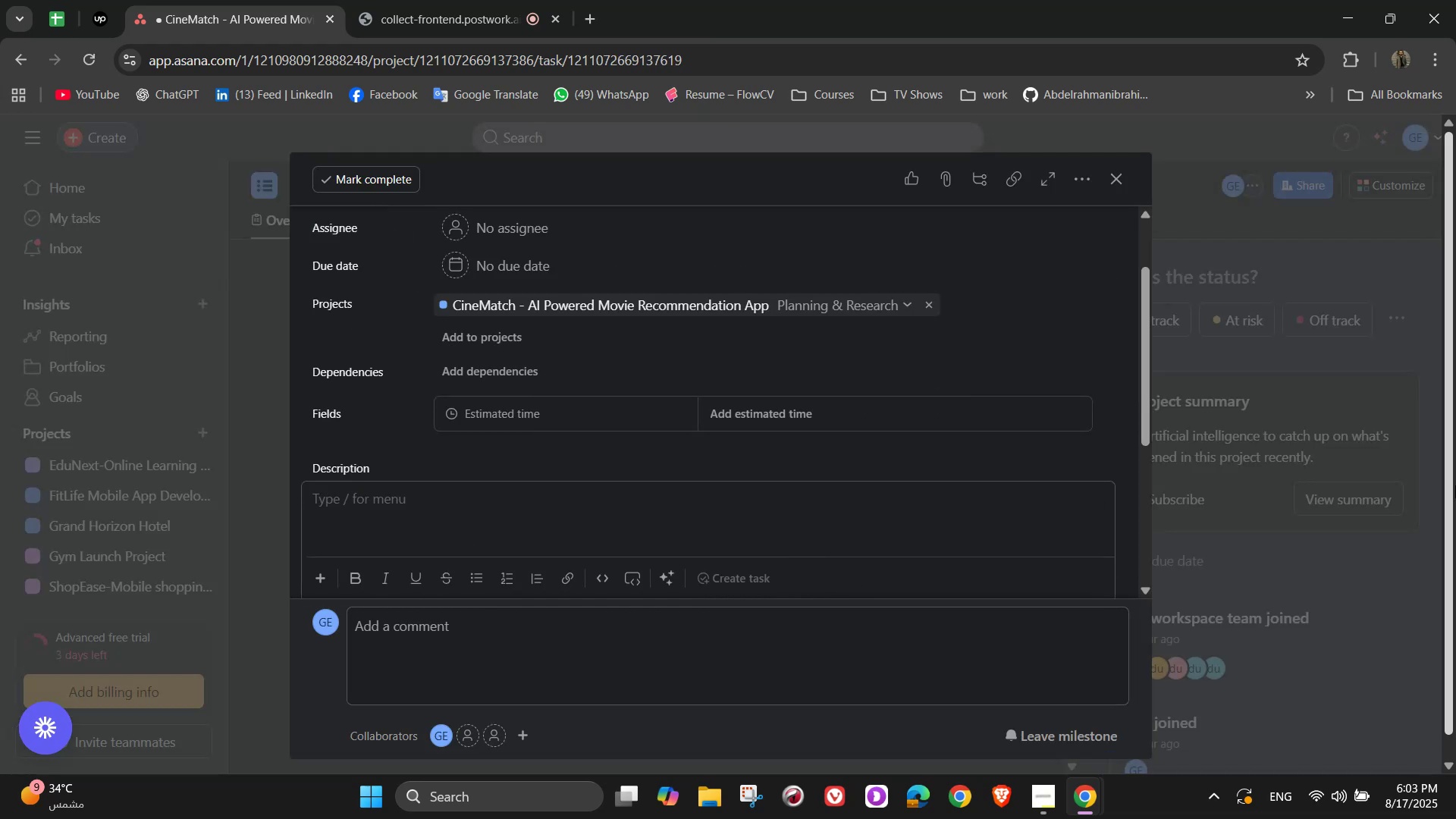 
scroll: coordinate [903, 410], scroll_direction: up, amount: 5.0
 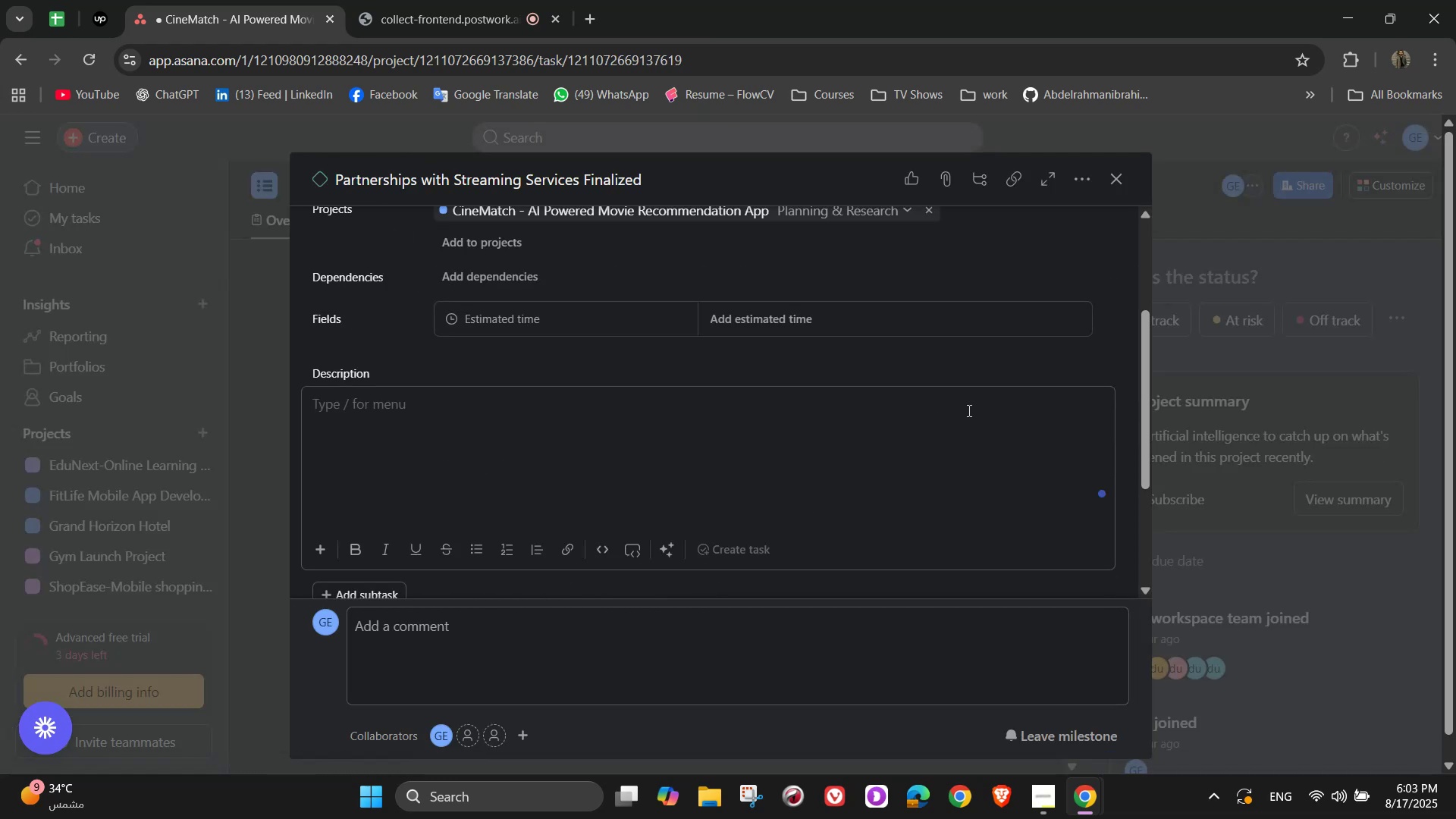 
type(Integragte )
key(Backspace)
key(Backspace)
key(Backspace)
key(Backspace)
key(Backspace)
key(Backspace)
key(Backspace)
type(grate )
key(Backspace)
key(Backspace)
type(ion deals with at least 3 strean)
key(Backspace)
type(ming platforn)
key(Backspace)
type(ms)
 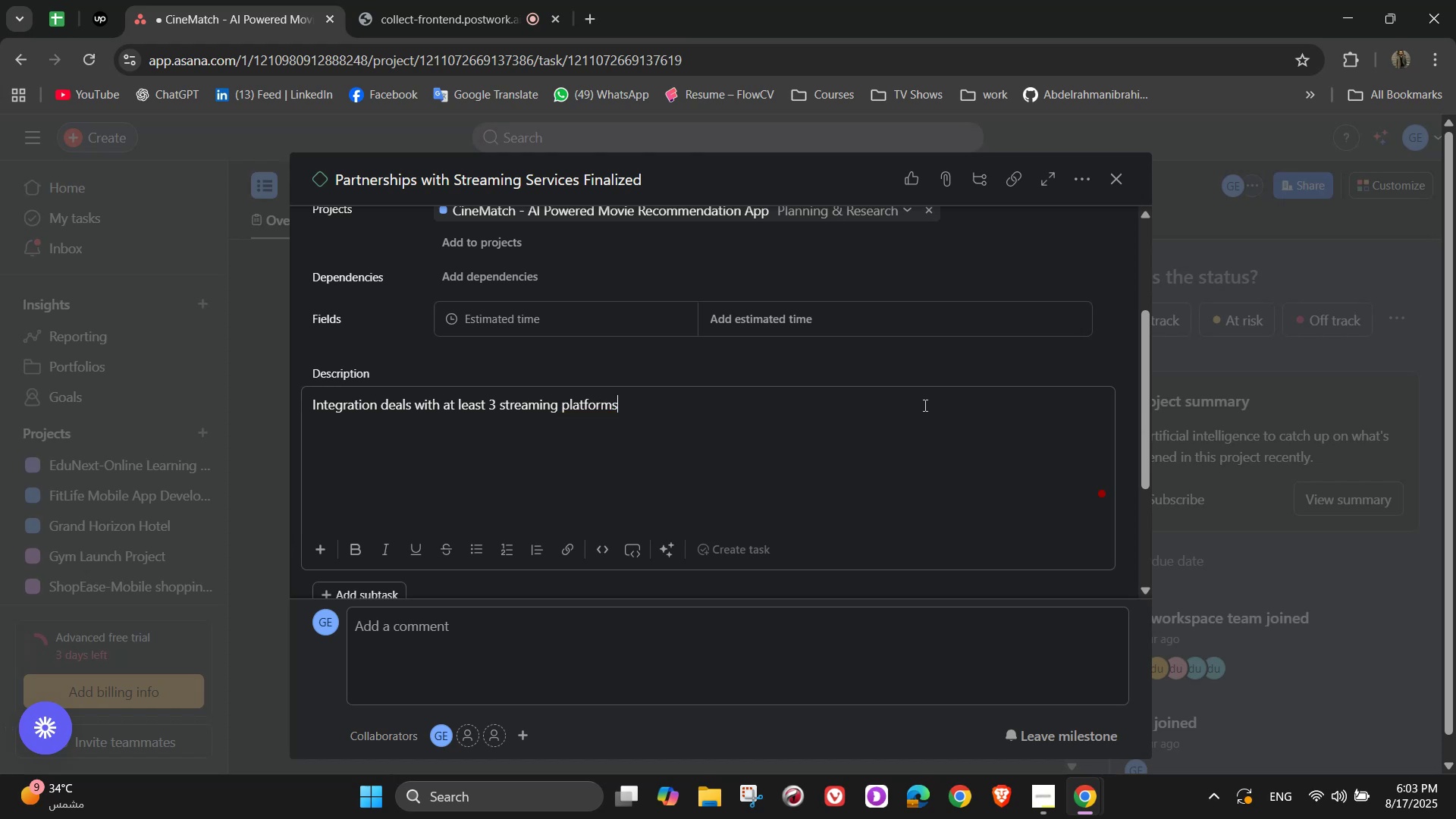 
scroll: coordinate [914, 408], scroll_direction: down, amount: 3.0
 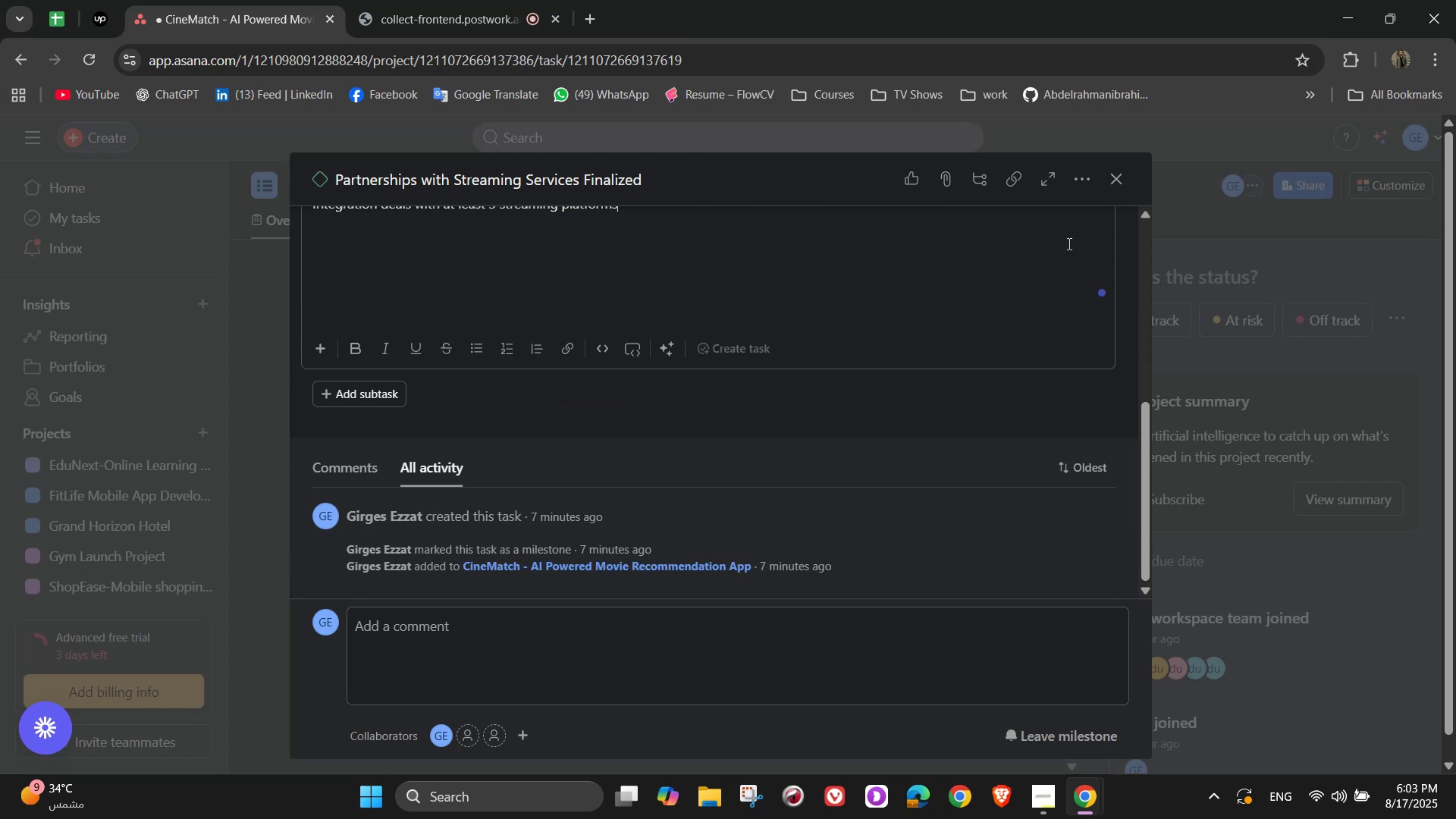 
mouse_move([1102, 199])
 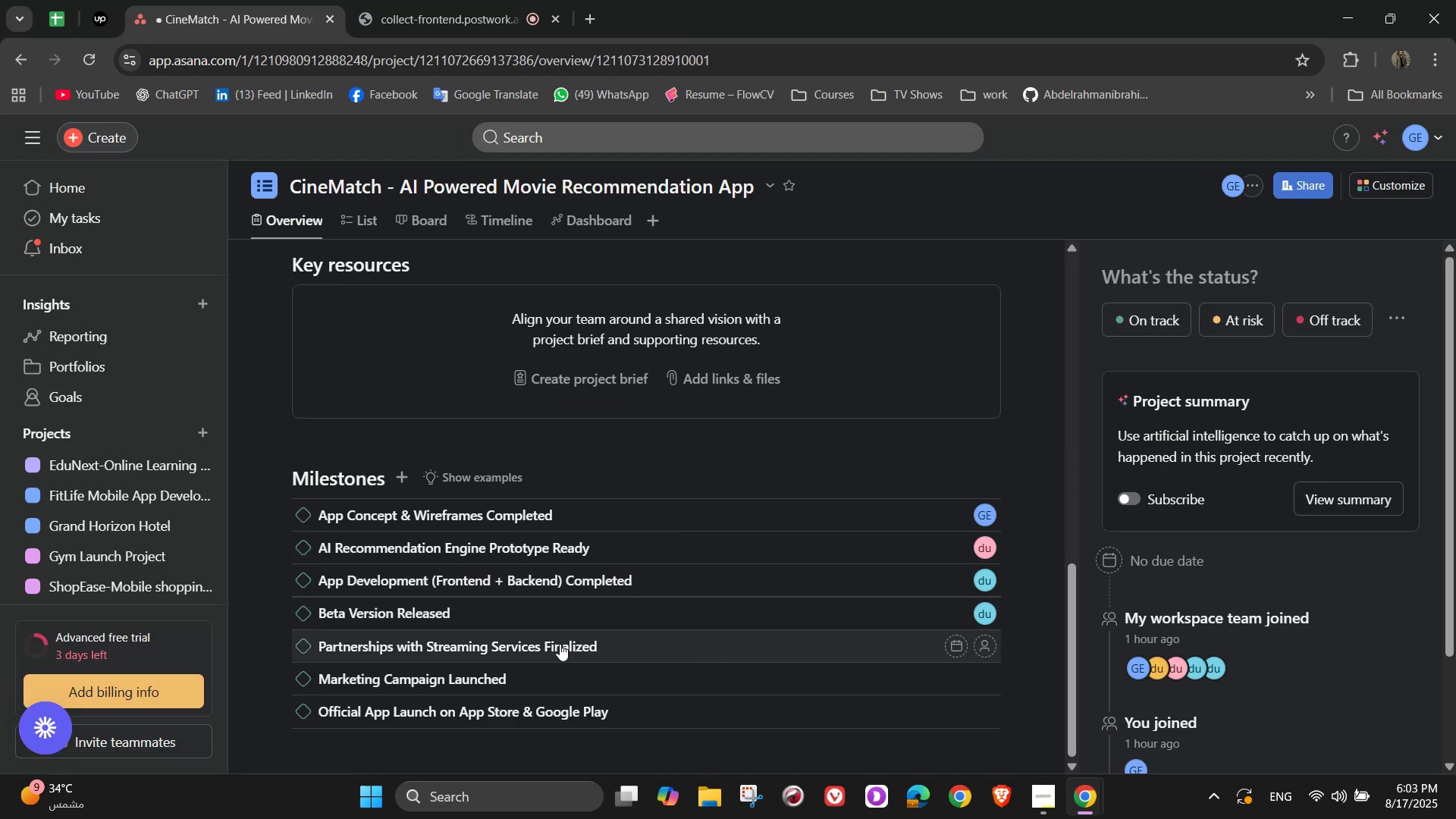 
left_click([774, 641])
 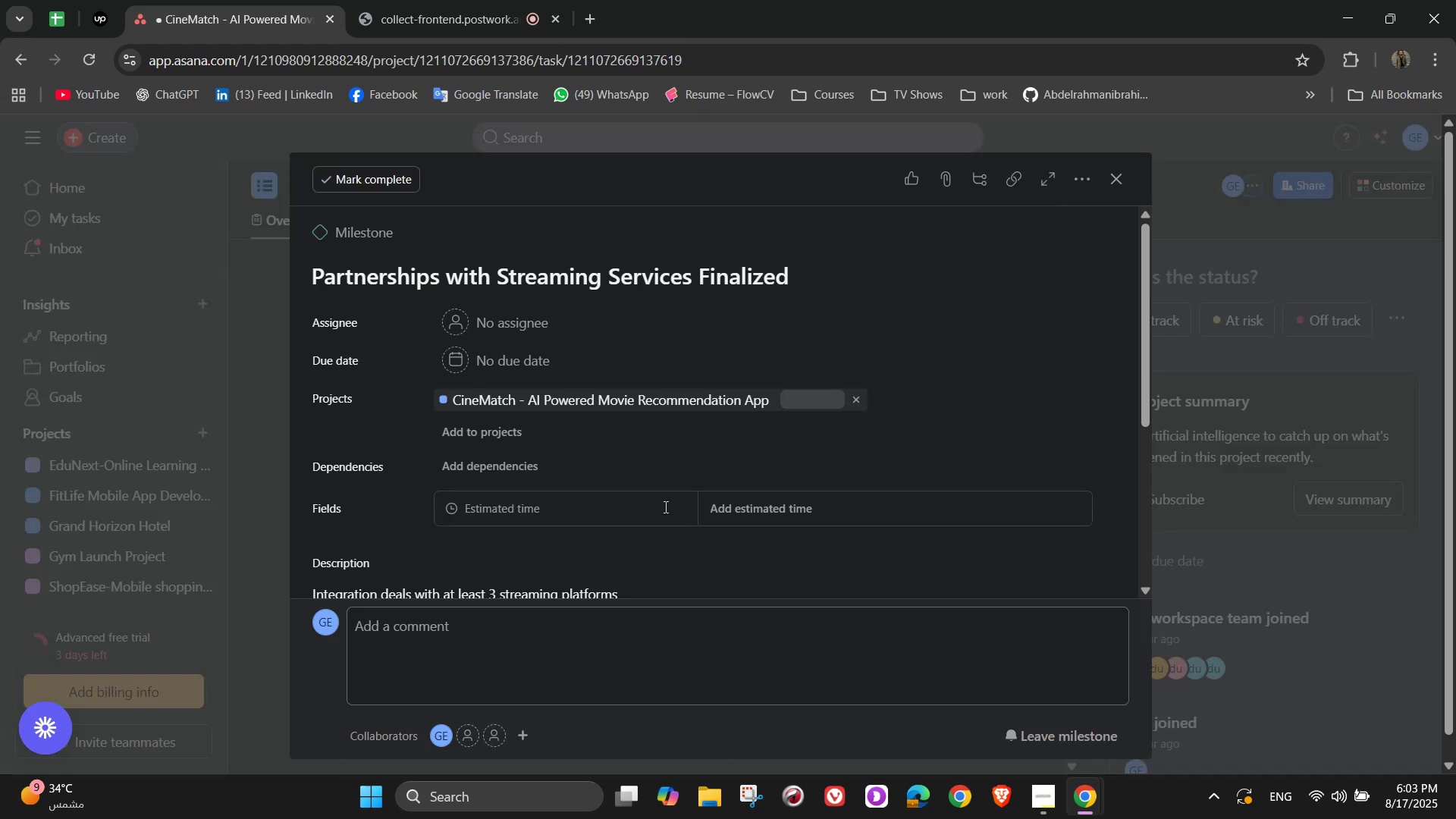 
scroll: coordinate [664, 506], scroll_direction: down, amount: 4.0
 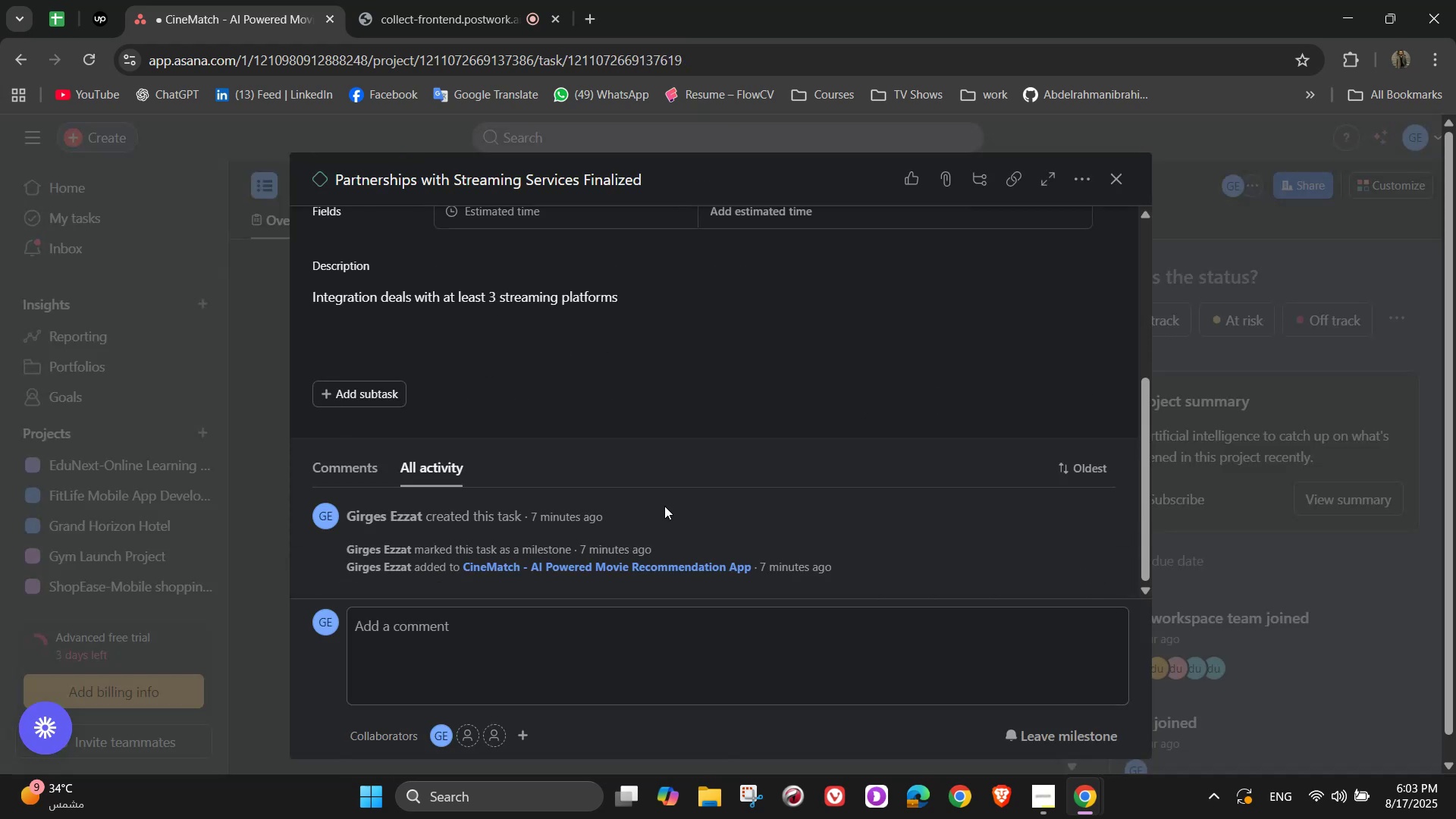 
scroll: coordinate [664, 506], scroll_direction: up, amount: 3.0
 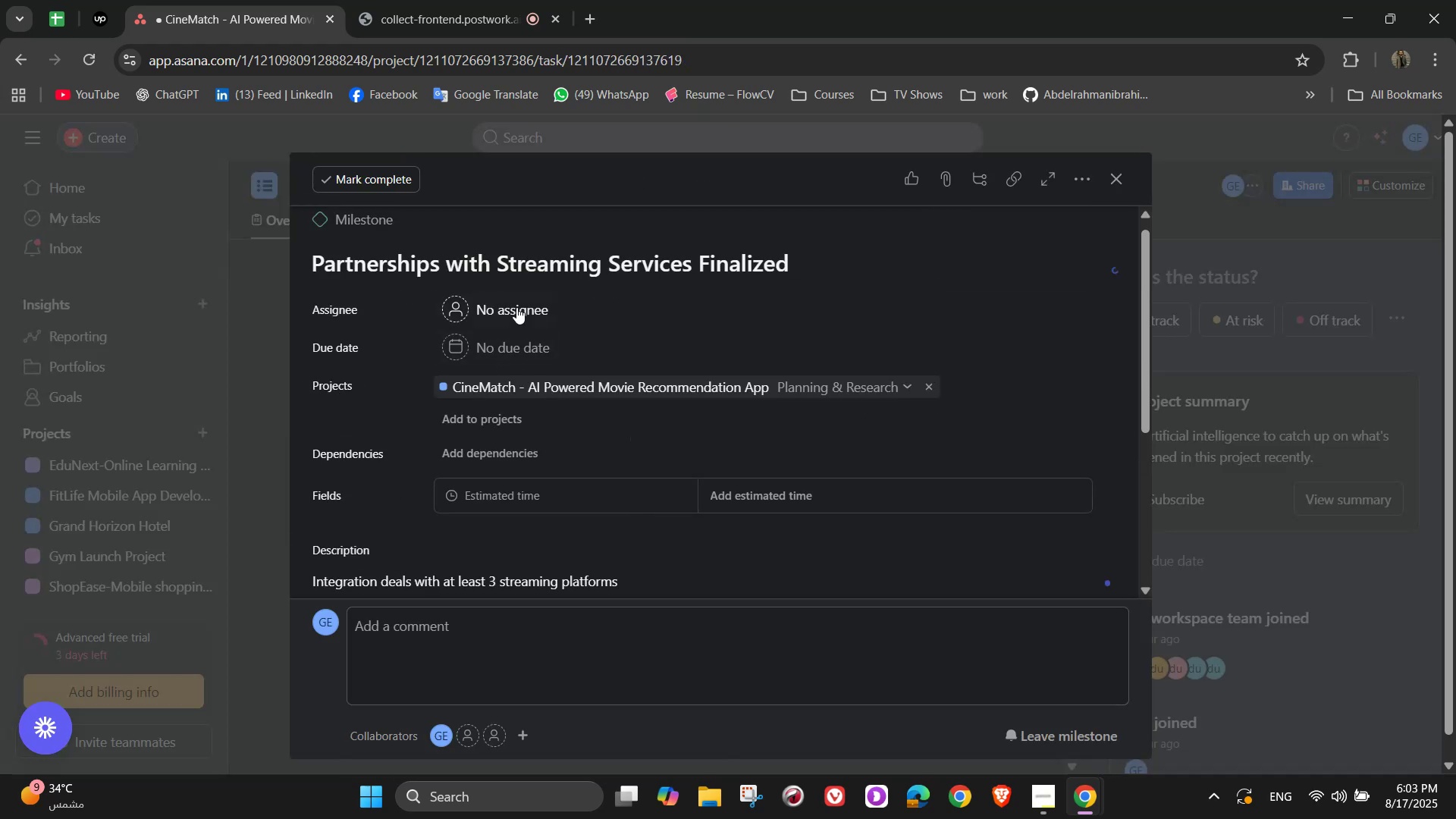 
left_click([516, 307])
 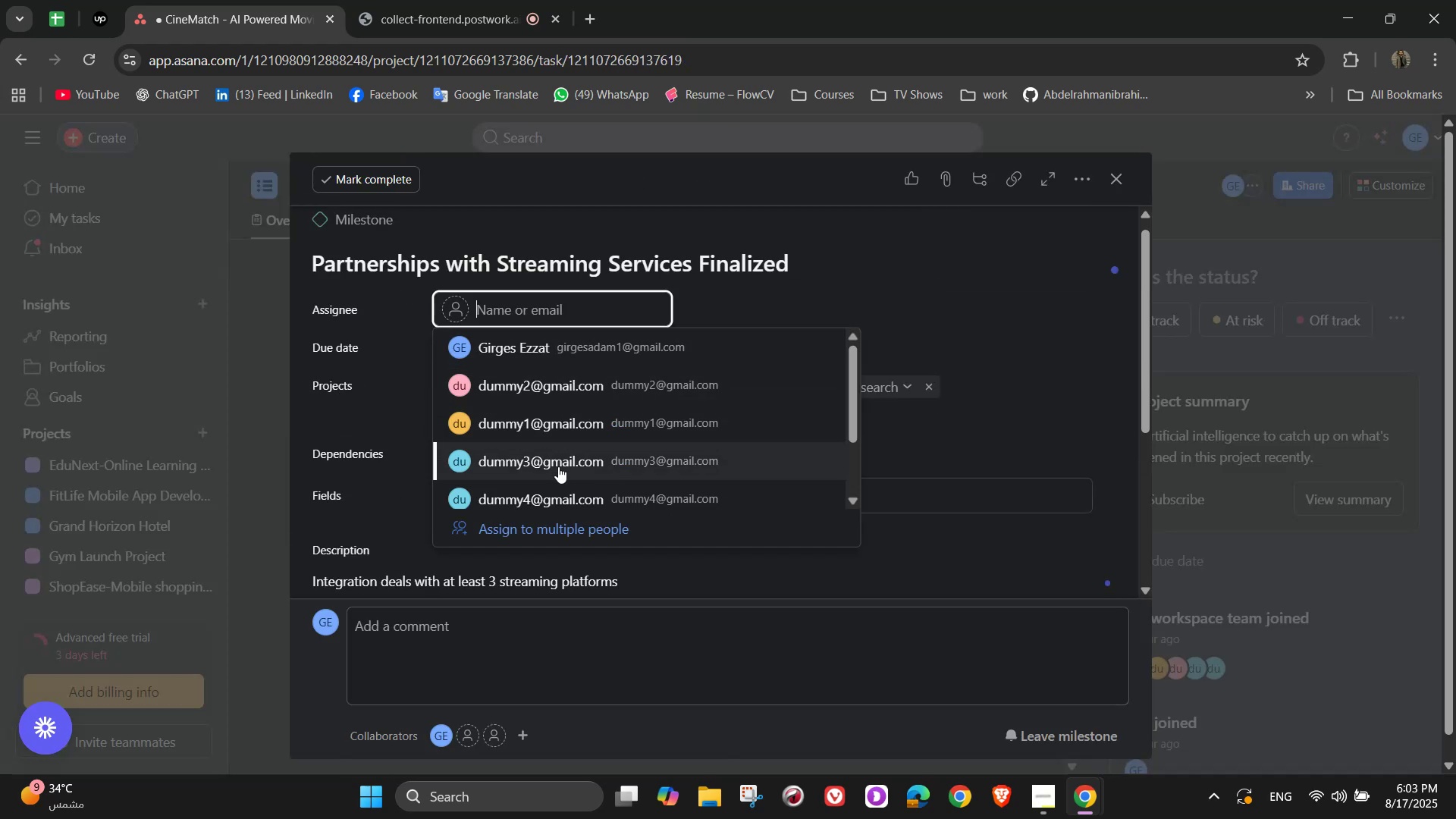 
left_click([558, 488])
 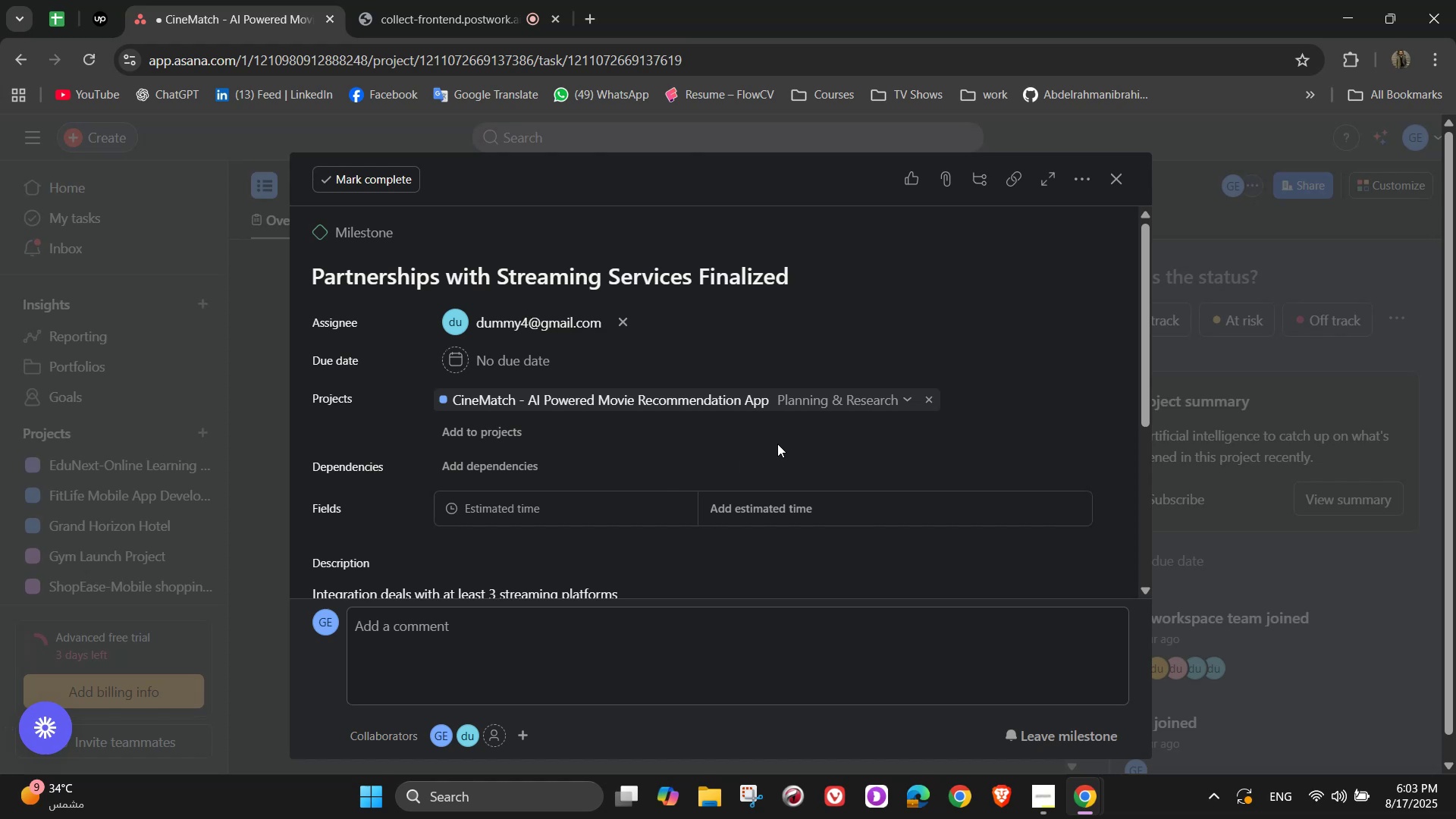 
scroll: coordinate [787, 467], scroll_direction: down, amount: 3.0
 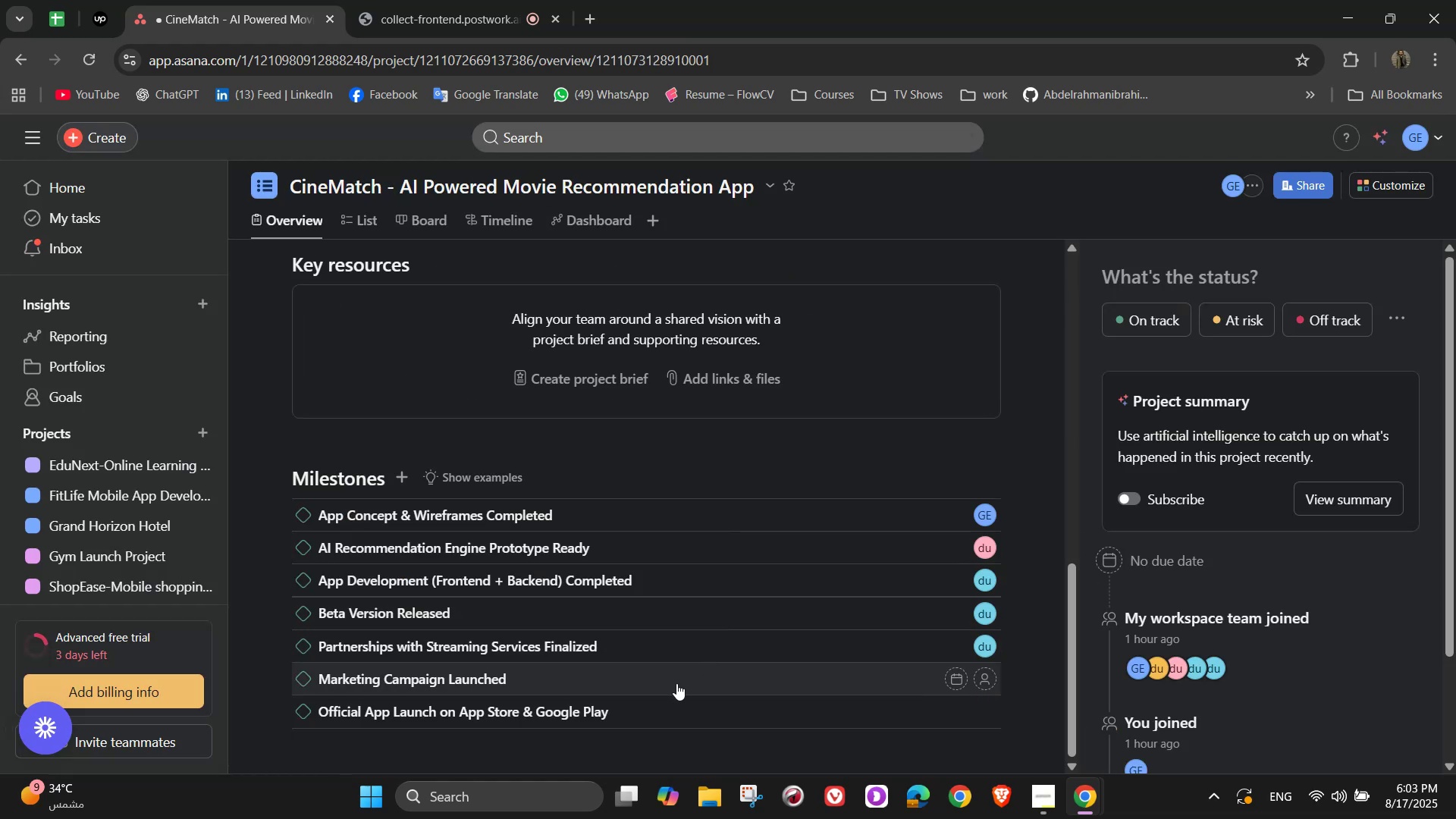 
left_click([676, 683])
 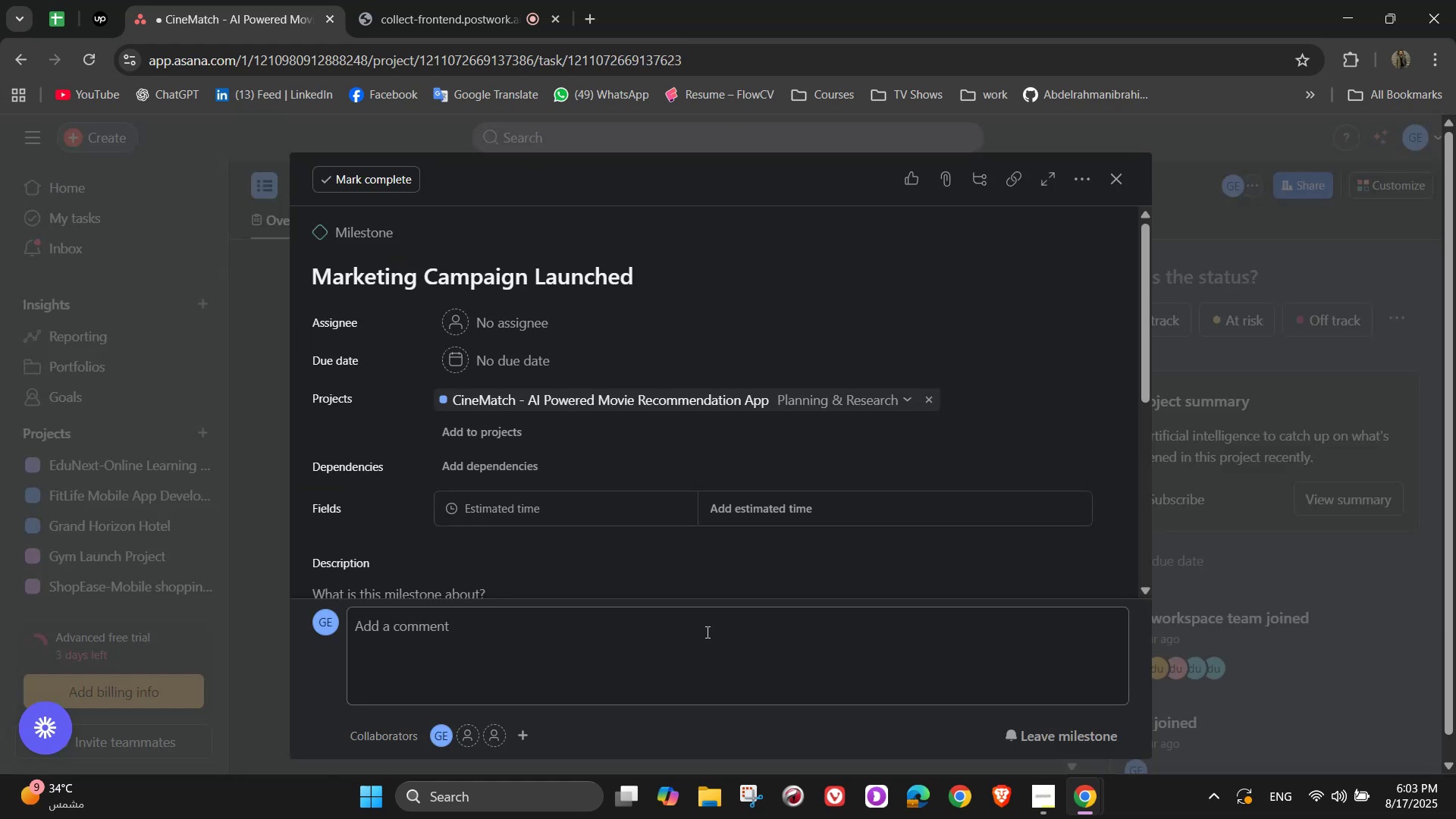 
scroll: coordinate [657, 425], scroll_direction: up, amount: 1.0
 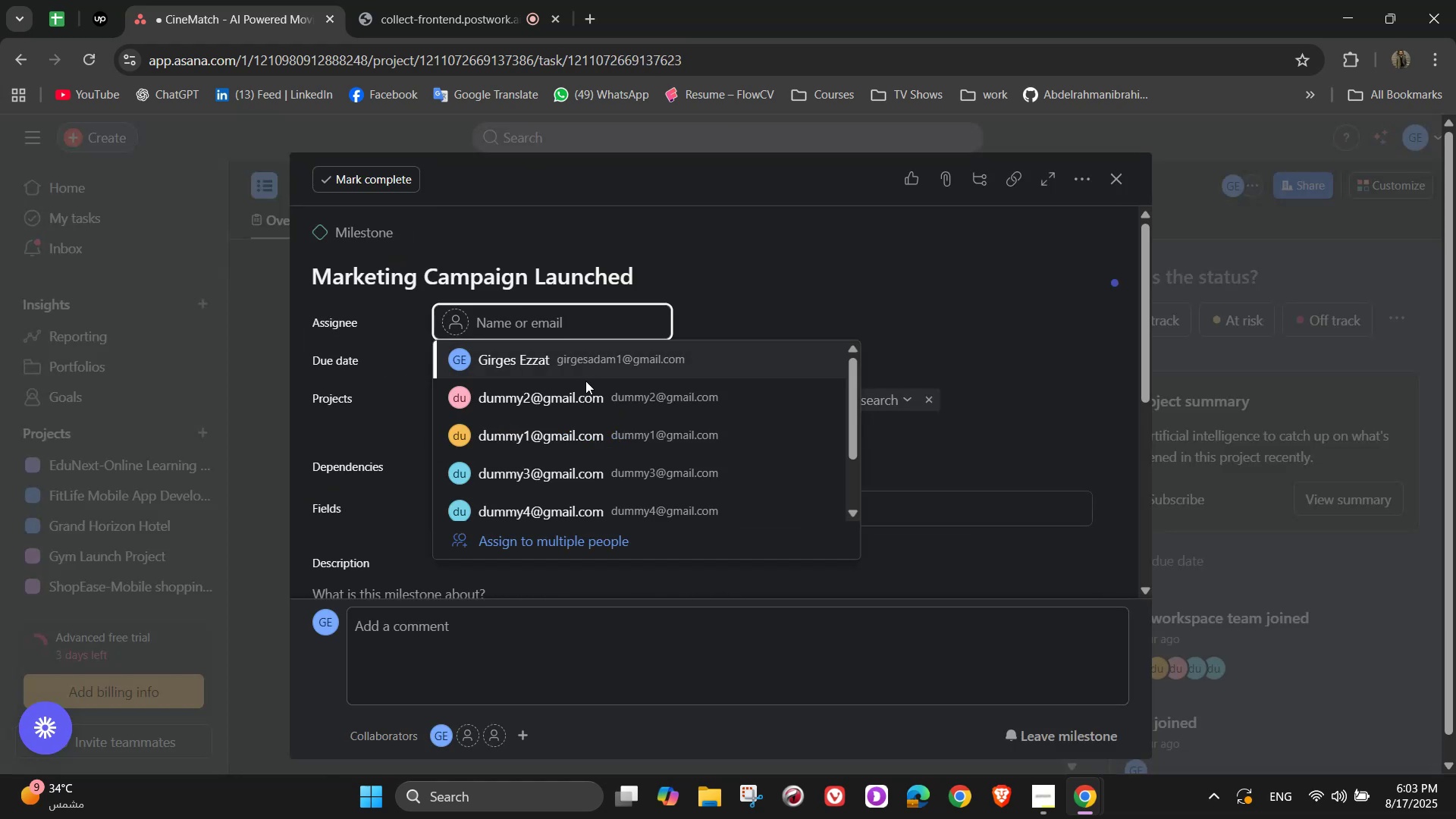 
left_click([538, 425])
 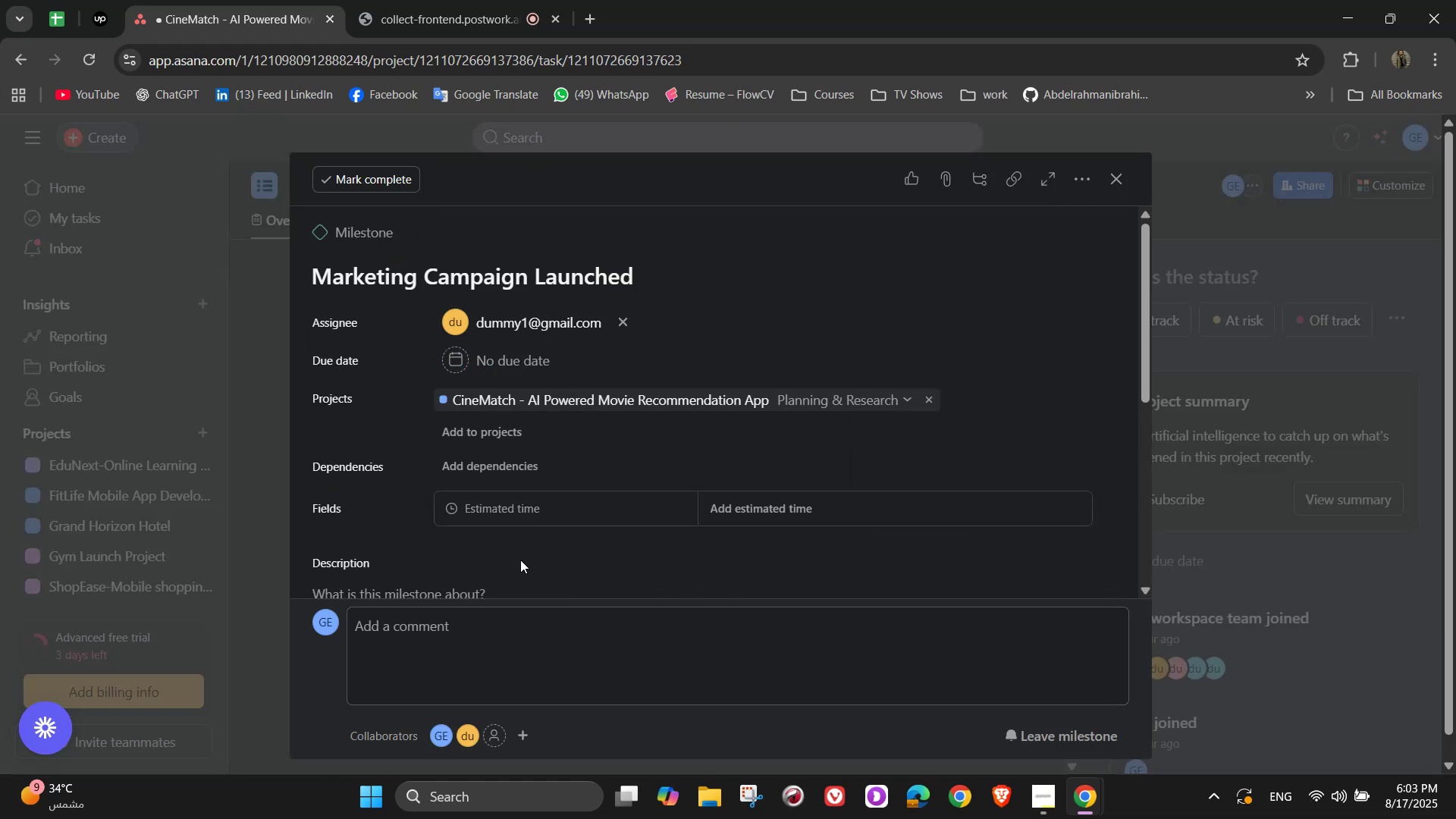 
scroll: coordinate [519, 560], scroll_direction: down, amount: 2.0
 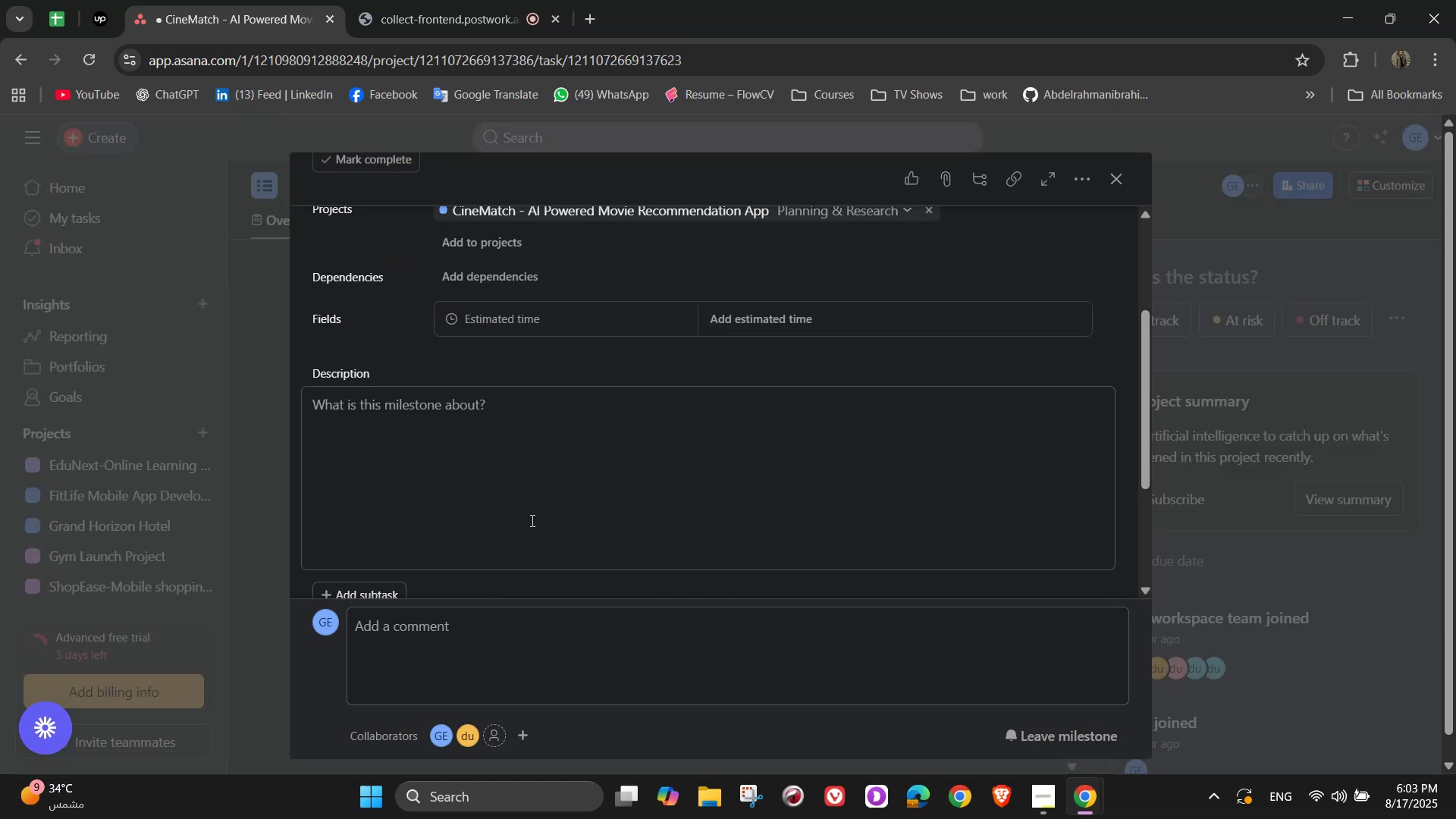 
left_click([532, 505])
 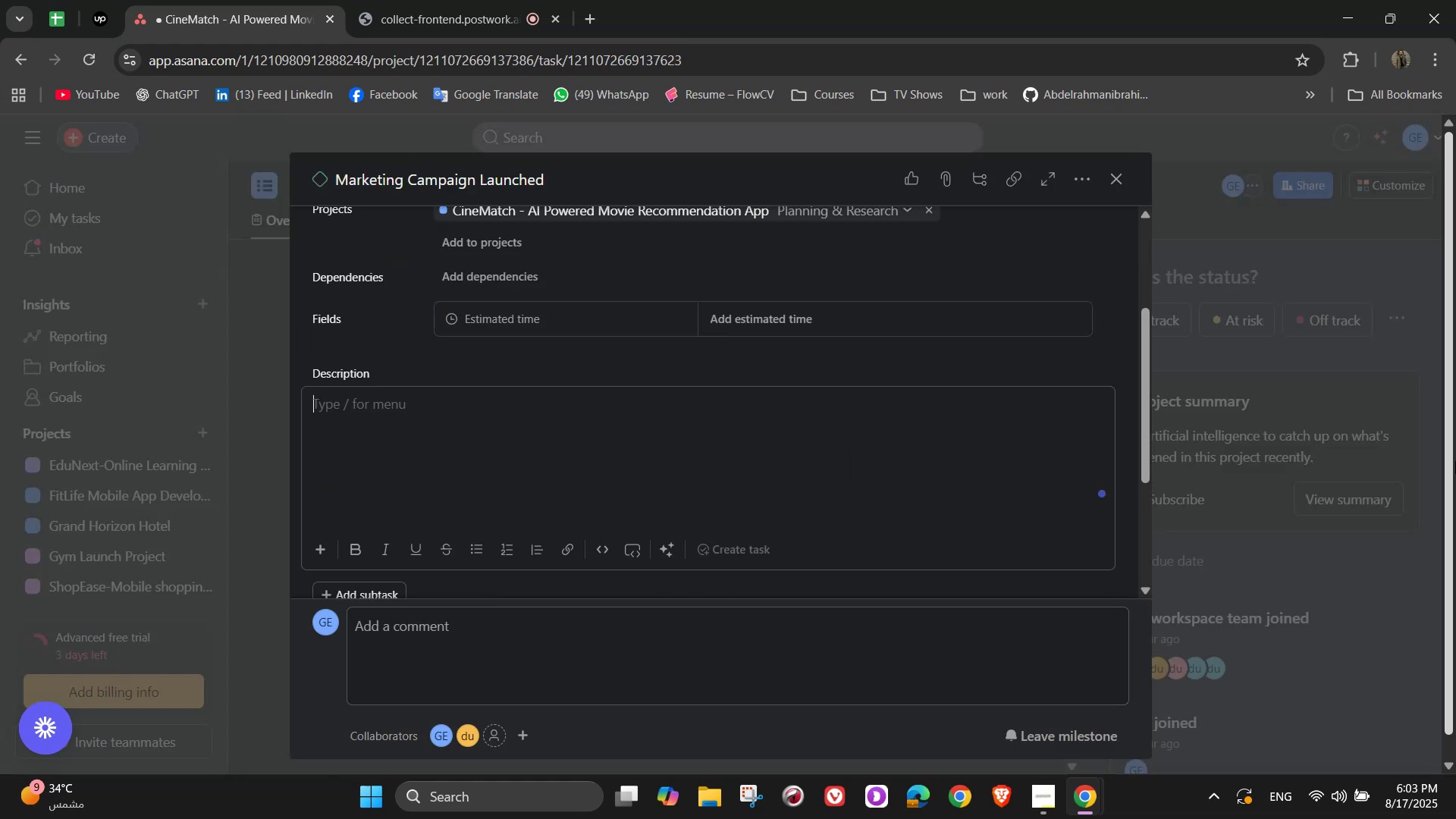 
type(Social )
 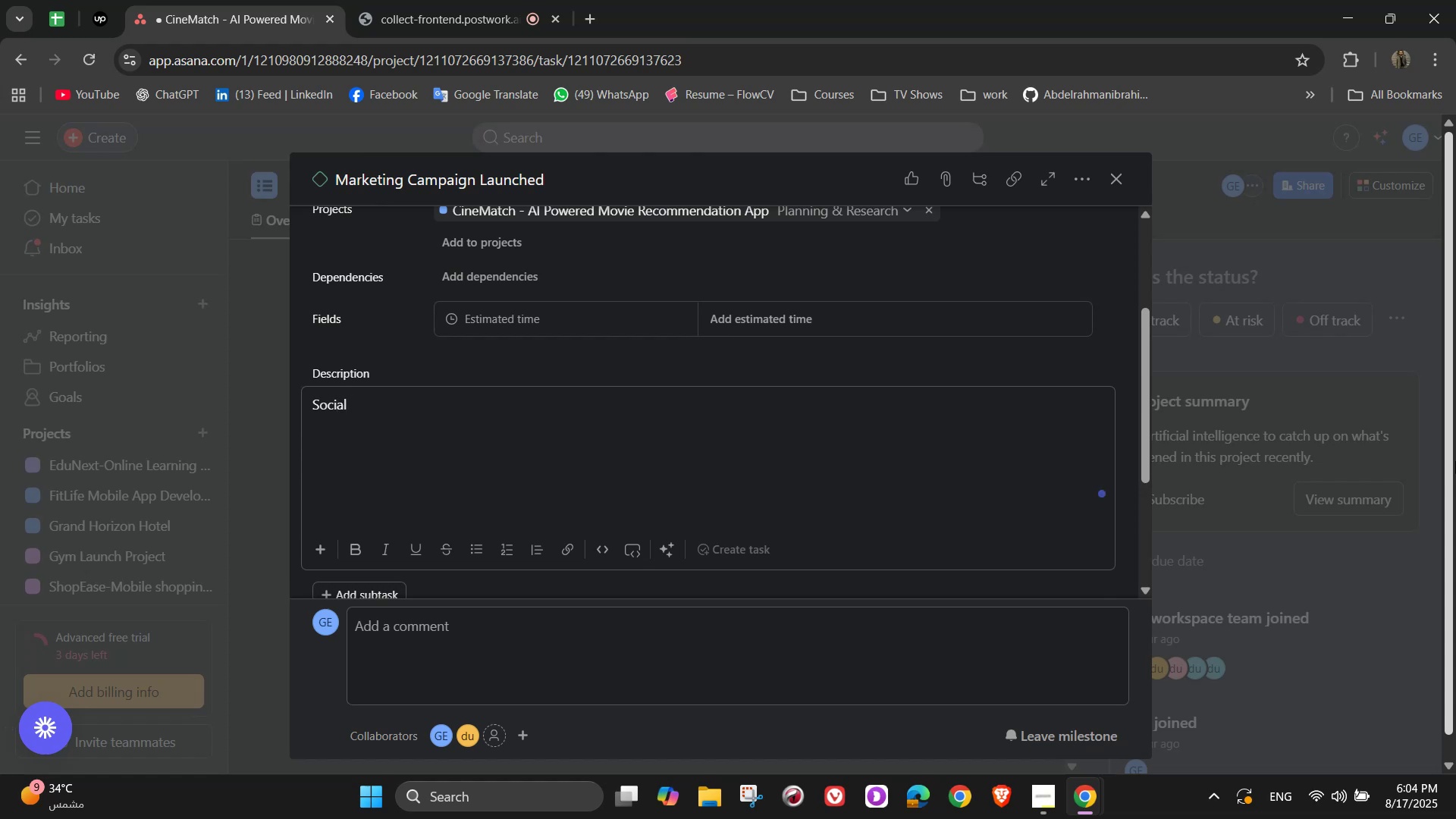 
type(media )
key(Backspace)
 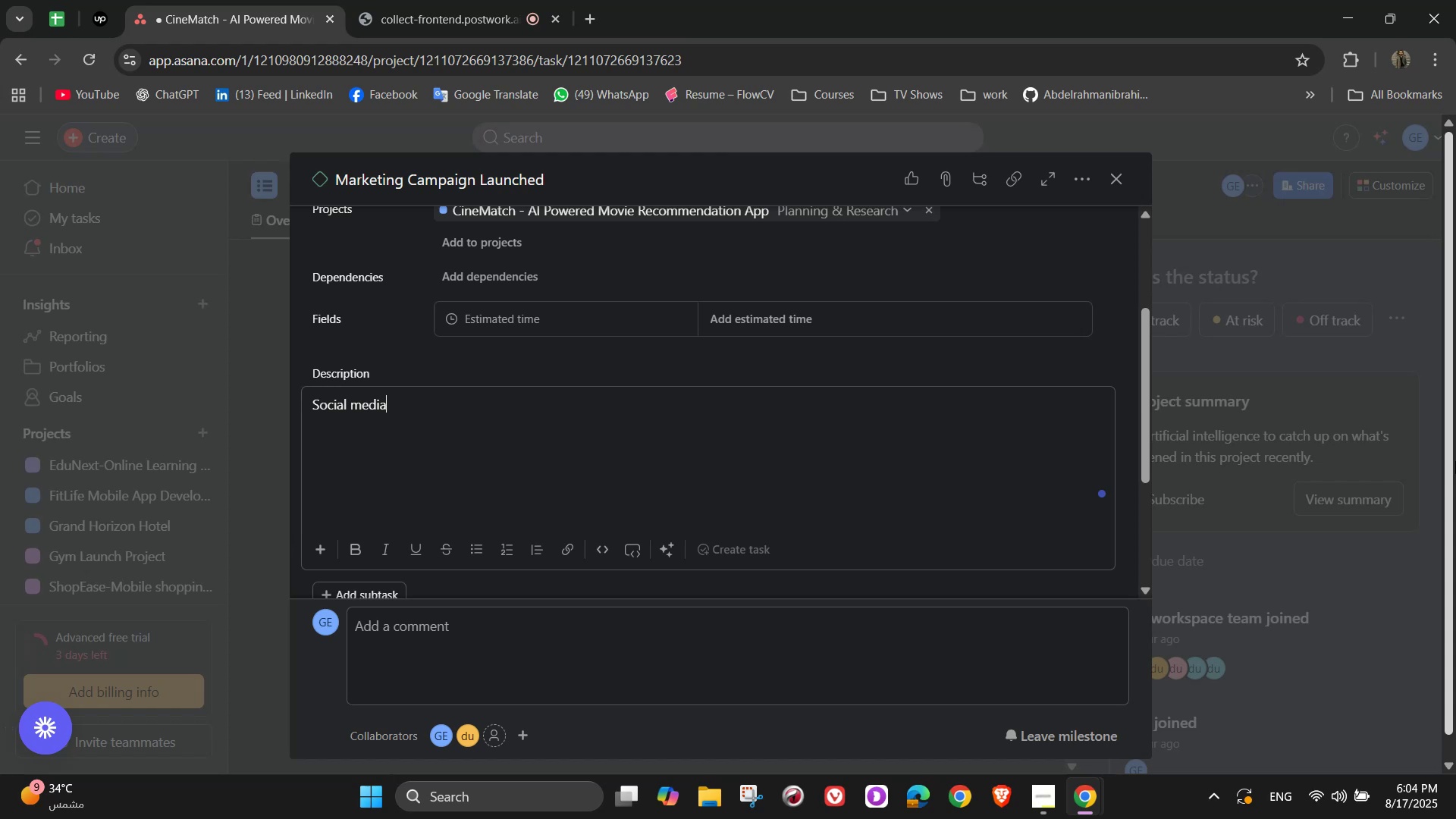 
key(Backspace)
type(a, influencers, and PR campain)
key(Backspace)
key(Backspace)
type(ign )
key(Backspace)
type(s launched)
 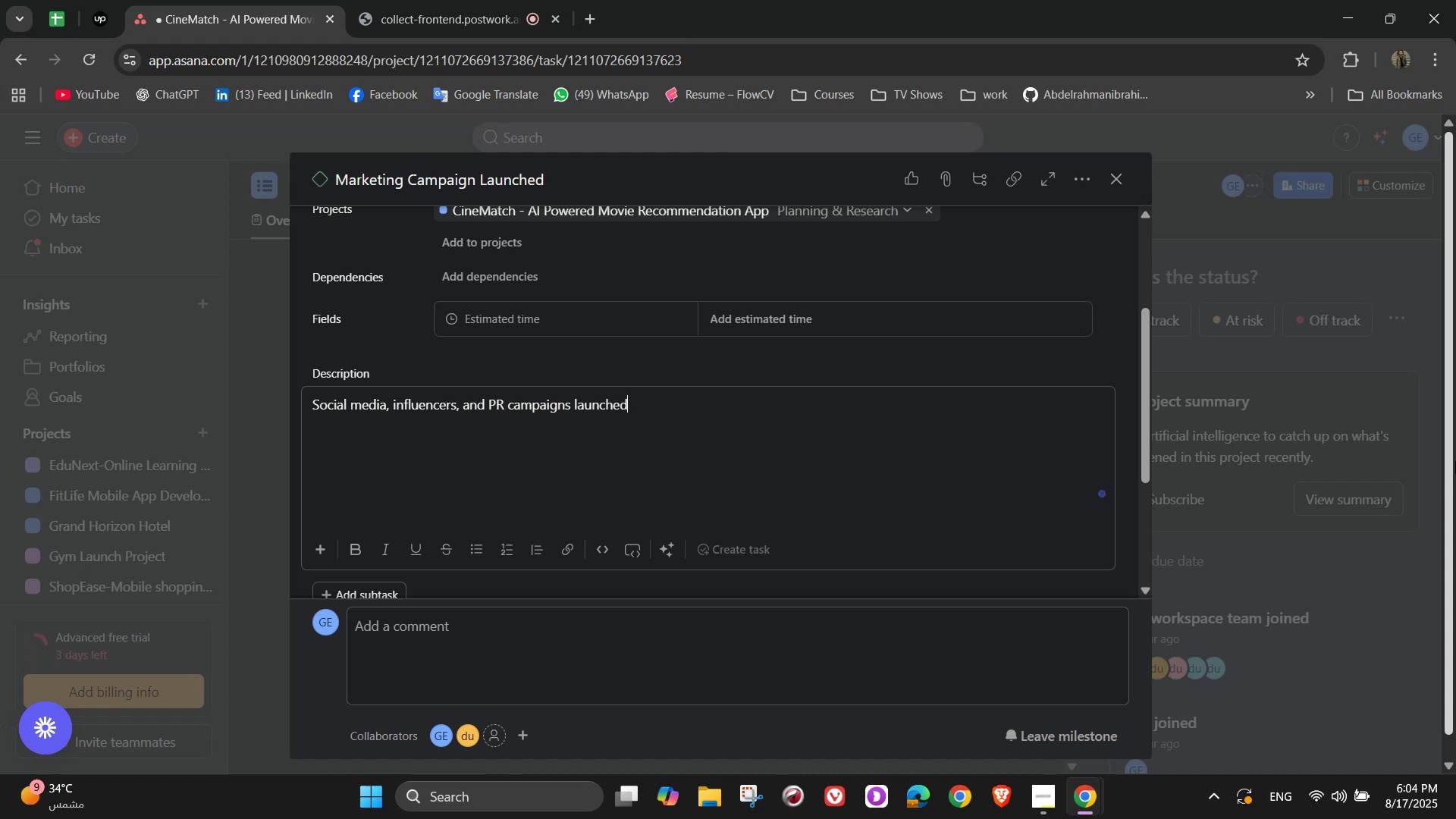 
wait(6.13)
 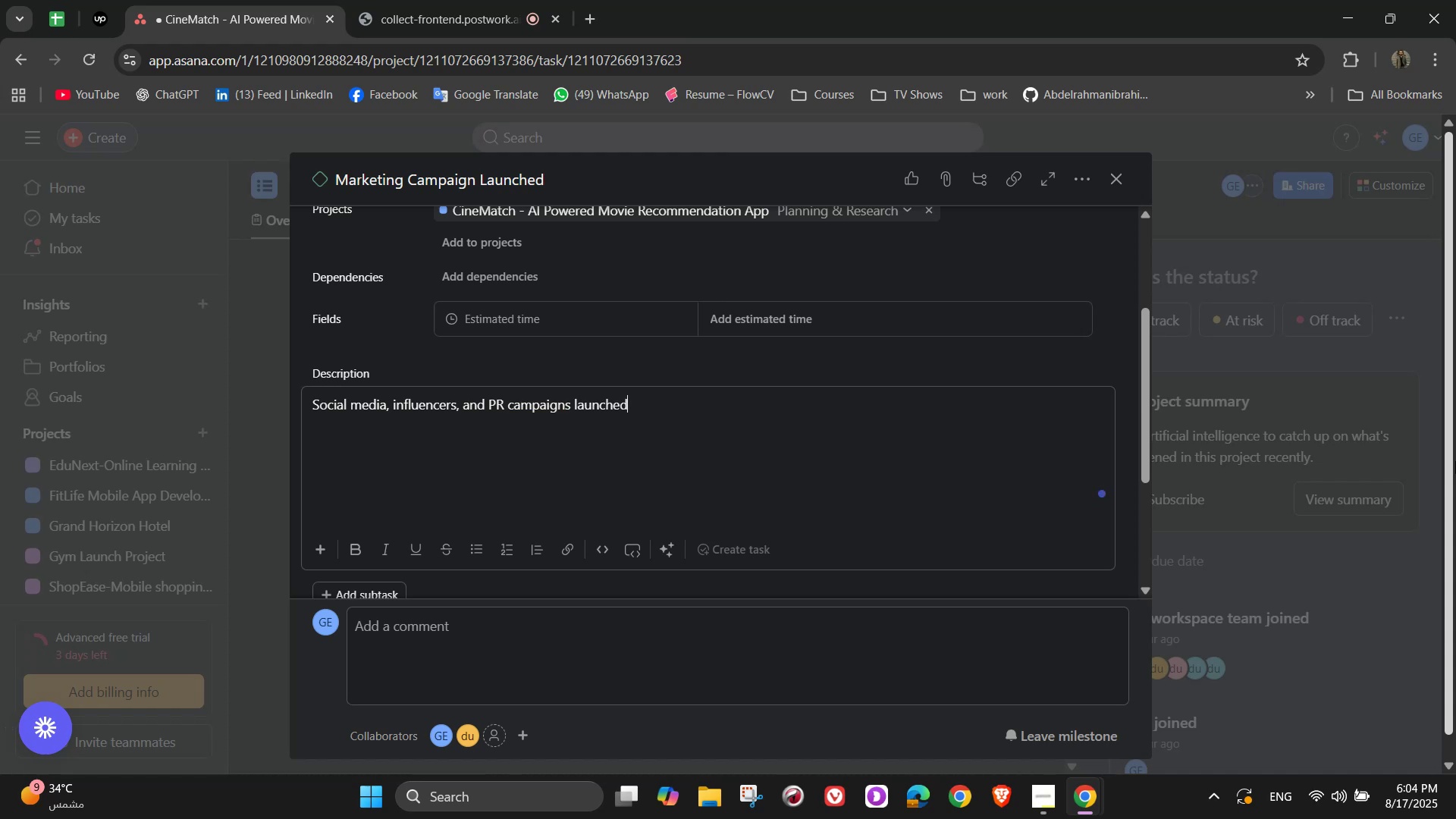 
left_click([1125, 181])
 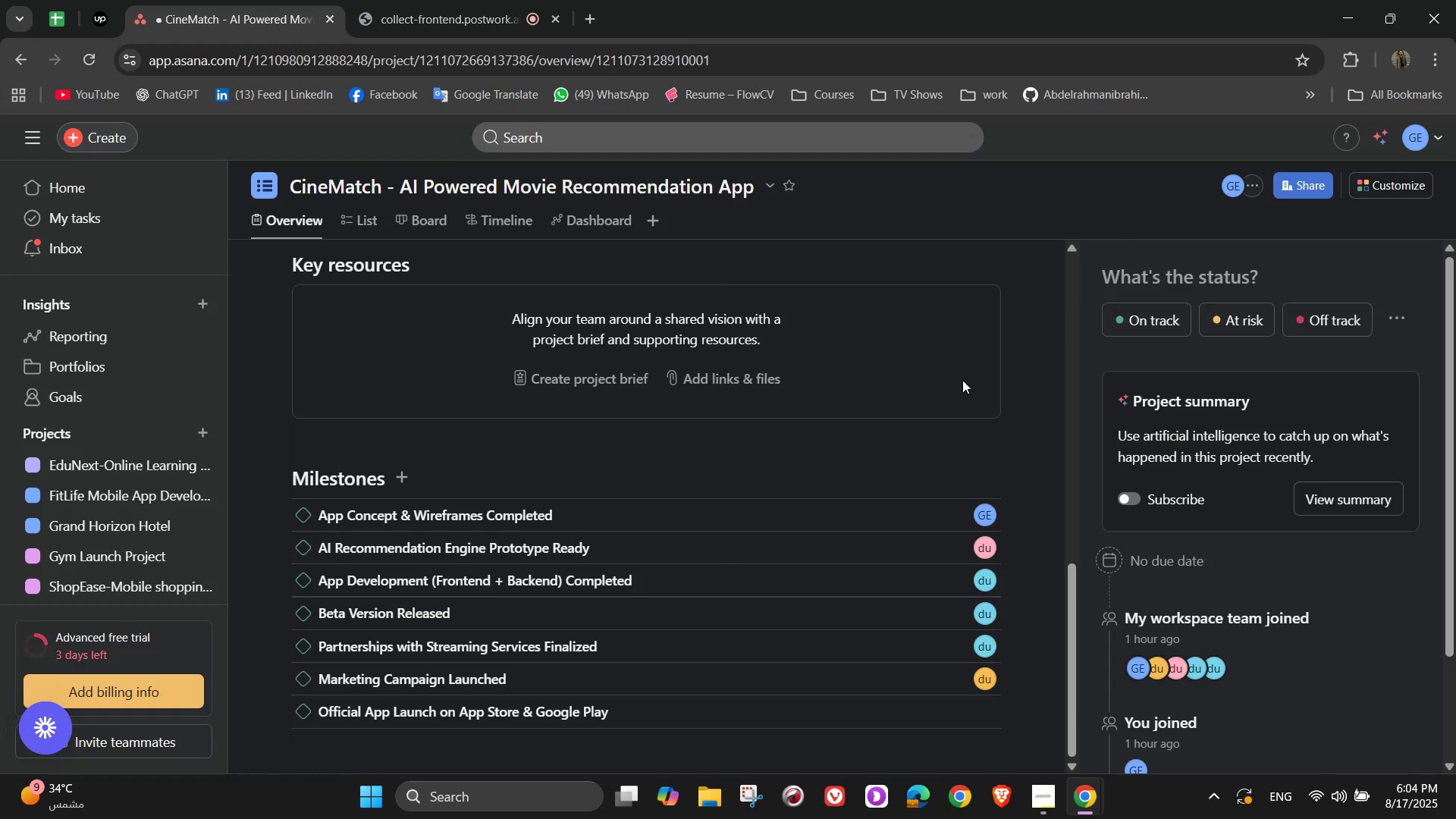 
scroll: coordinate [915, 412], scroll_direction: down, amount: 2.0
 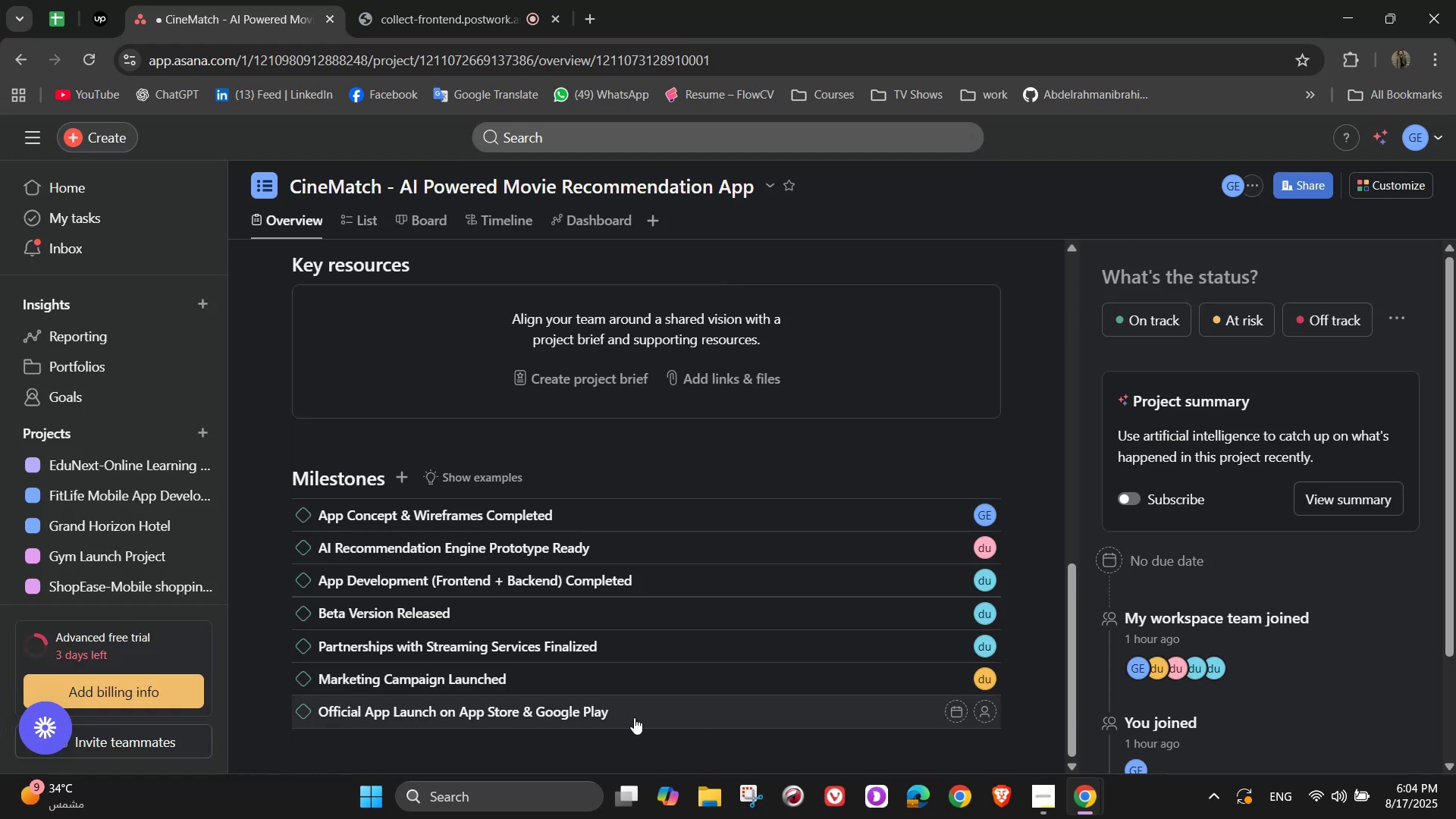 
left_click([565, 714])
 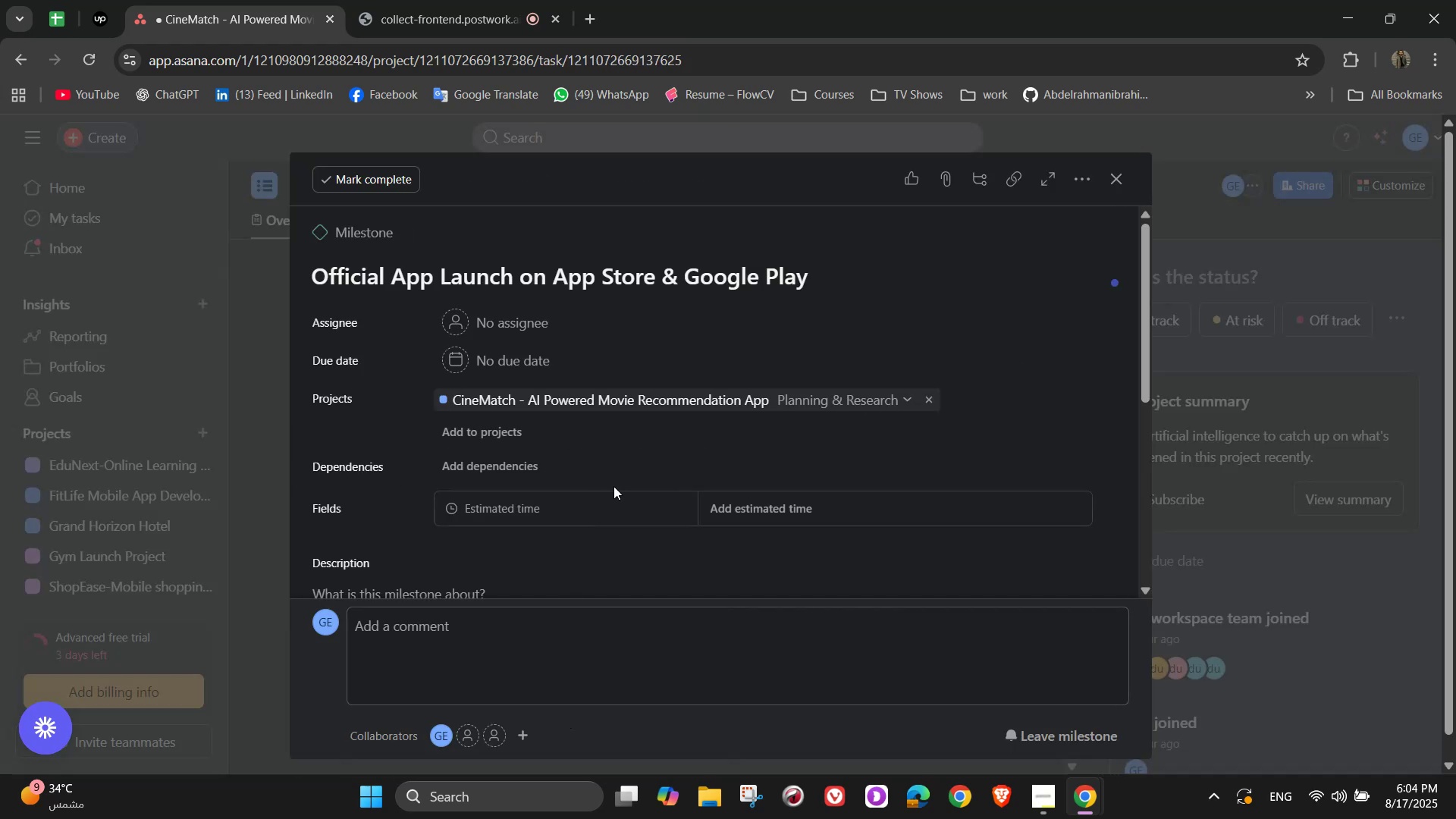 
left_click([468, 309])
 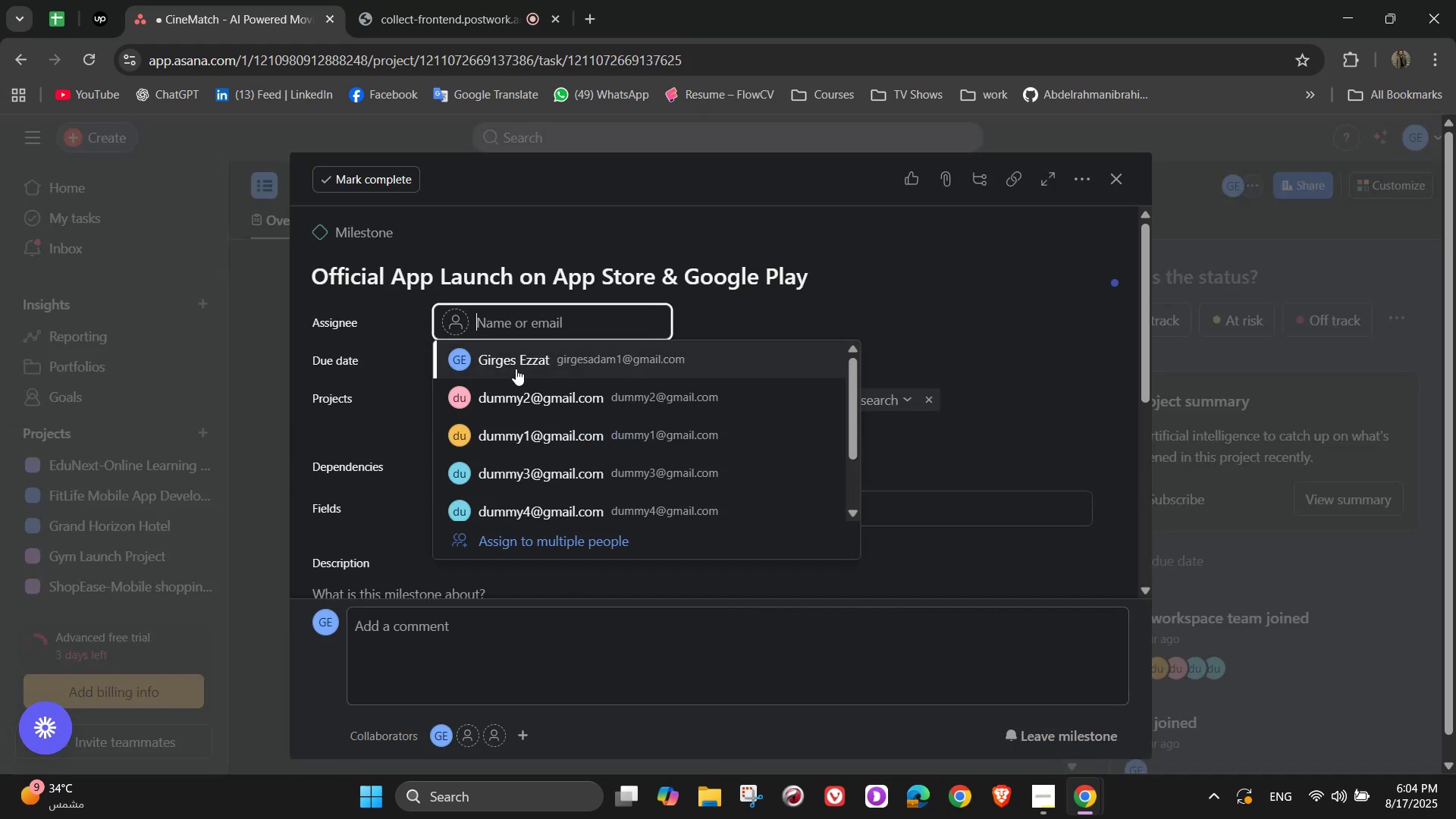 
left_click([513, 354])
 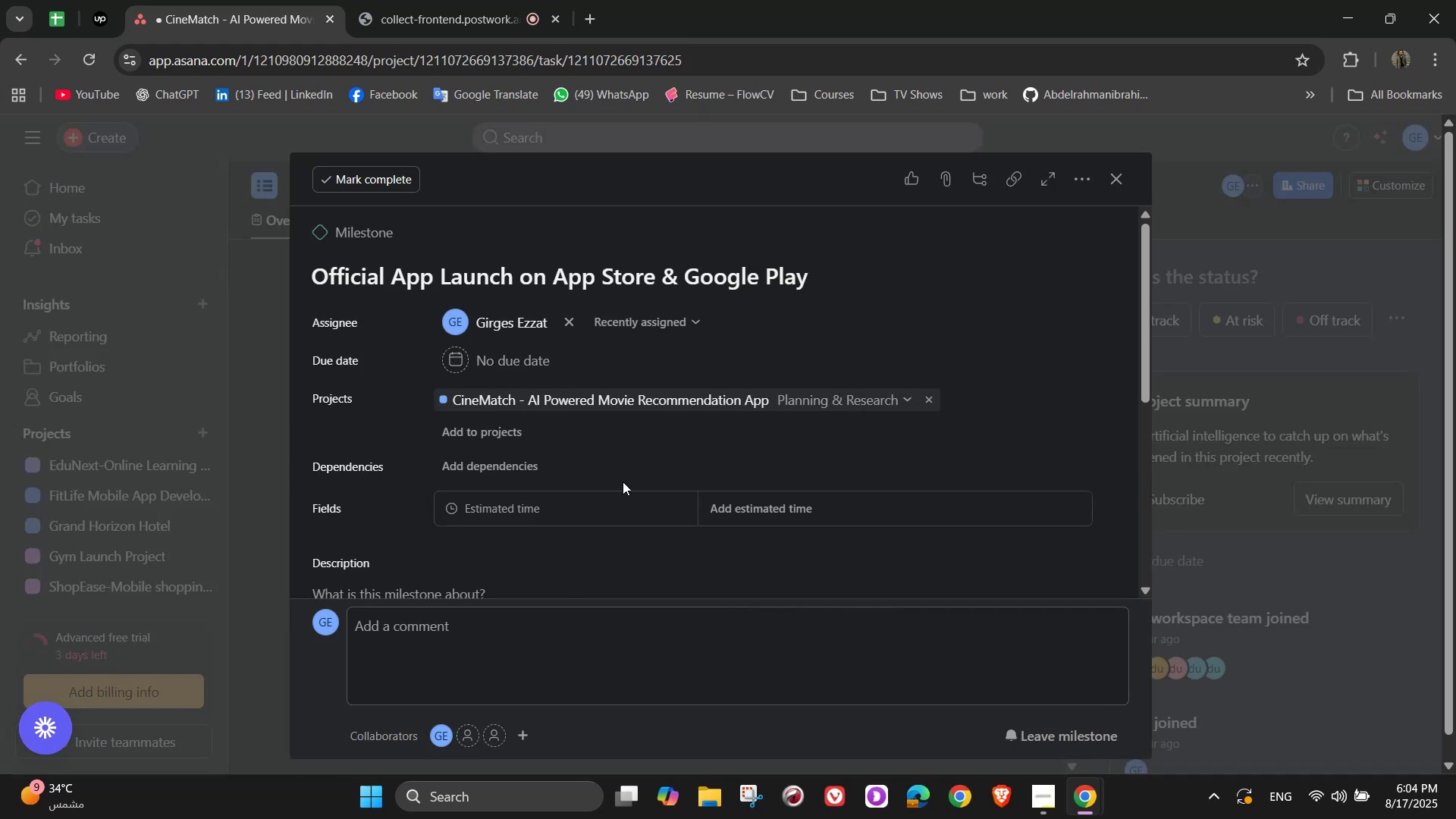 
scroll: coordinate [601, 580], scroll_direction: down, amount: 3.0
 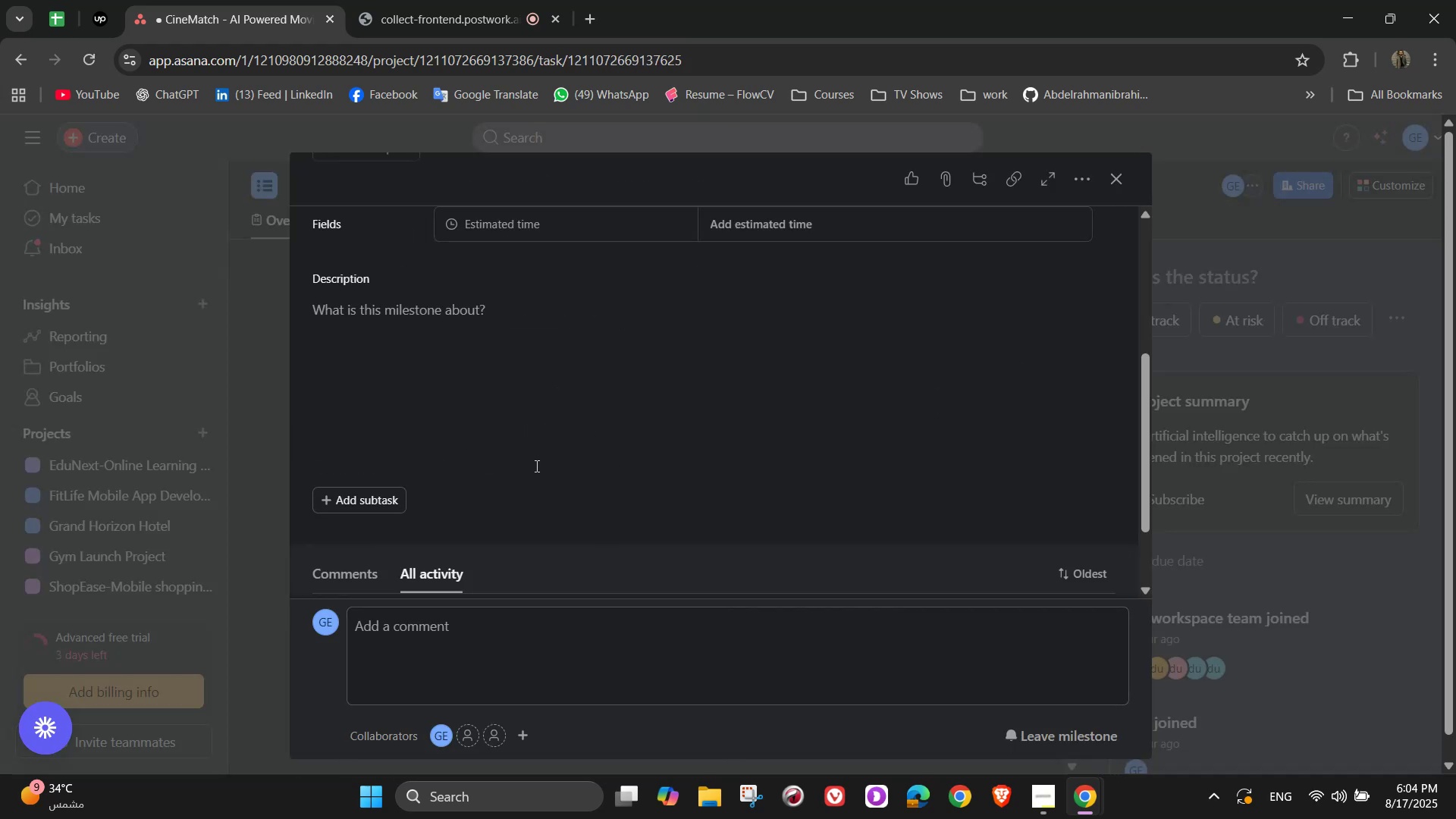 
left_click([525, 417])
 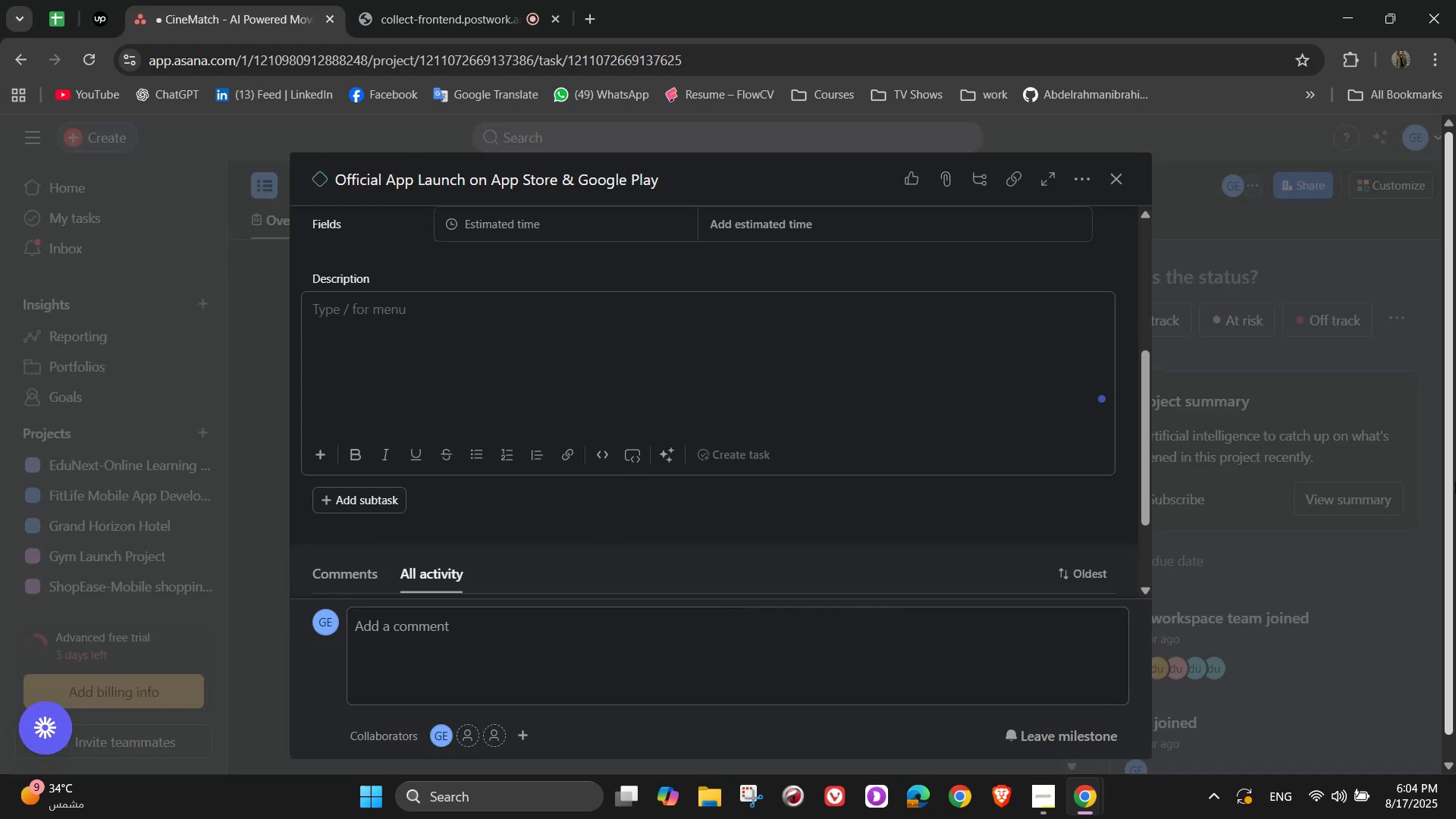 
type(Public)
 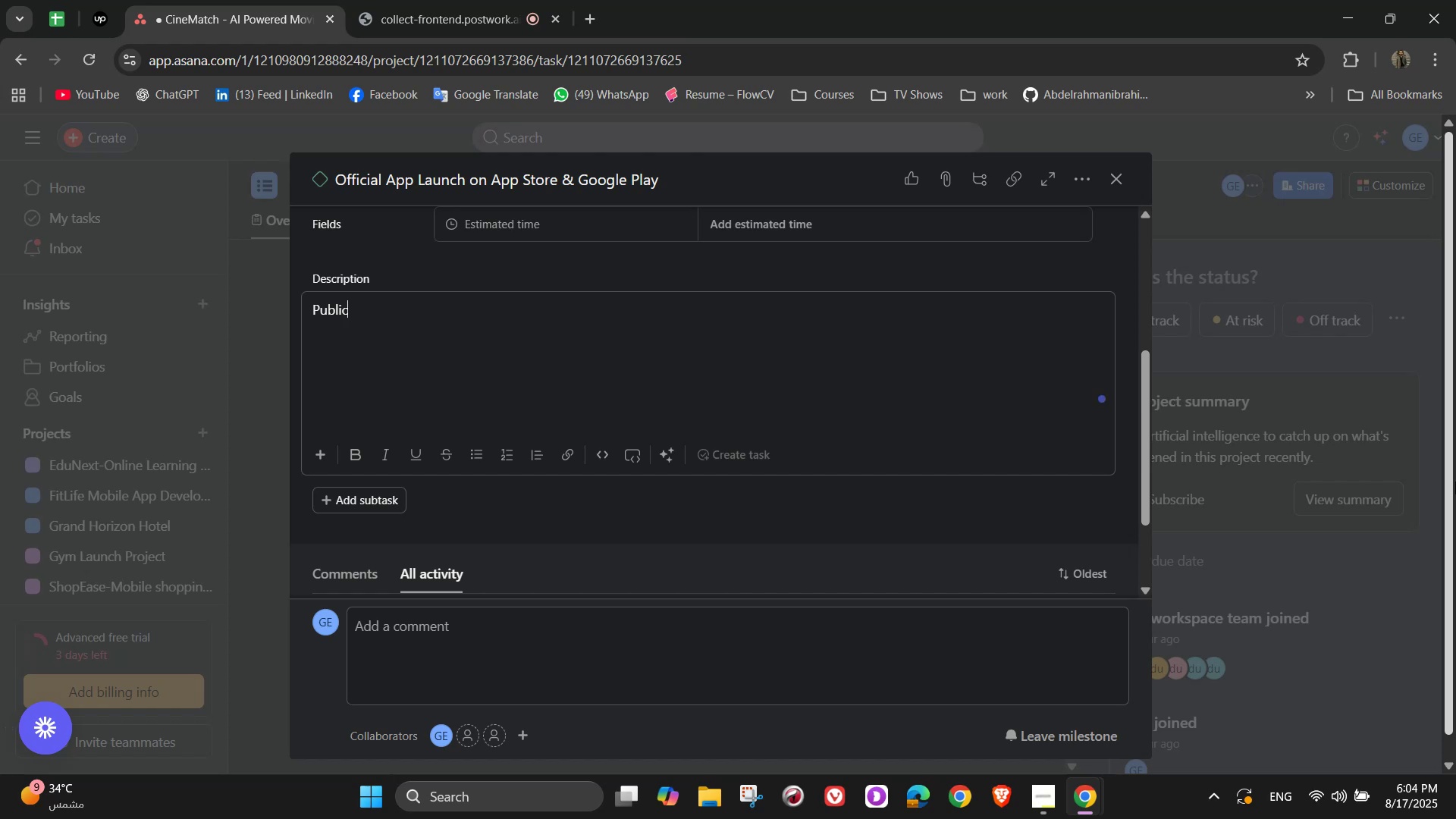 
type( release with)
 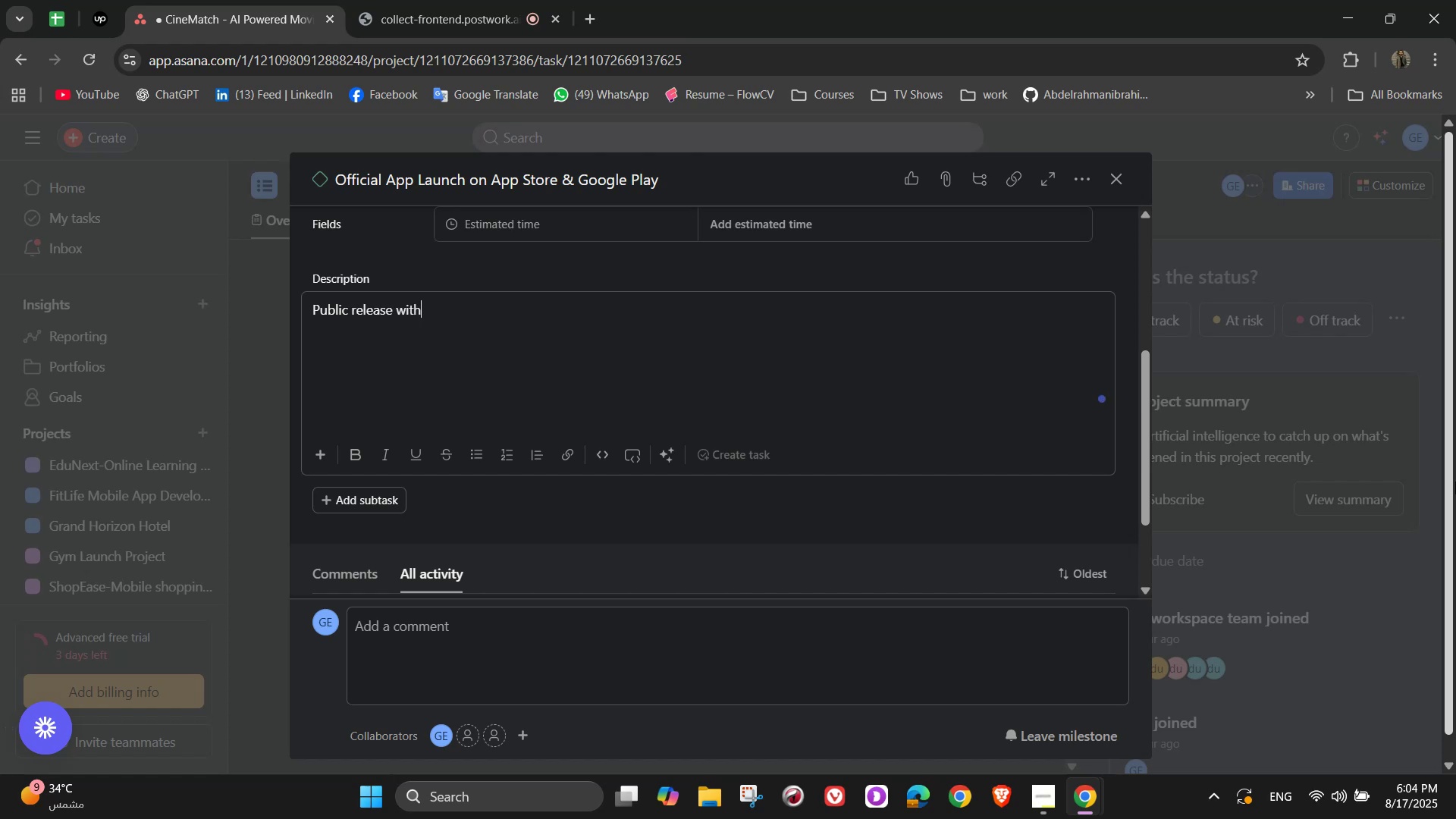 
type( launch event and promotions)
 